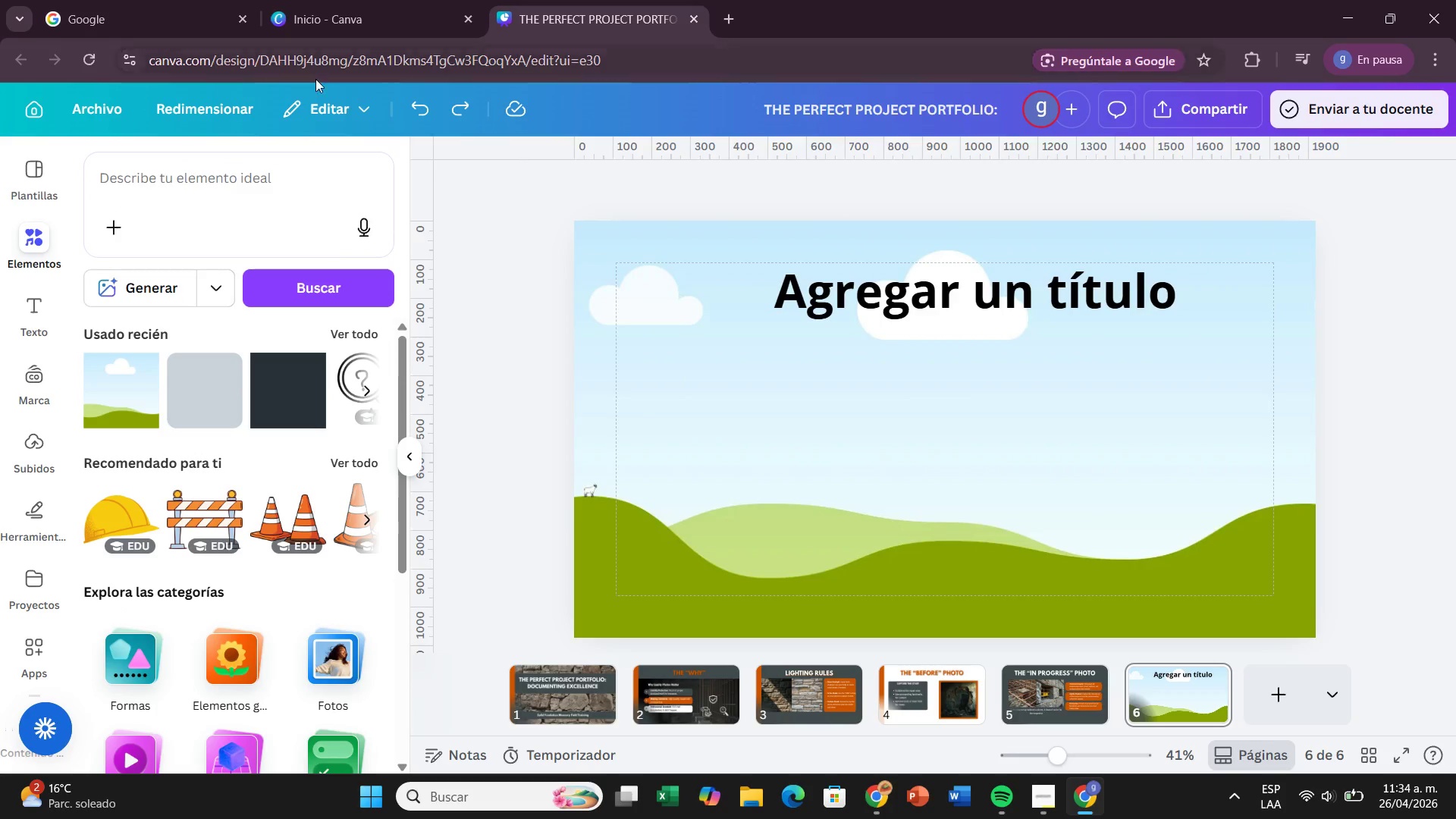 
left_click([455, 104])
 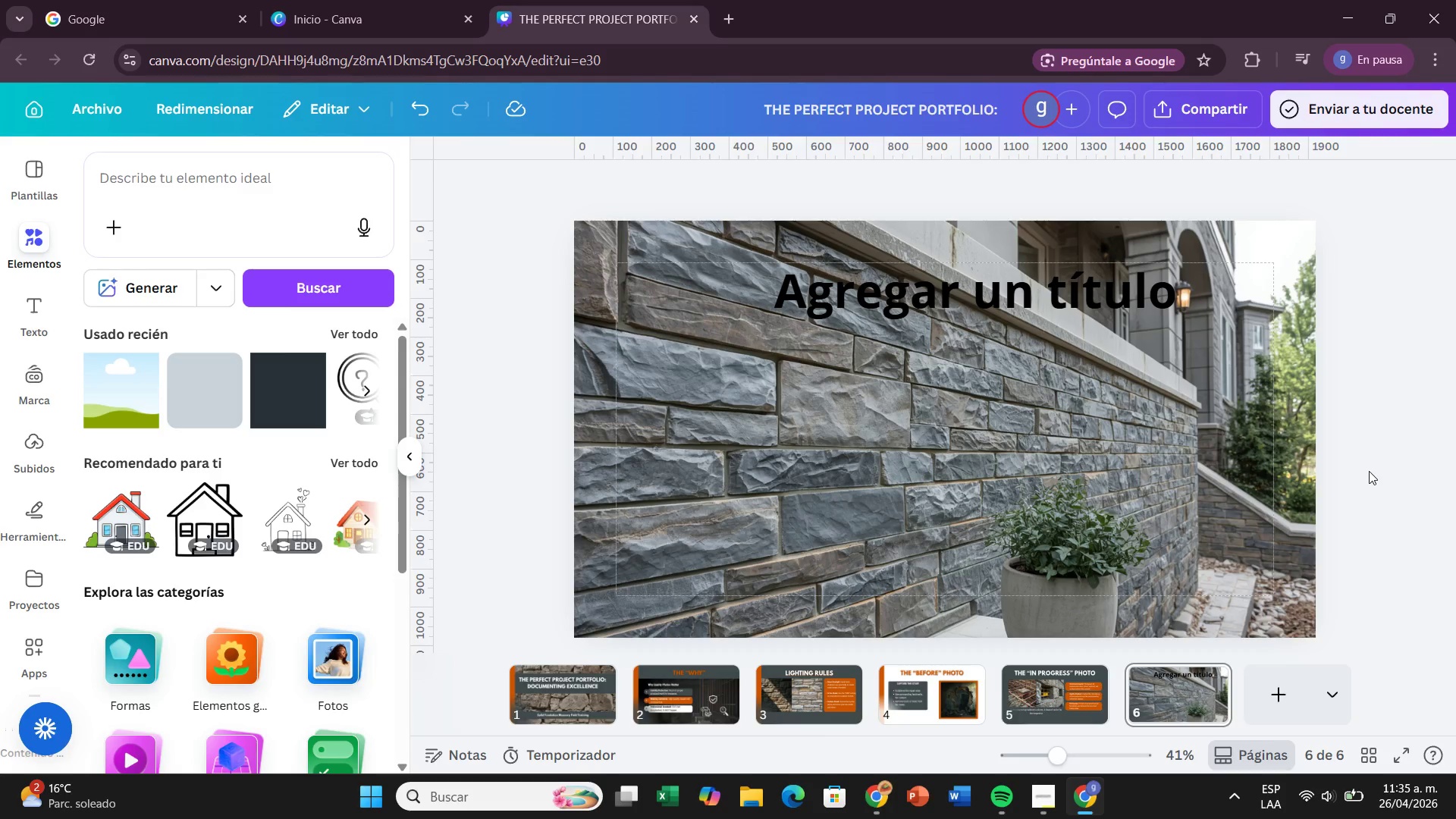 
wait(61.12)
 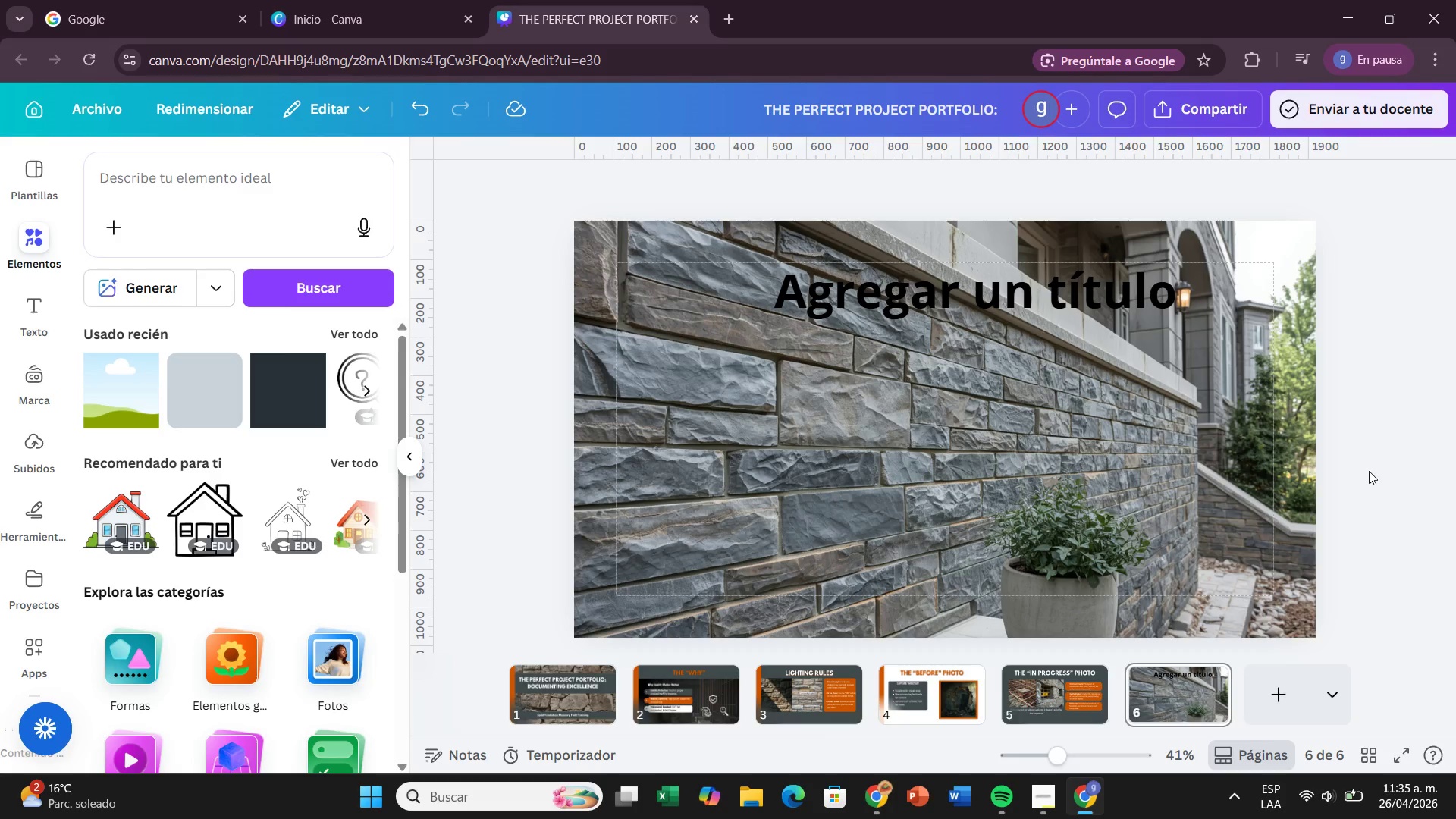 
left_click([961, 297])
 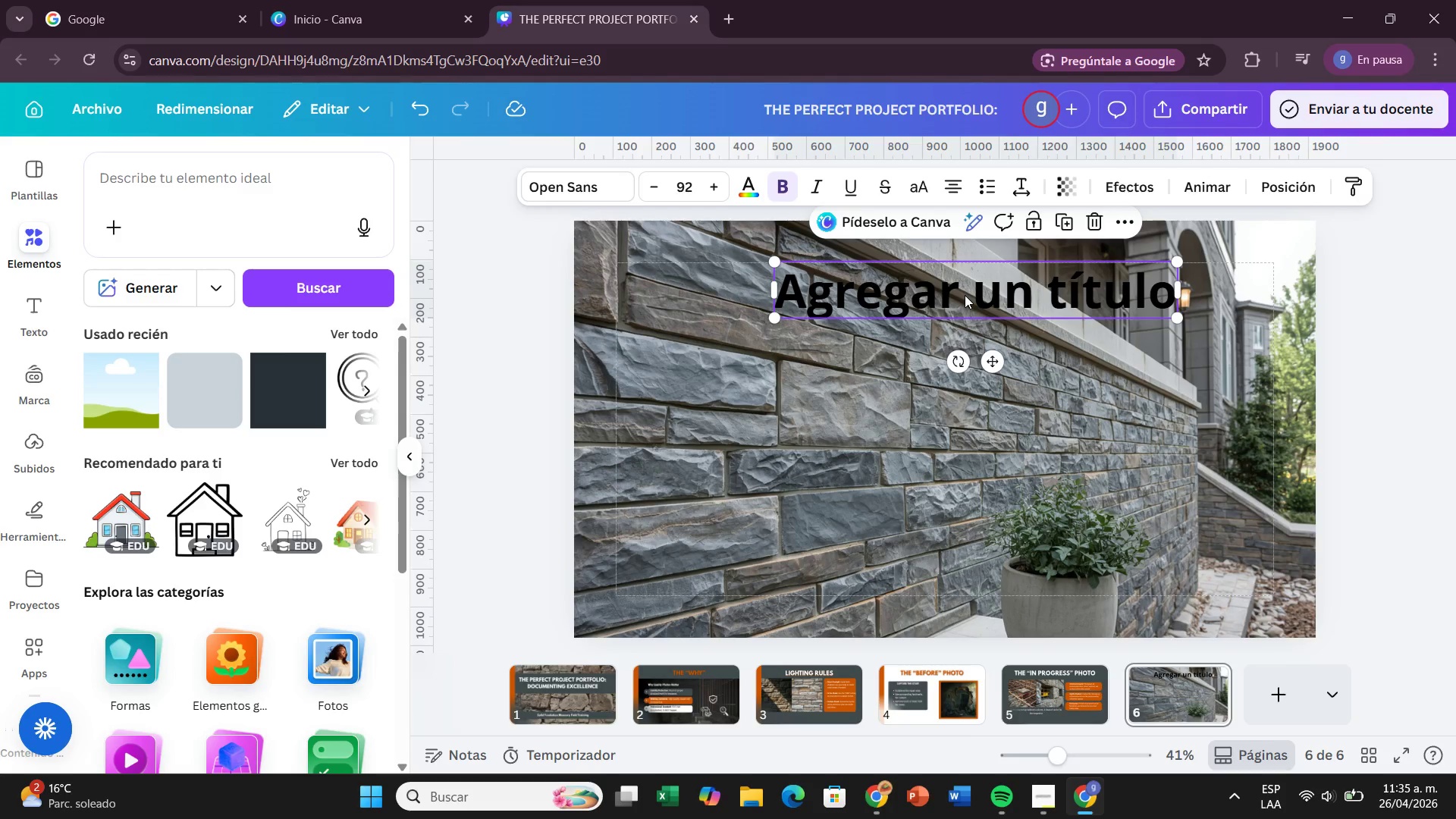 
wait(31.47)
 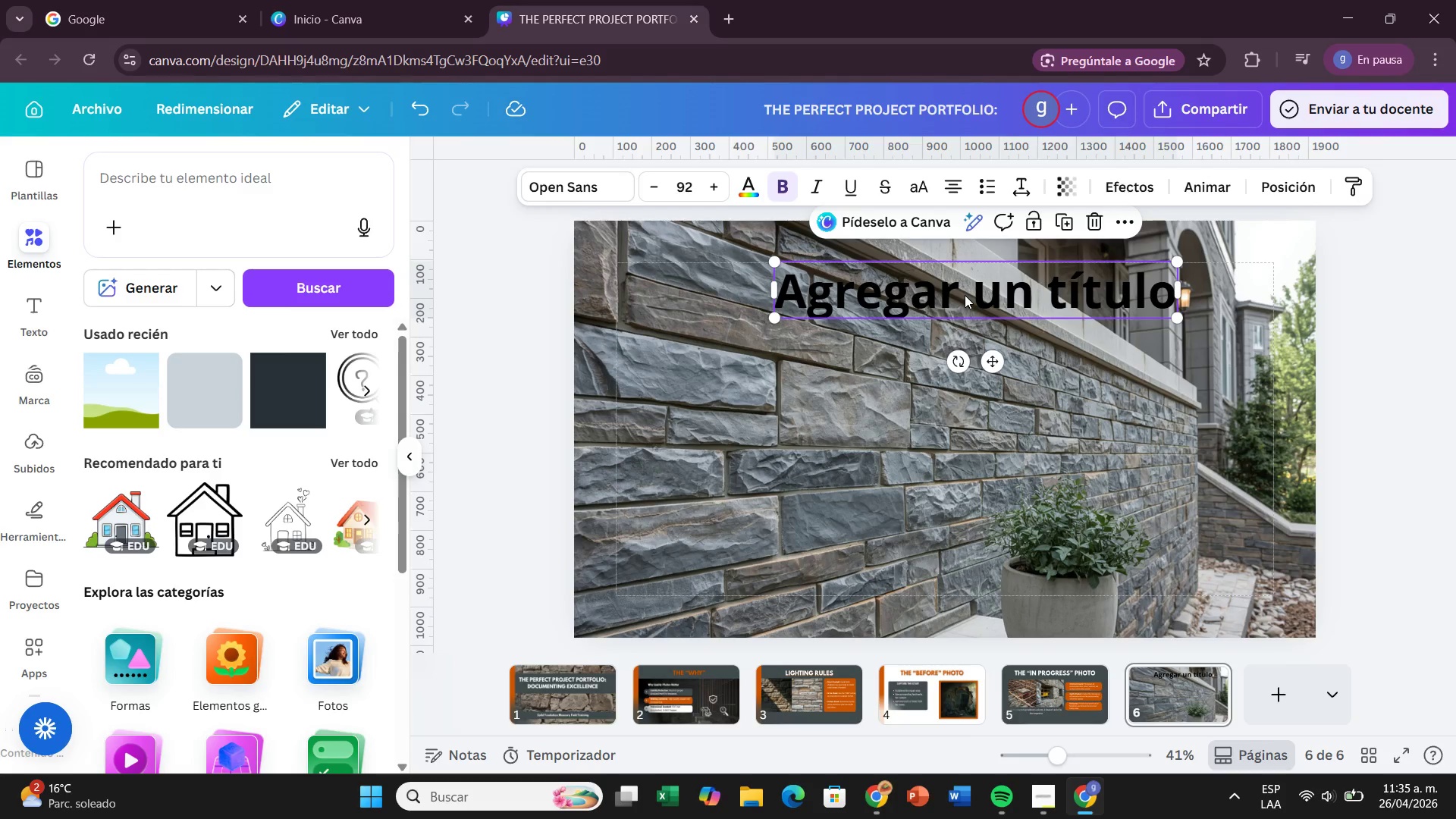 
double_click([965, 295])
 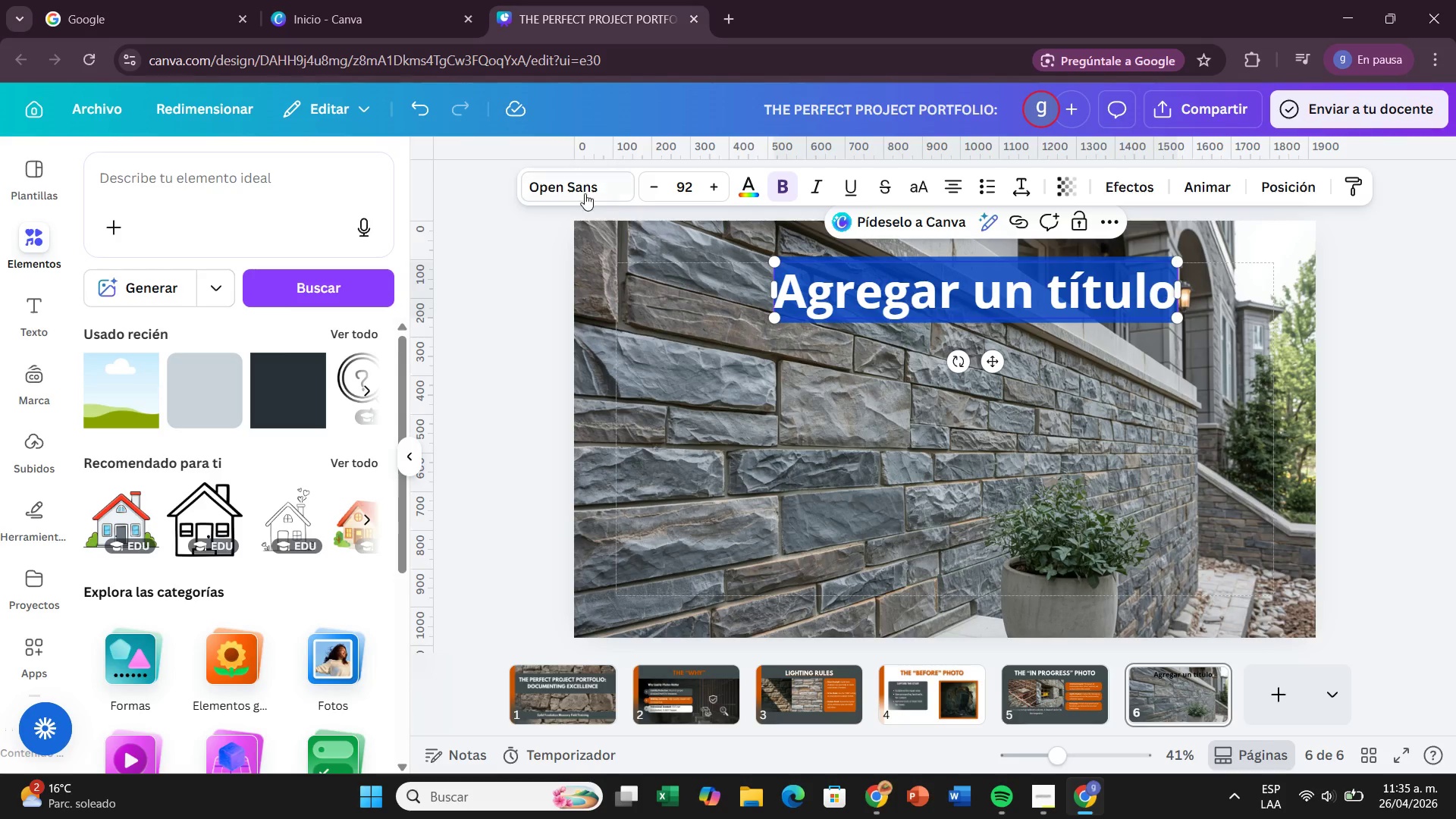 
left_click([573, 190])
 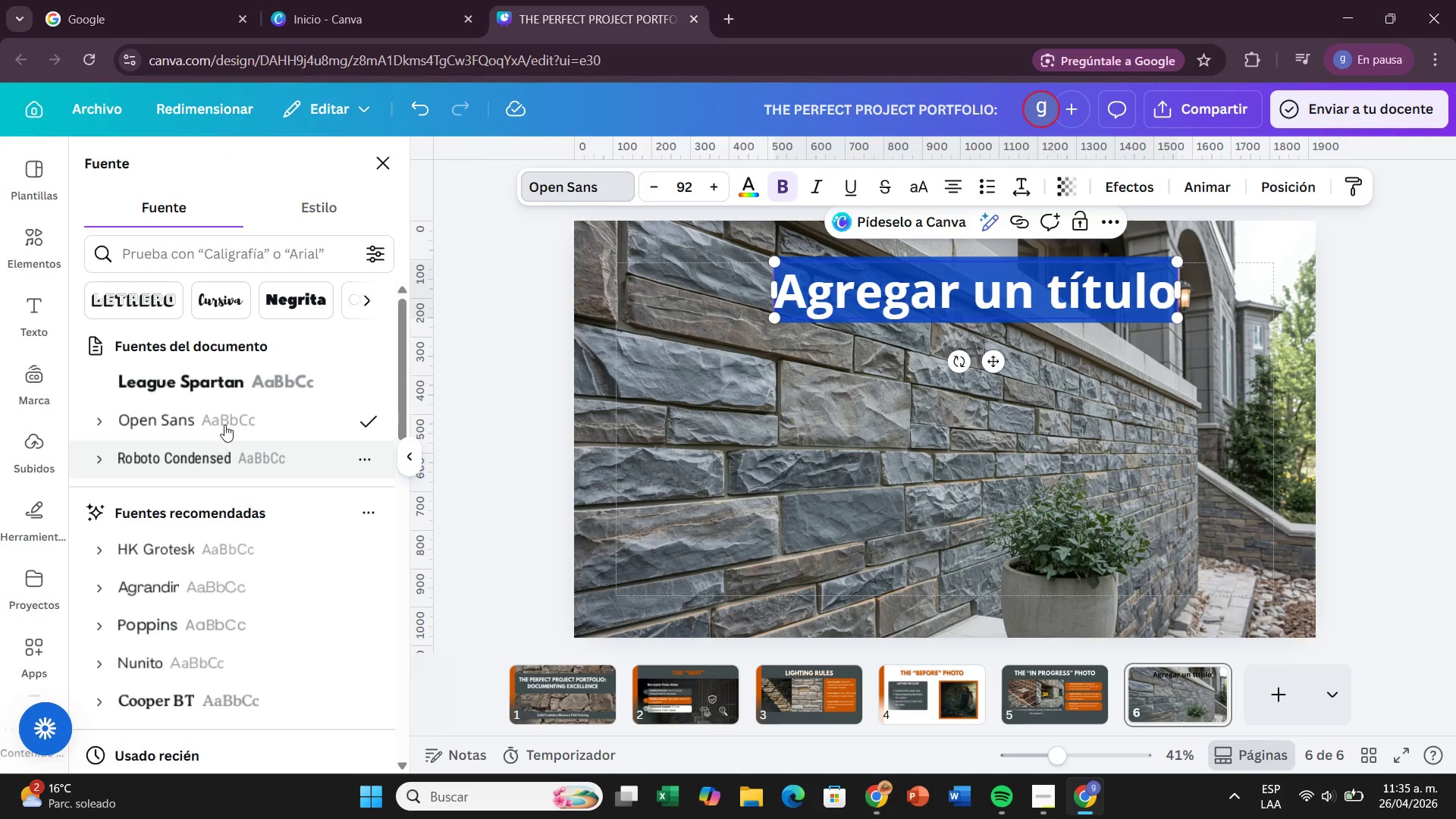 
left_click([243, 374])
 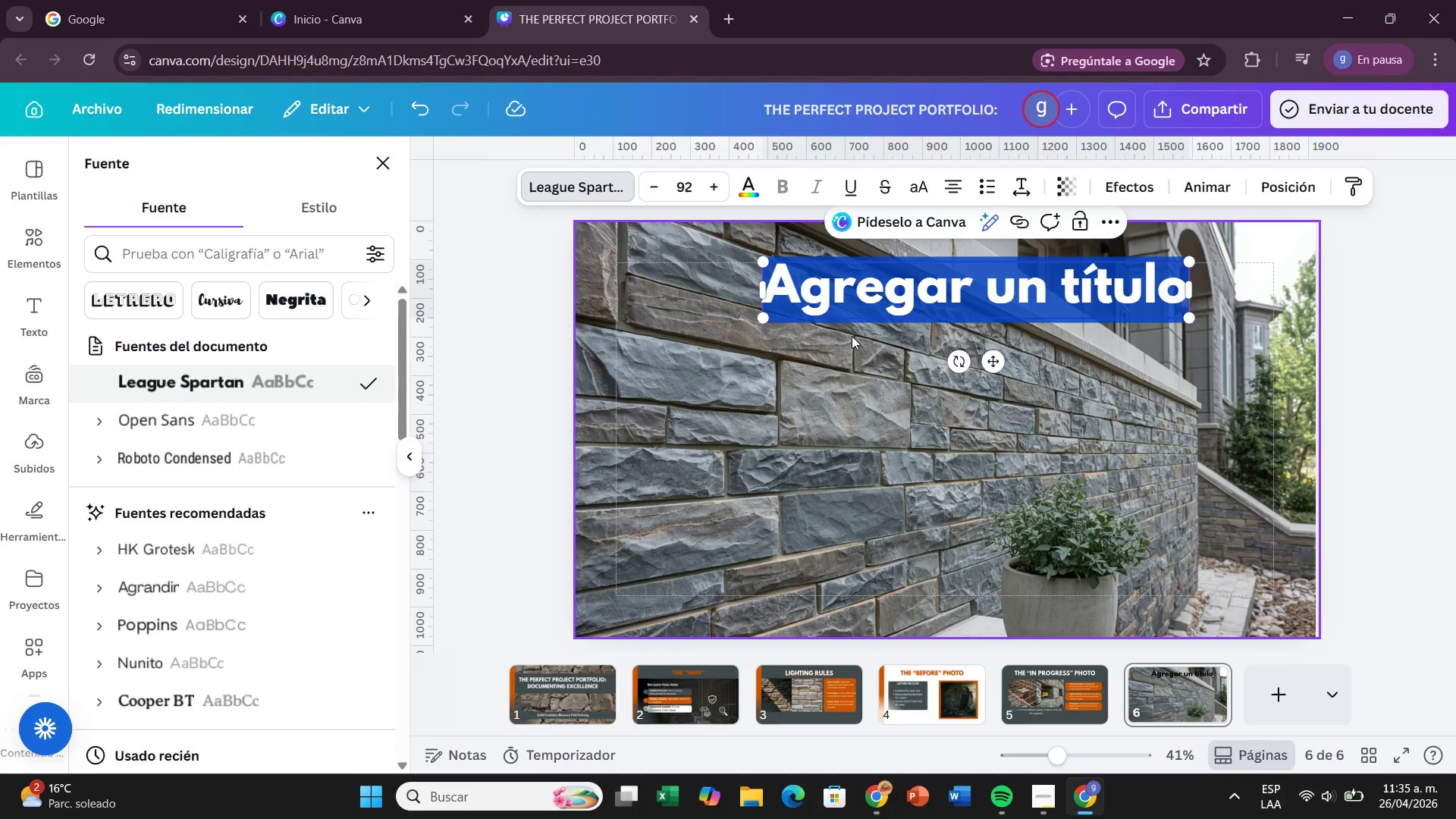 
type(THE AFT)
key(Backspace)
key(Backspace)
key(Backspace)
 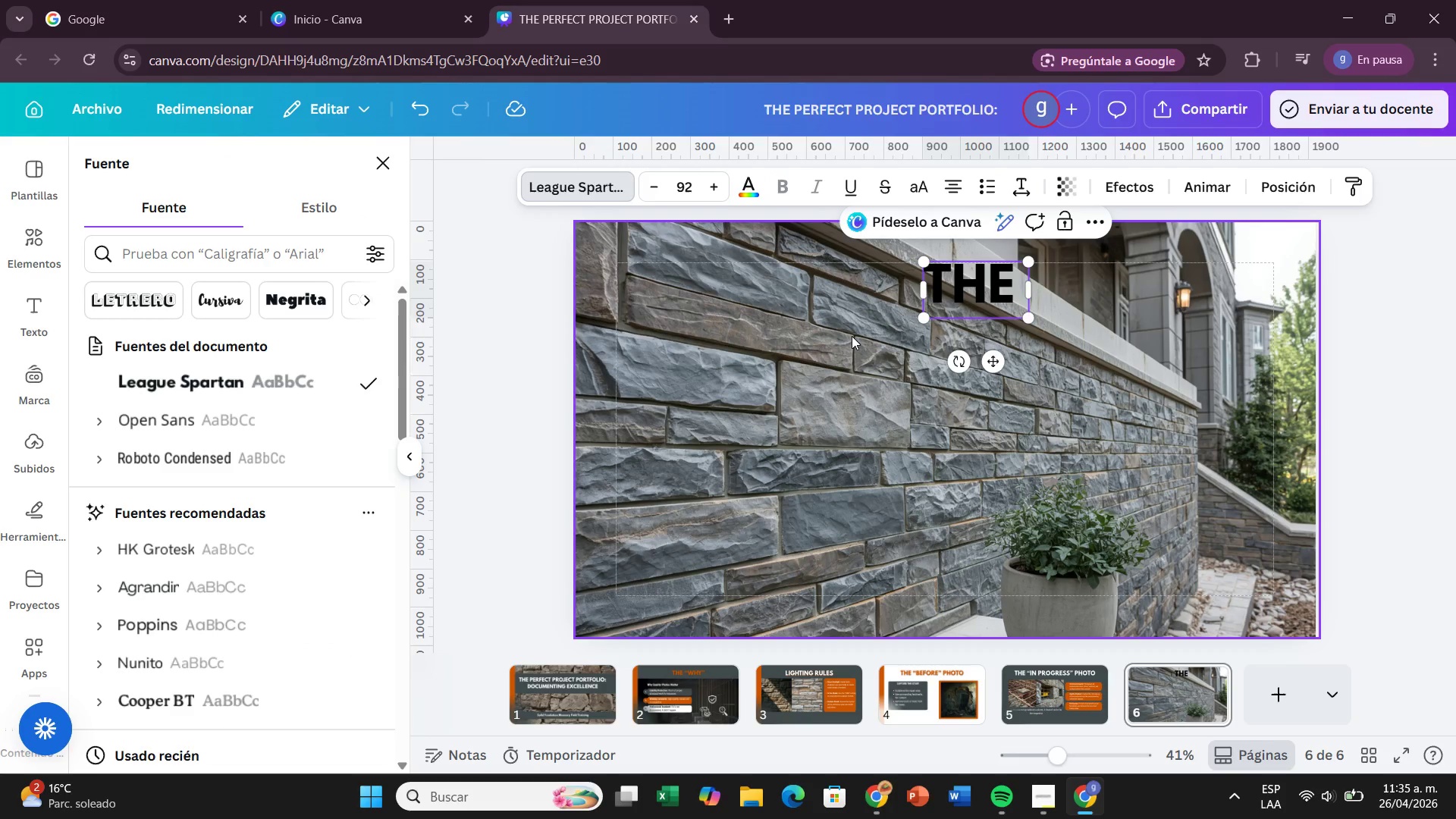 
key(Enter)
 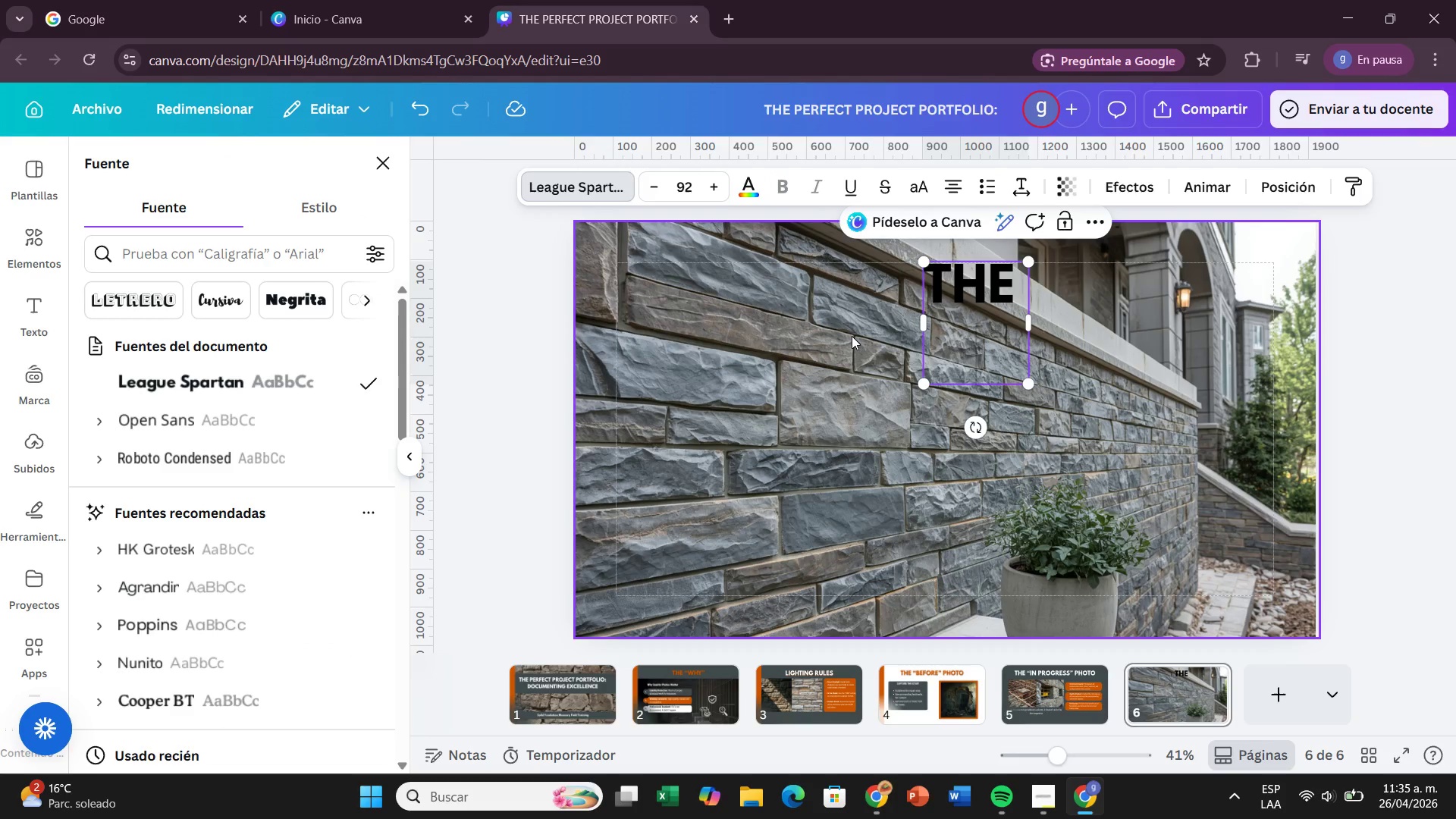 
type(@AFTER@ PHOTO)
 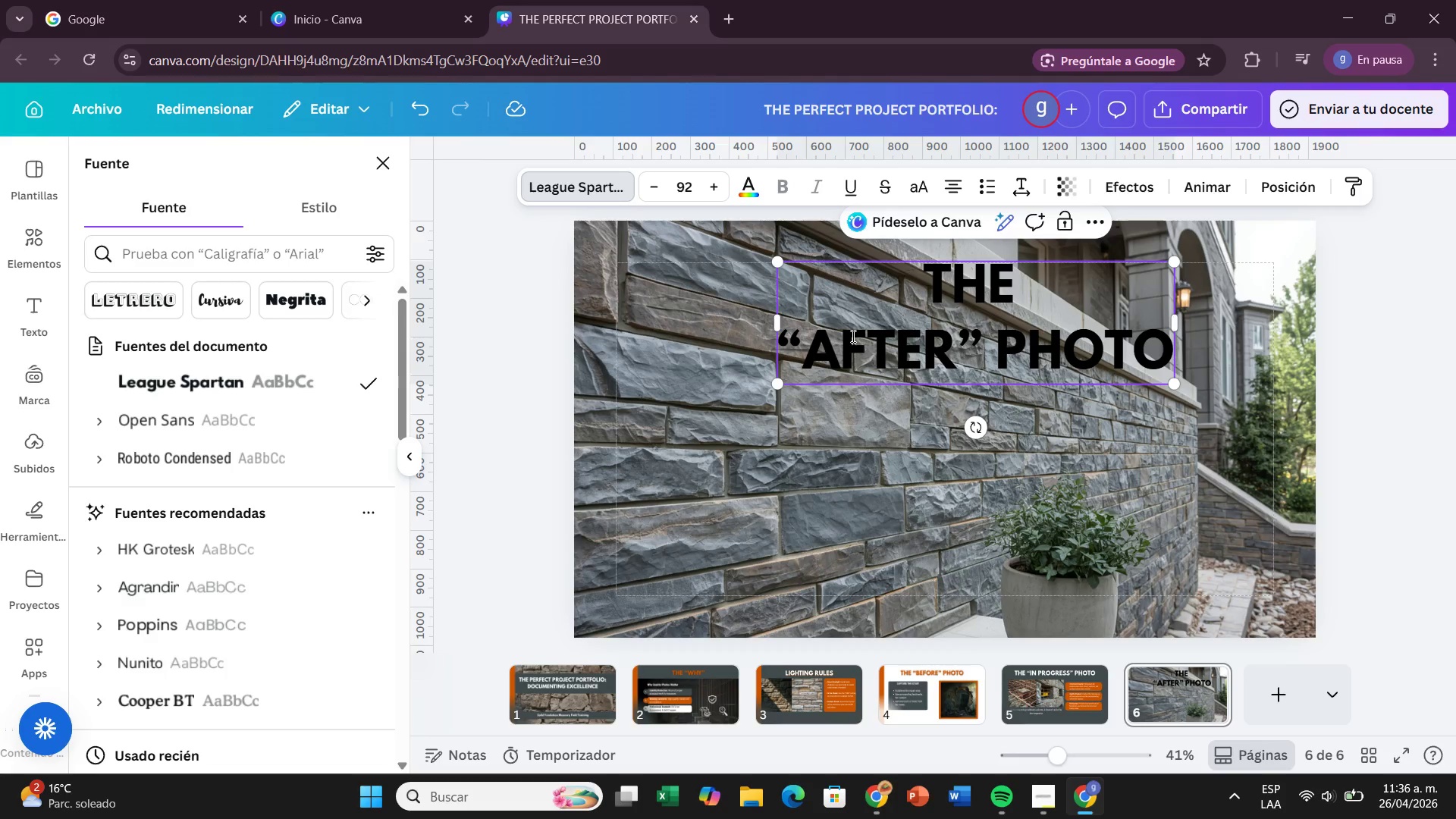 
left_click_drag(start_coordinate=[1181, 324], to_coordinate=[1348, 325])
 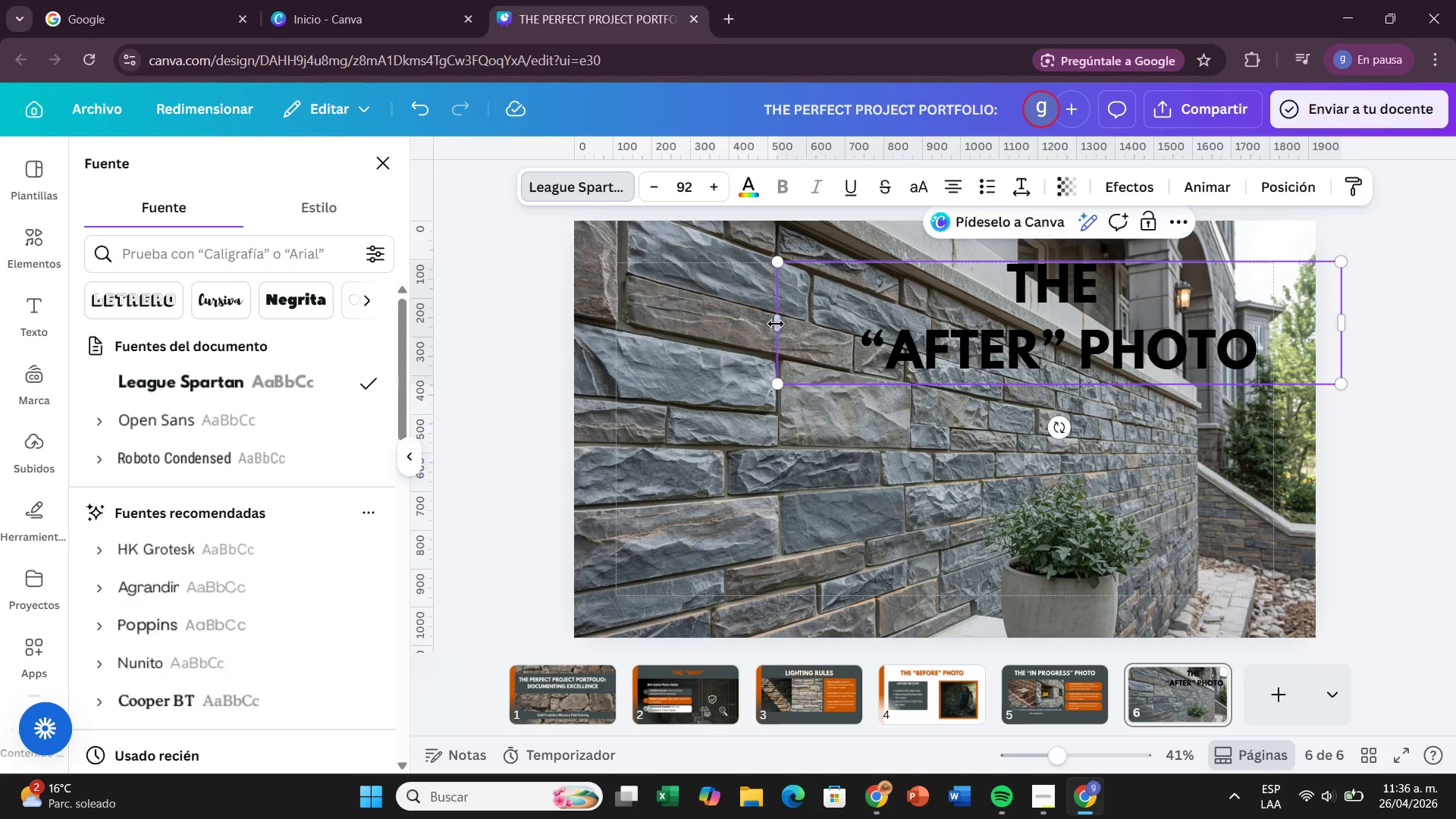 
left_click_drag(start_coordinate=[776, 324], to_coordinate=[579, 324])
 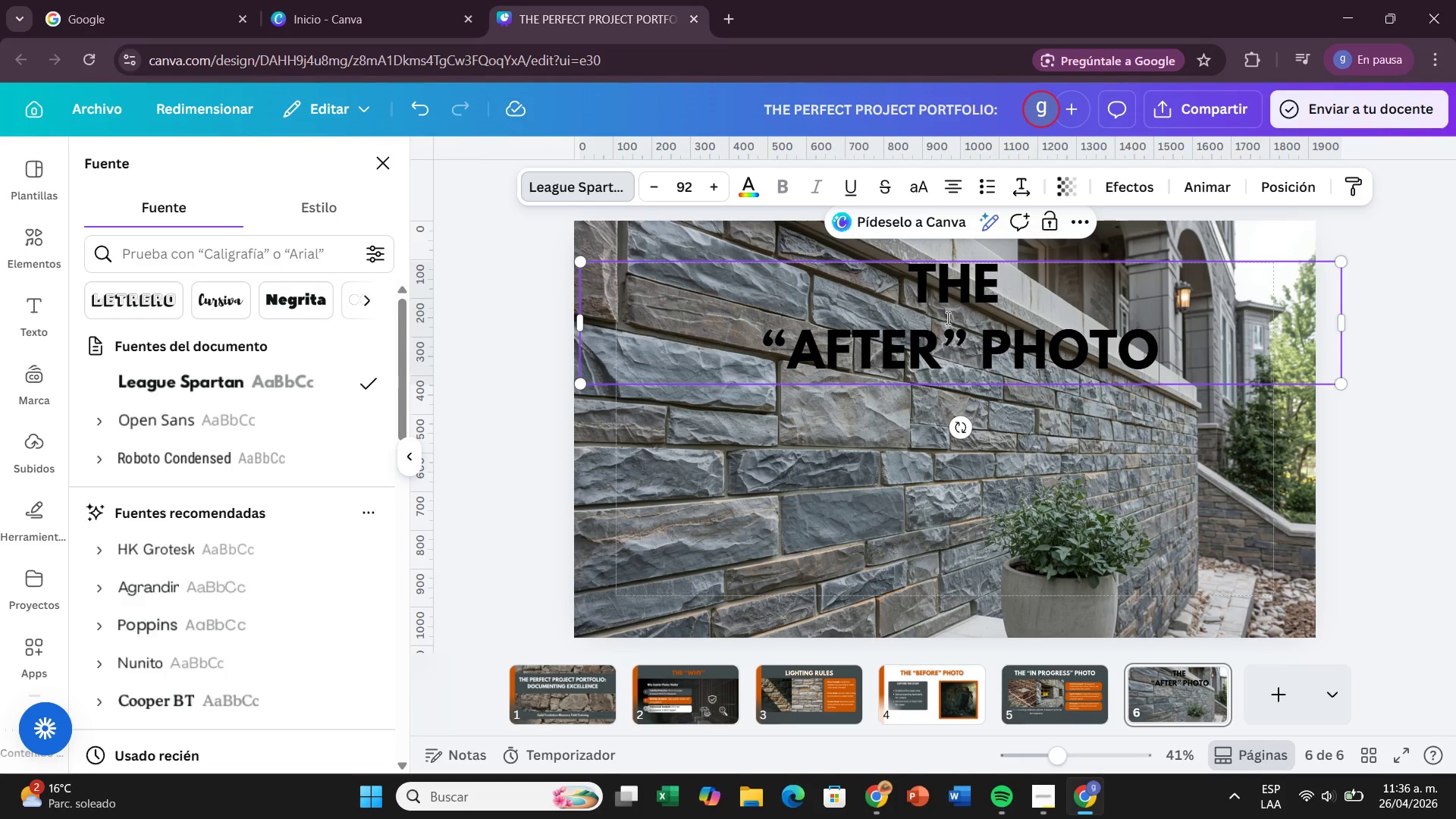 
left_click_drag(start_coordinate=[864, 318], to_coordinate=[858, 318])
 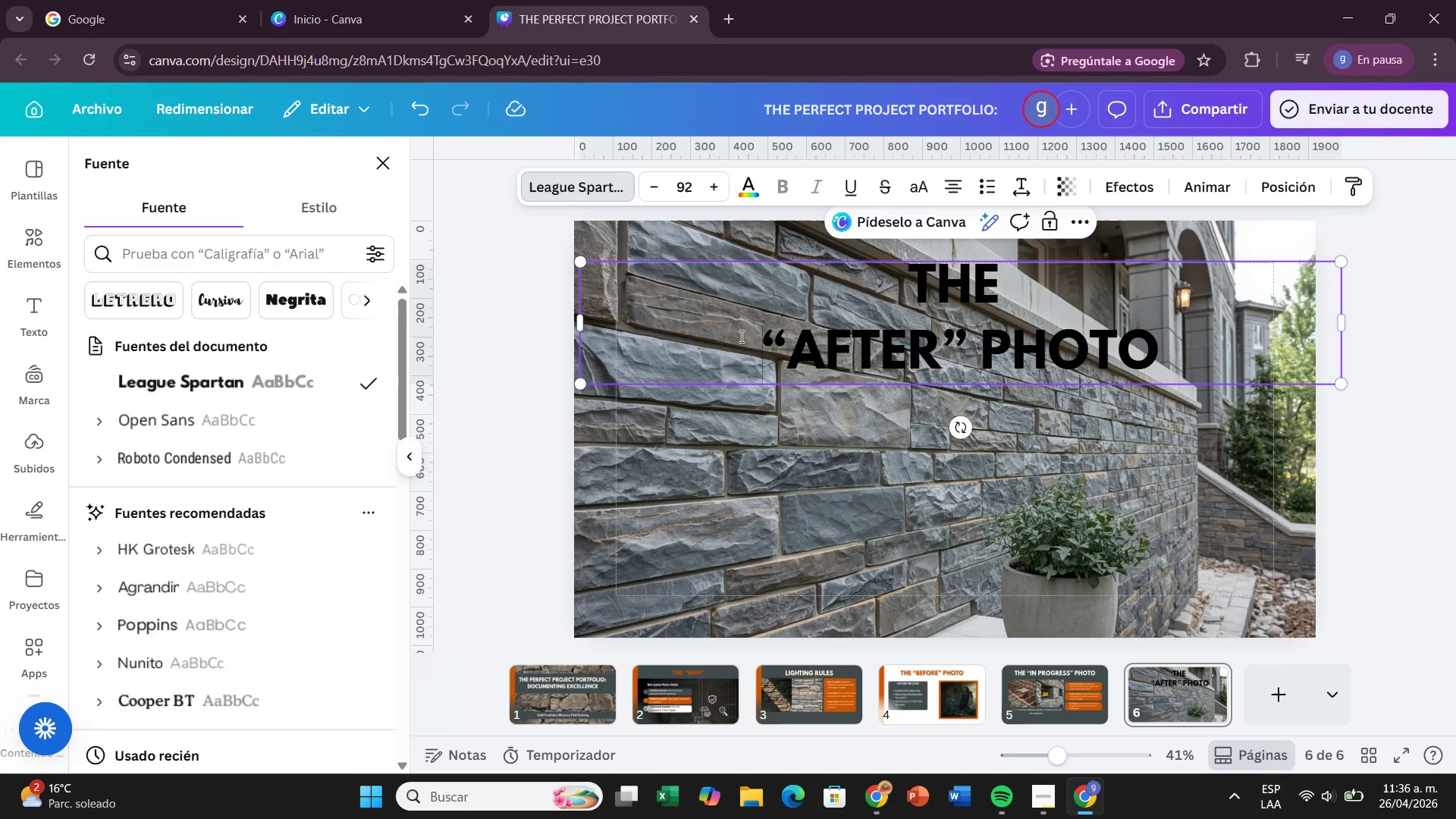 
double_click([740, 336])
 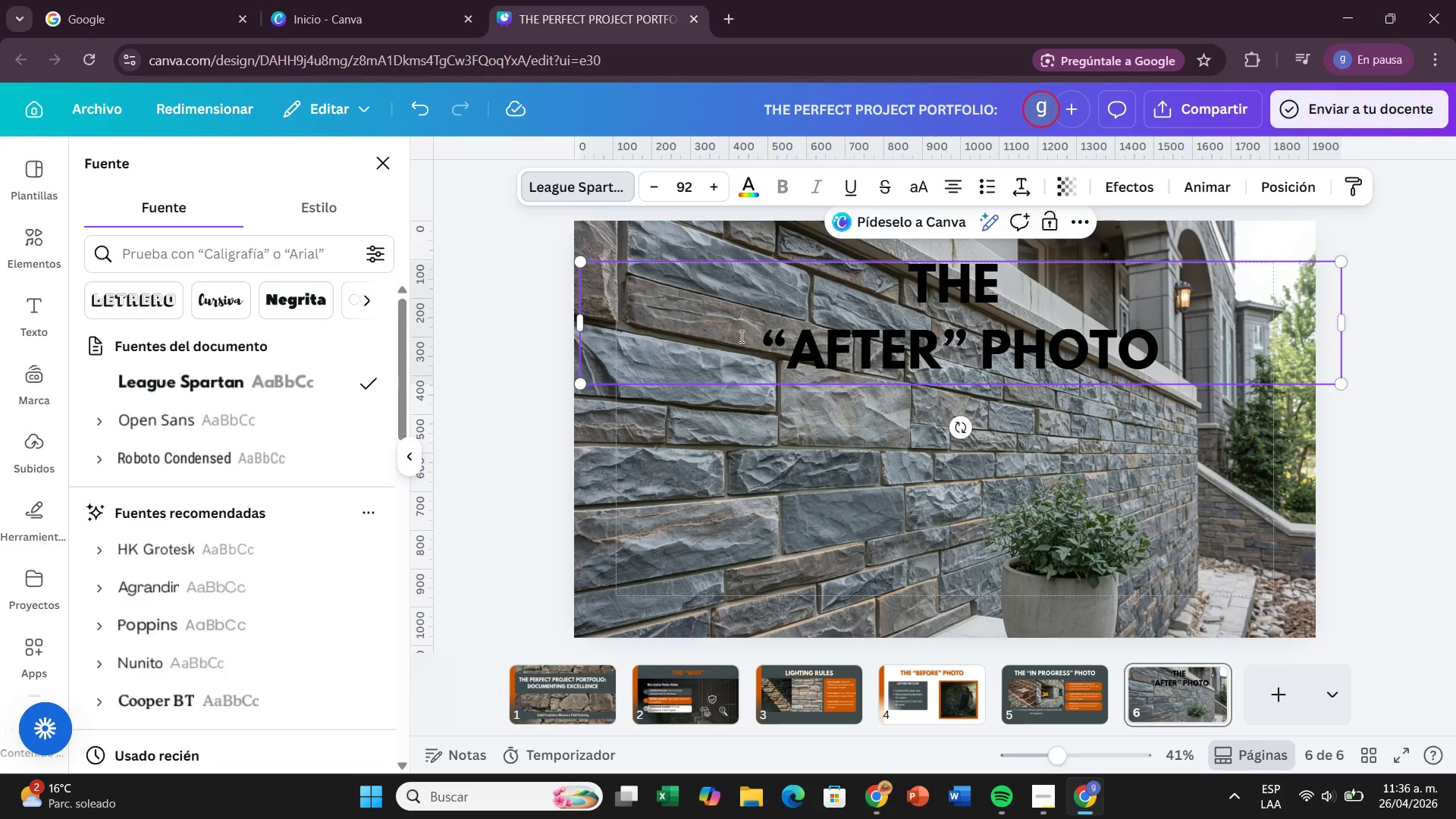 
key(Backspace)
 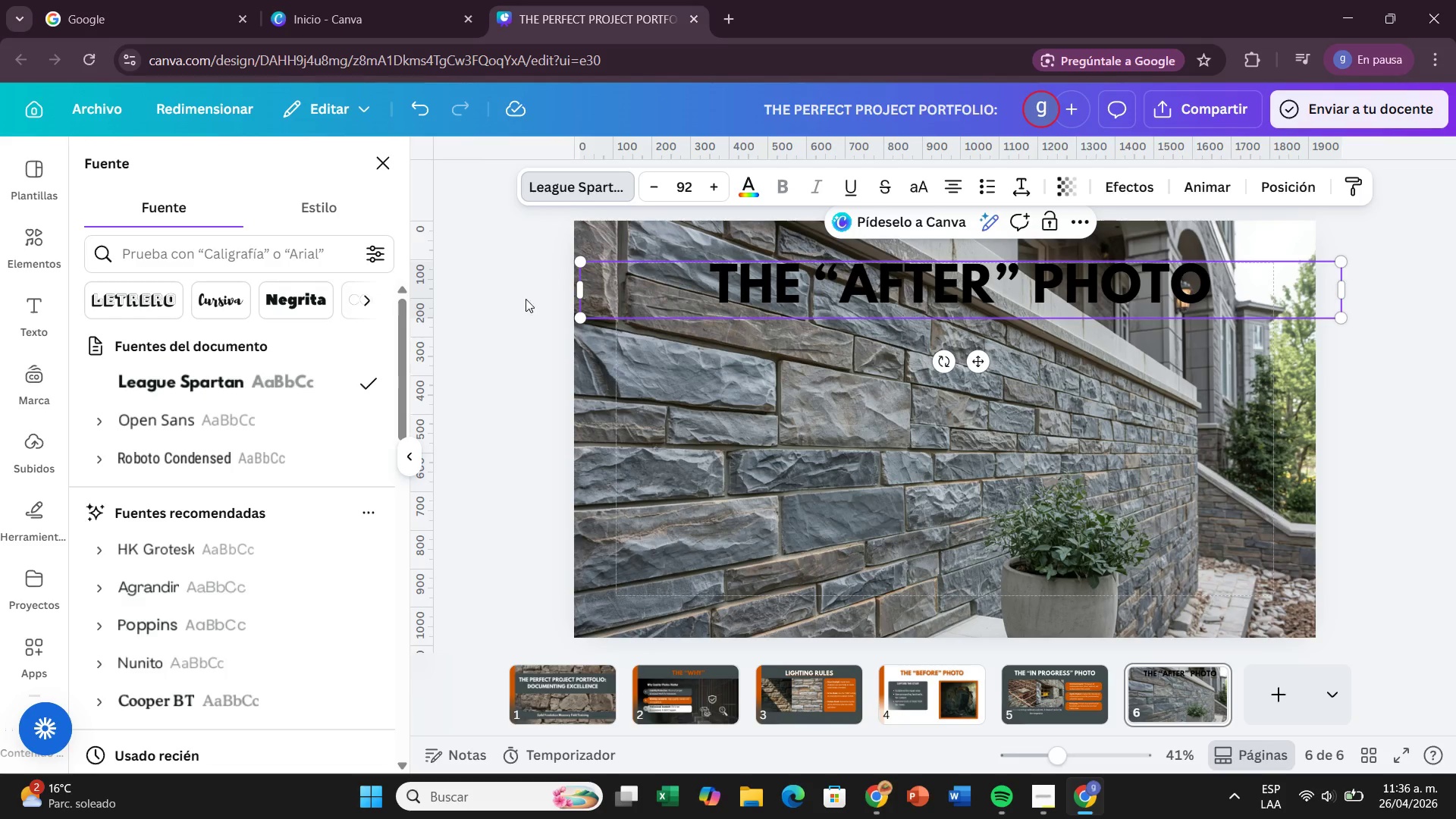 
left_click_drag(start_coordinate=[577, 290], to_coordinate=[615, 288])
 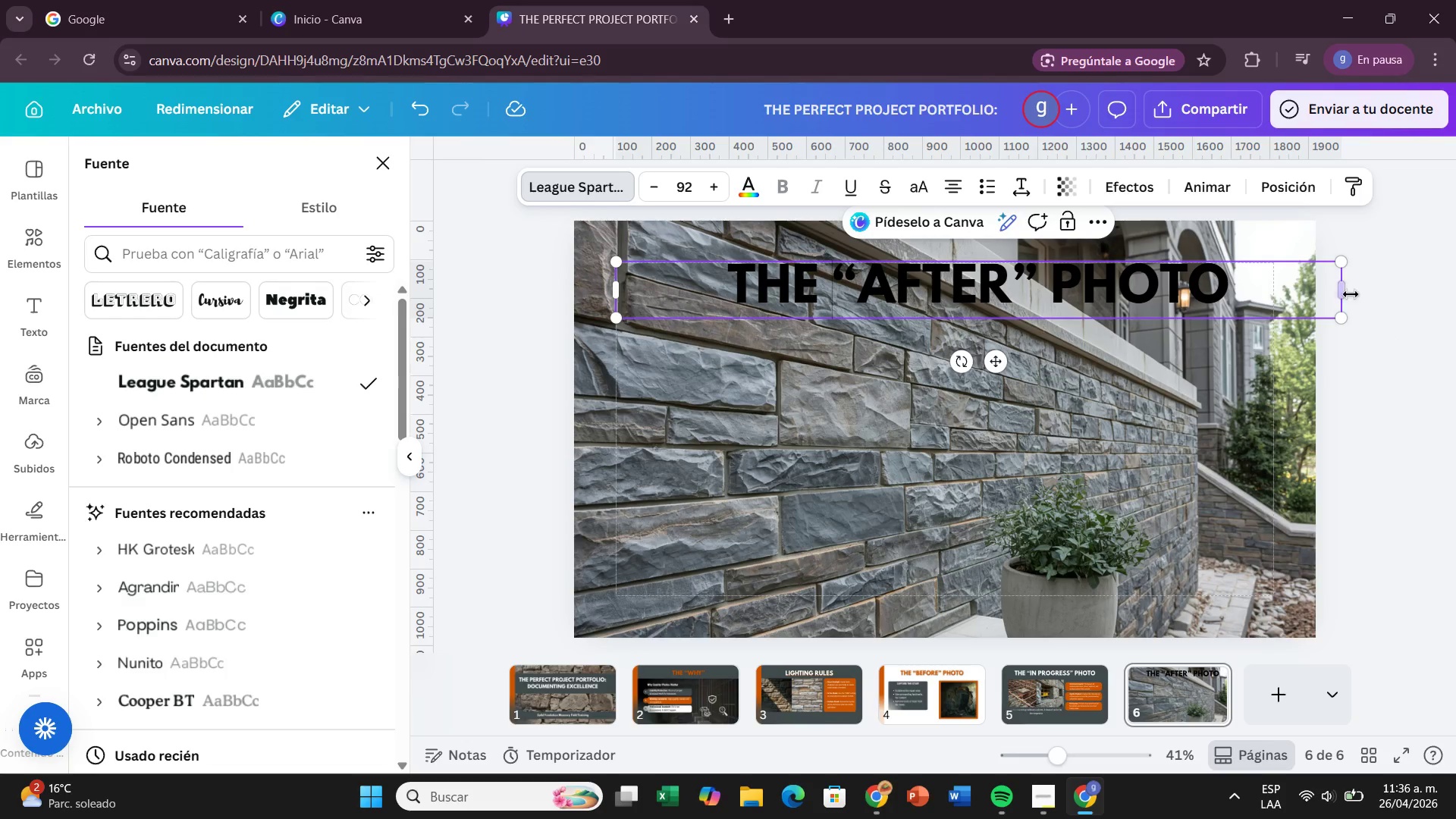 
left_click_drag(start_coordinate=[1351, 294], to_coordinate=[1280, 303])
 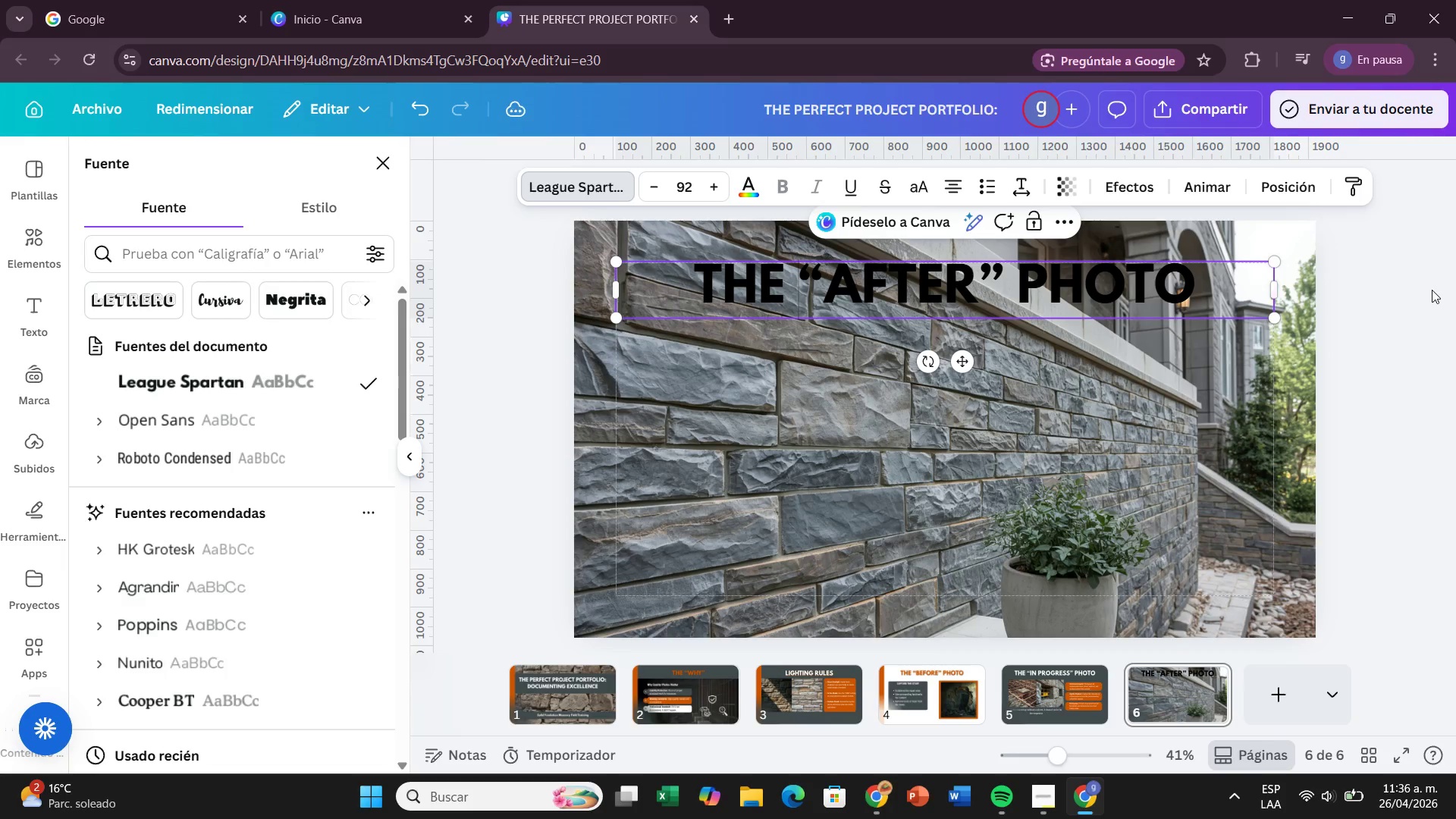 
left_click([1432, 290])
 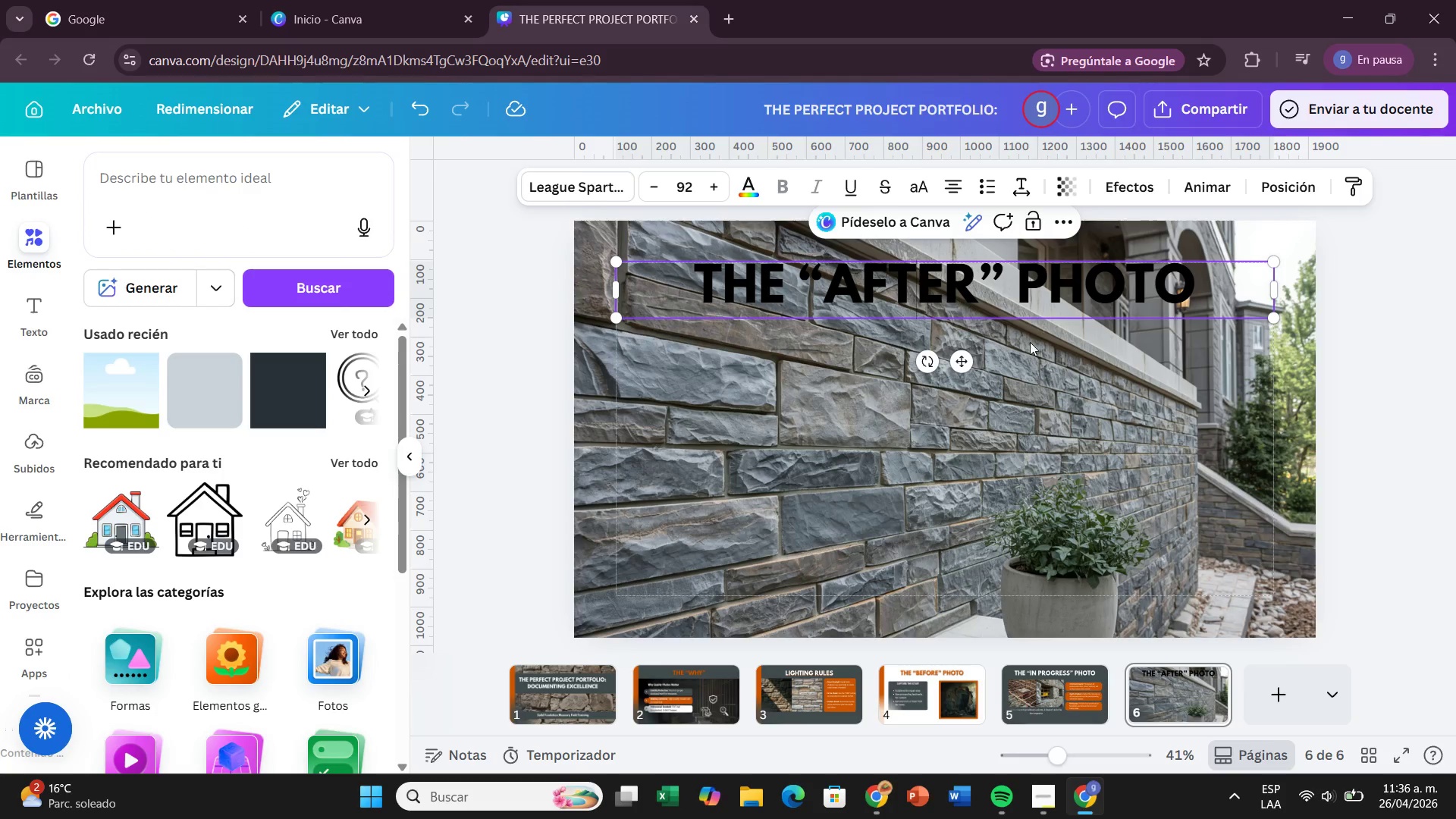 
double_click([1122, 401])
 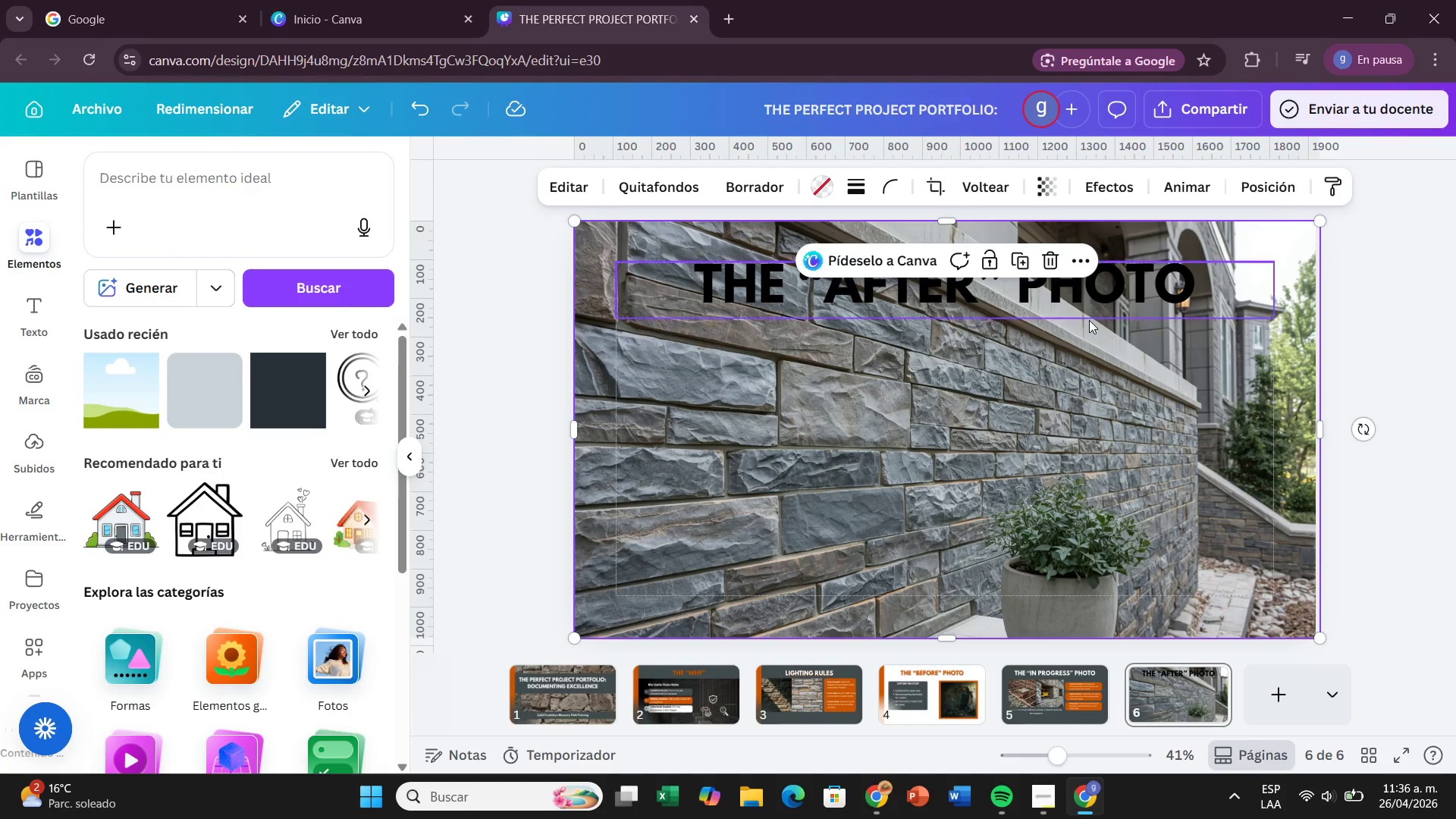 
left_click([1089, 320])
 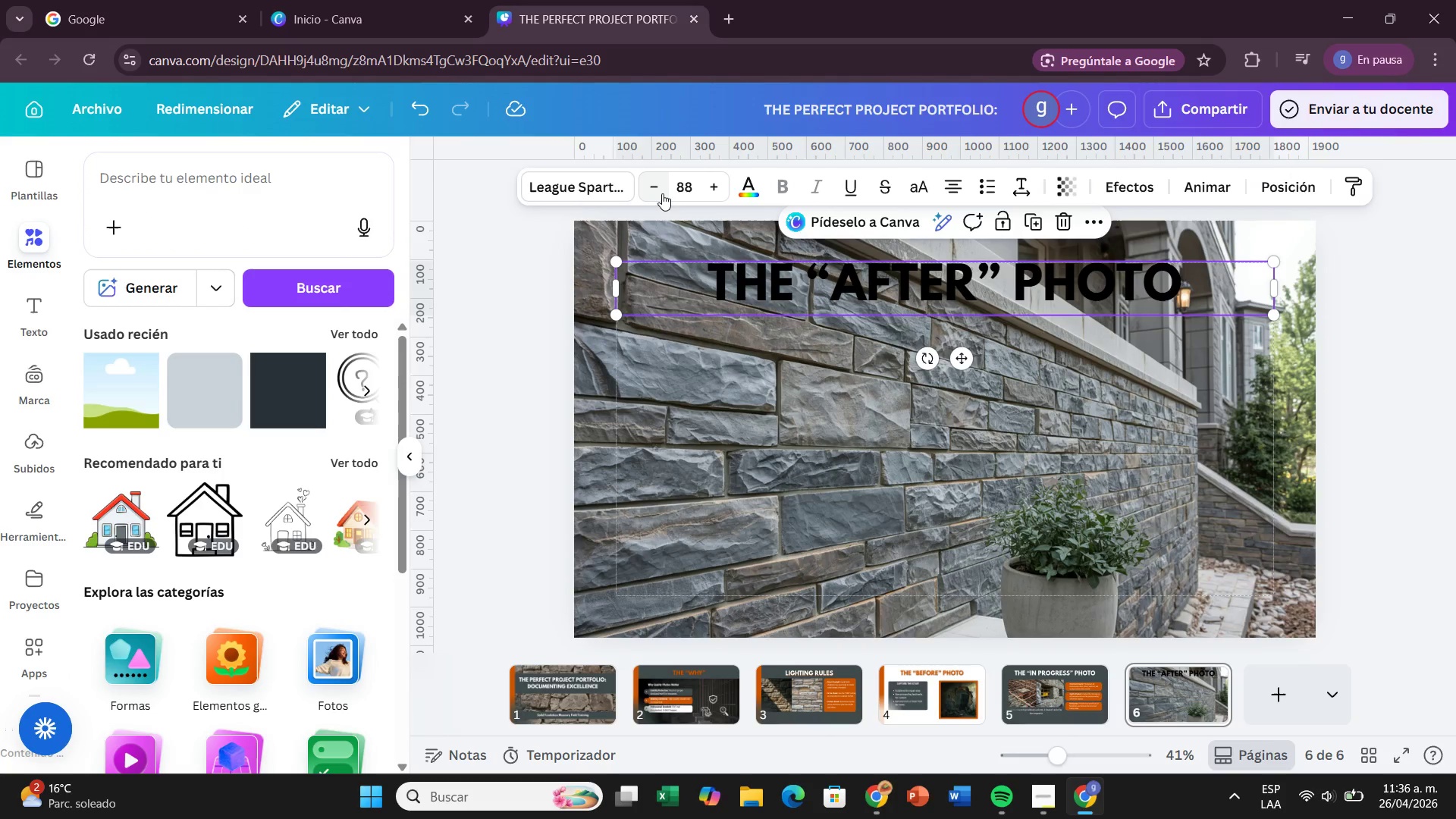 
left_click([662, 193])
 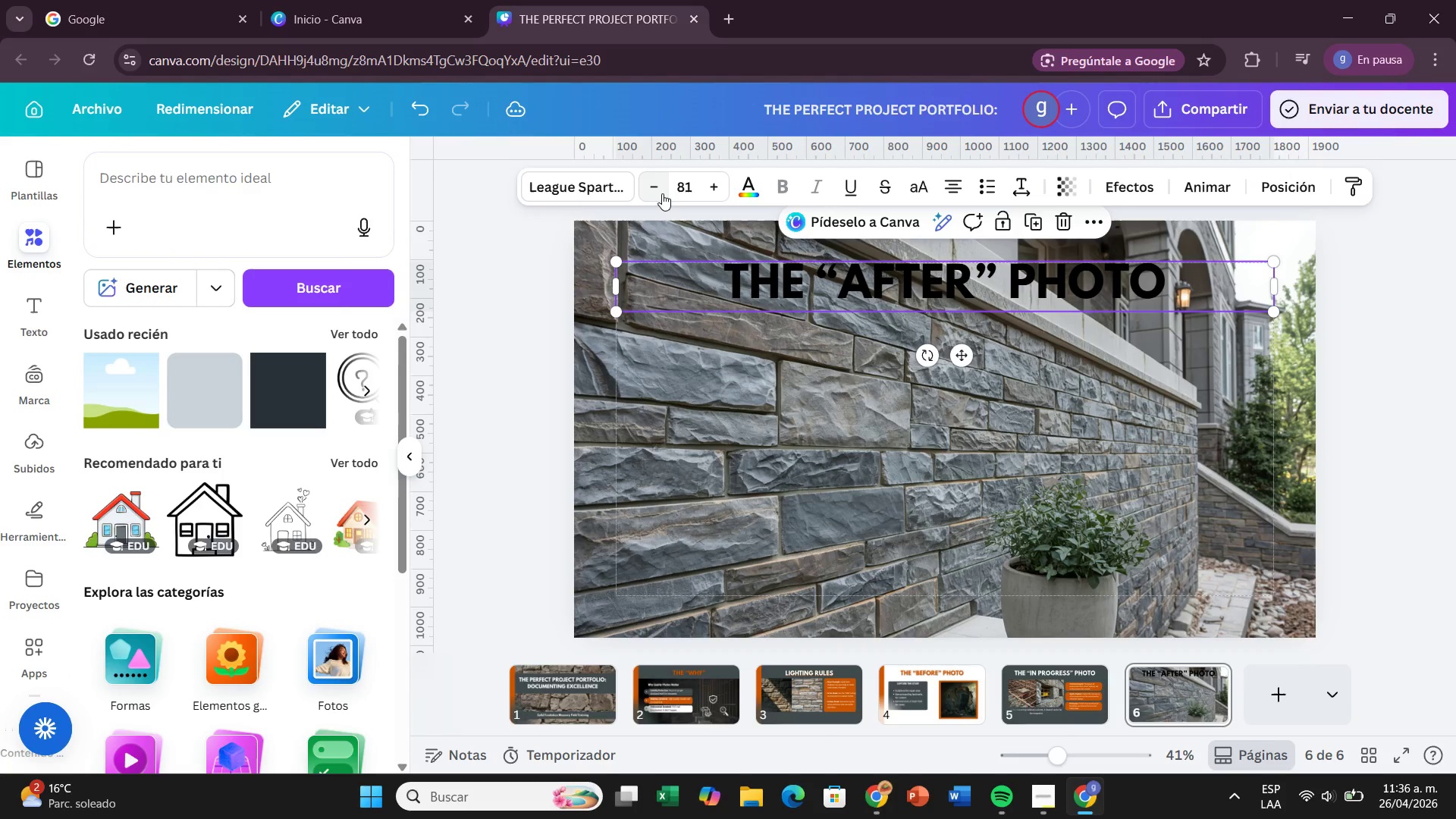 
left_click([662, 193])
 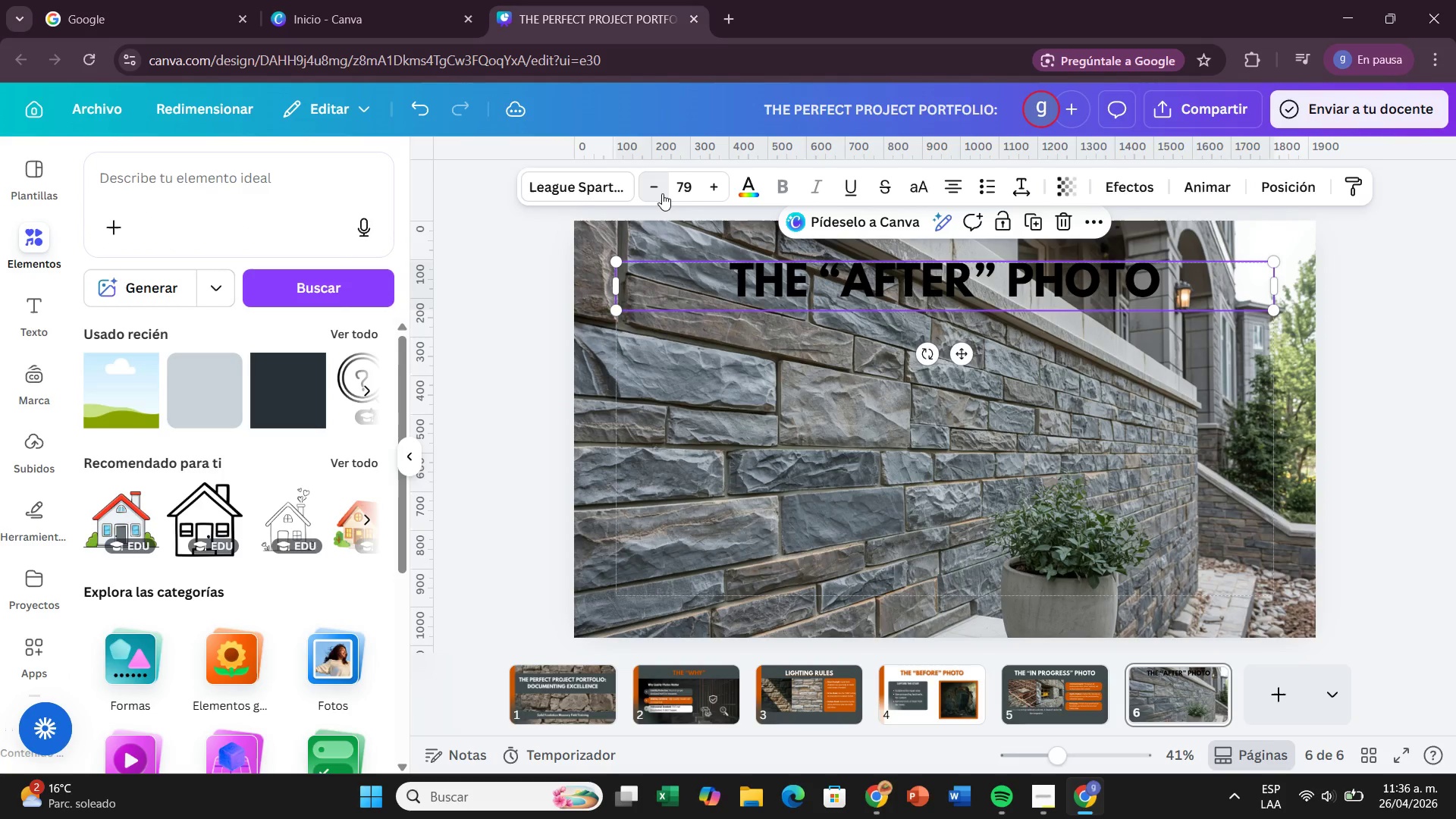 
double_click([662, 193])
 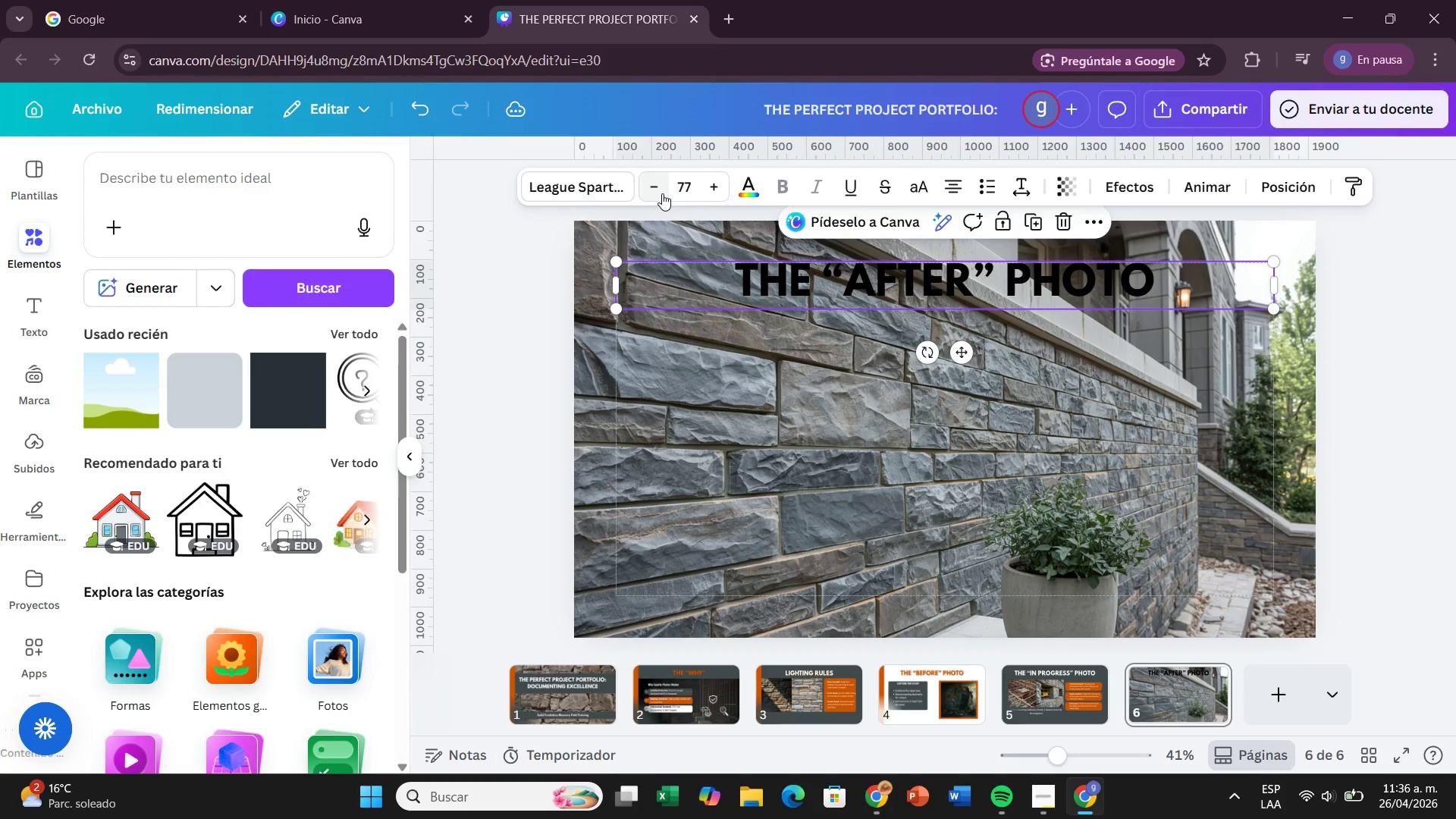 
left_click([662, 193])
 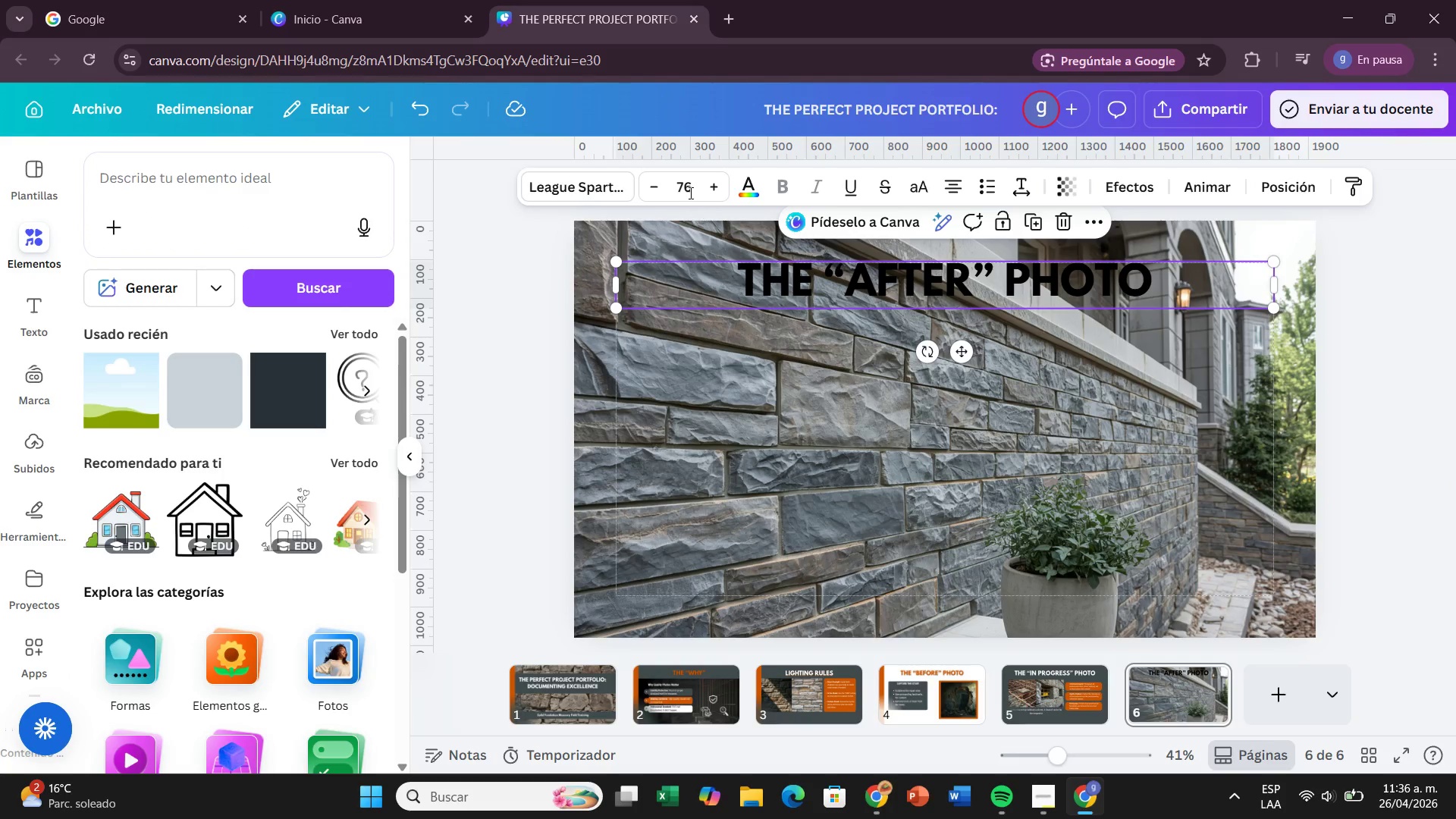 
left_click([645, 179])
 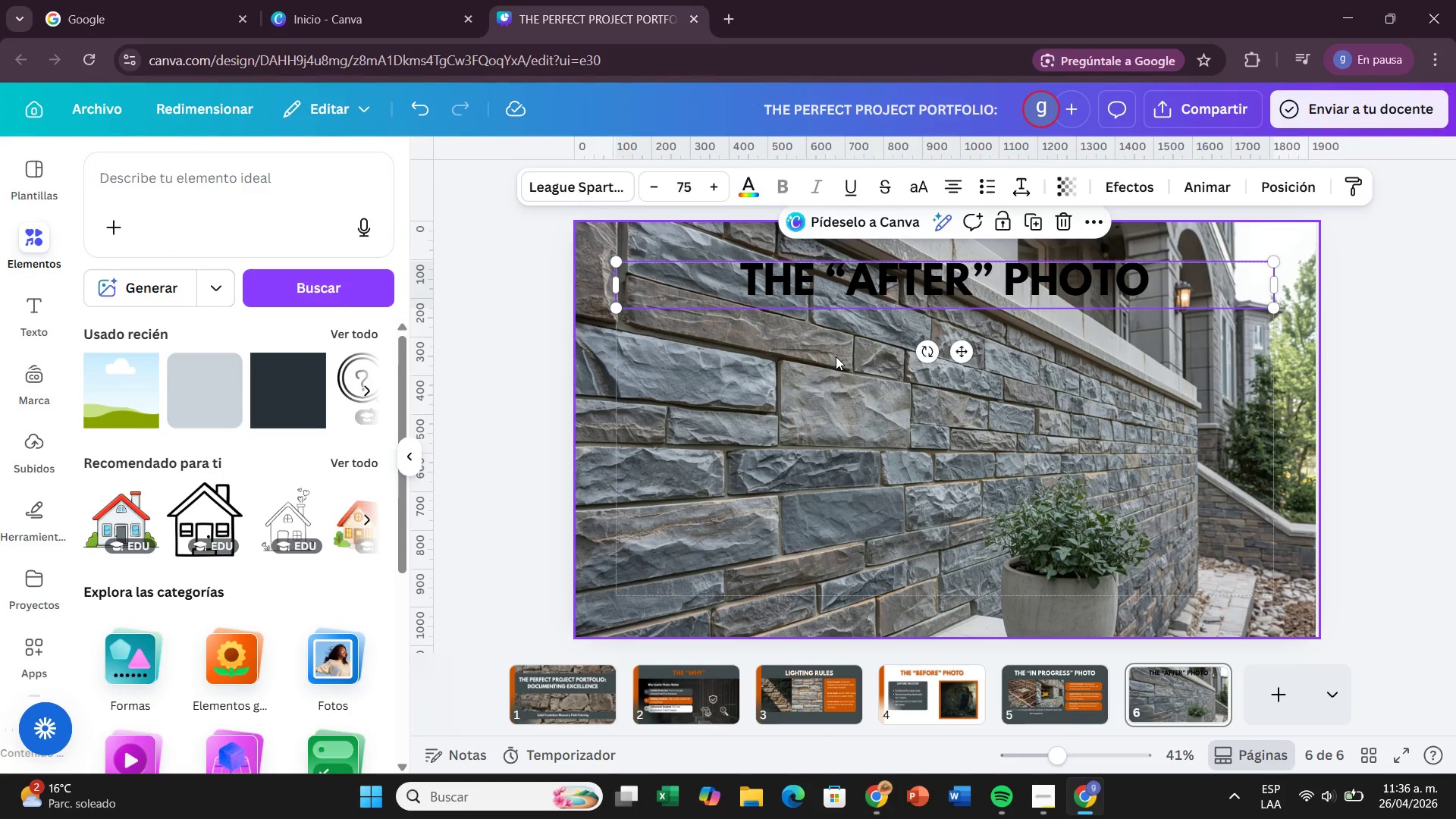 
left_click([836, 356])
 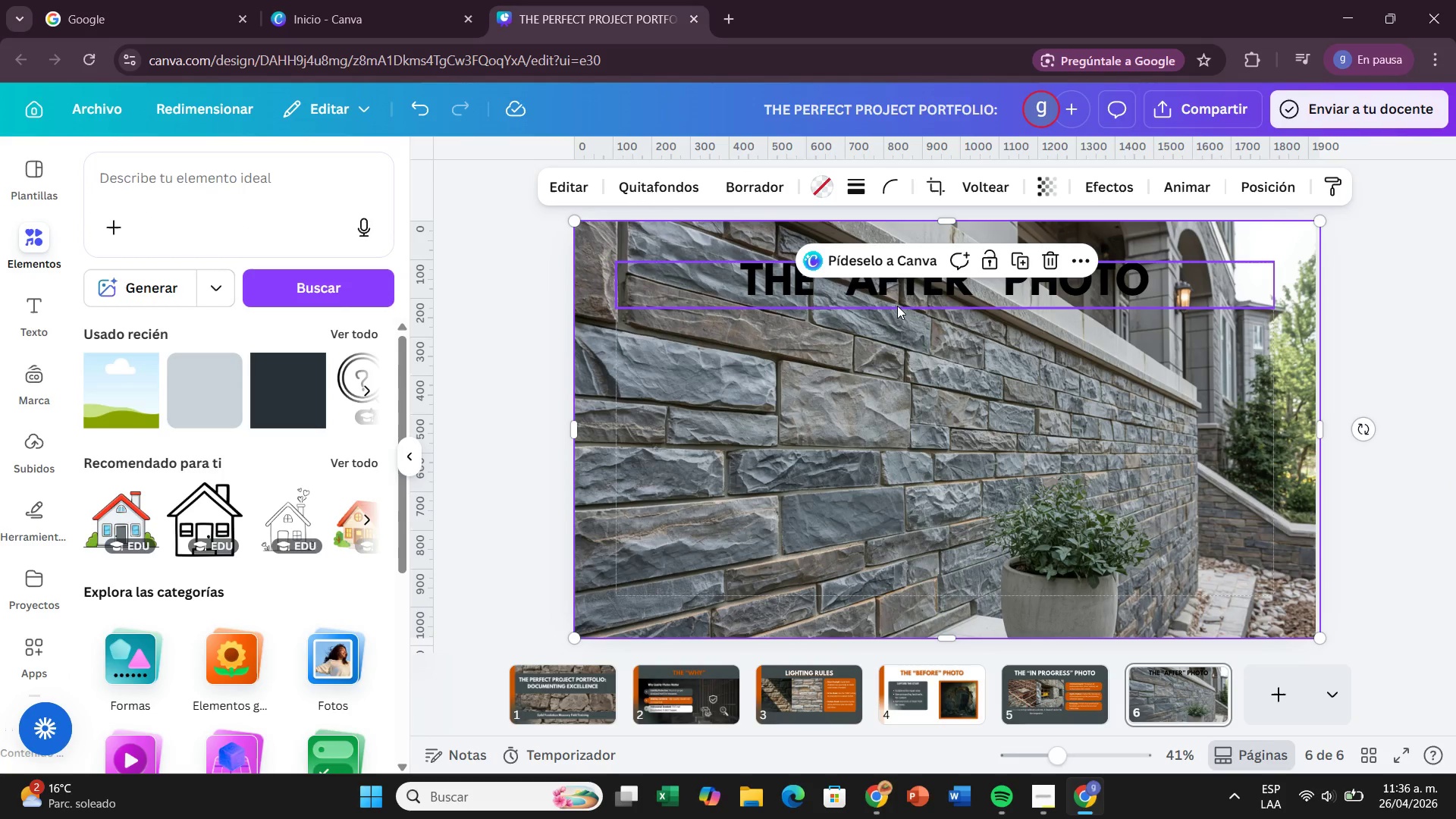 
left_click([897, 306])
 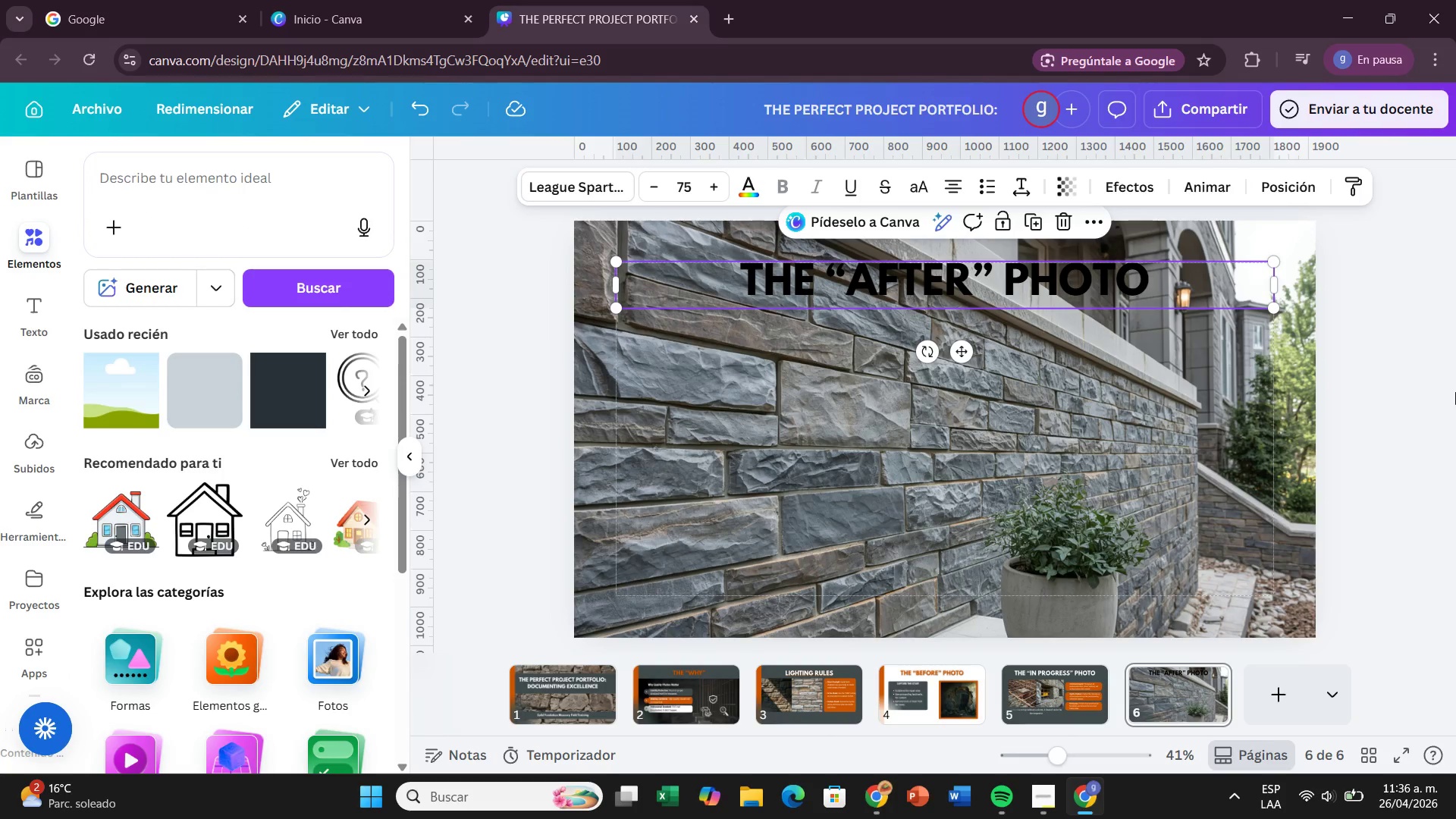 
left_click([1455, 392])
 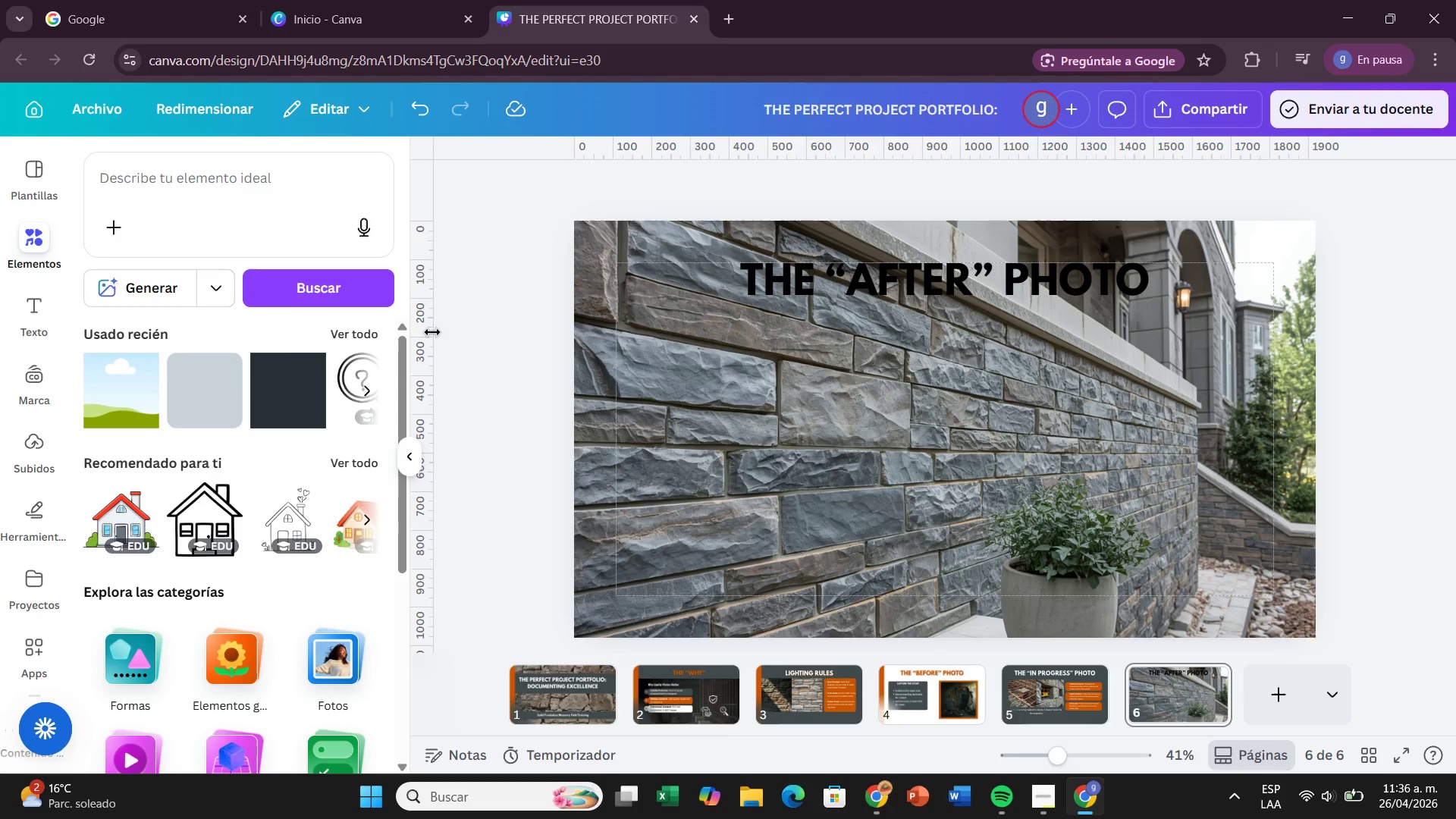 
wait(11.48)
 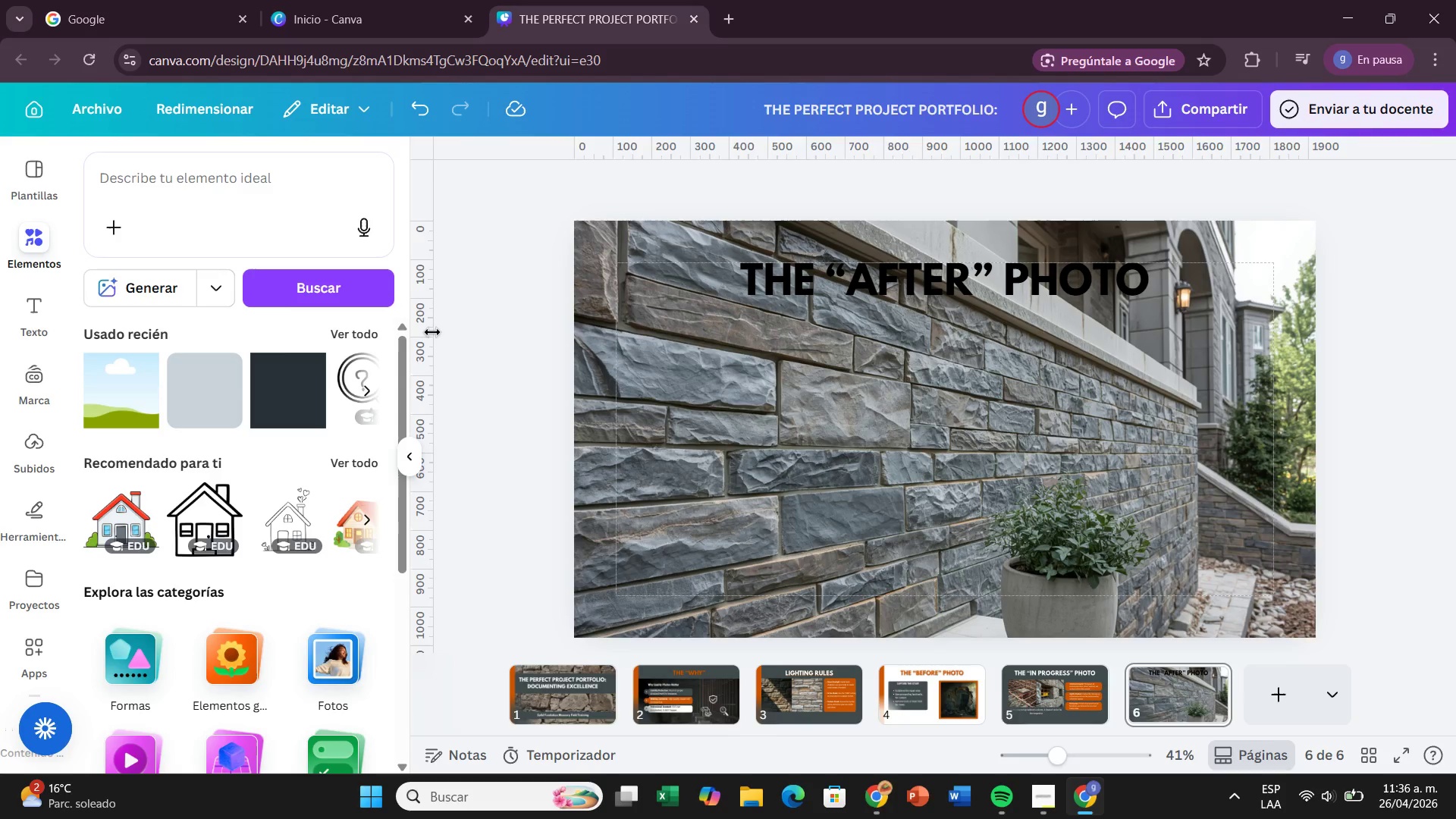 
left_click([976, 281])
 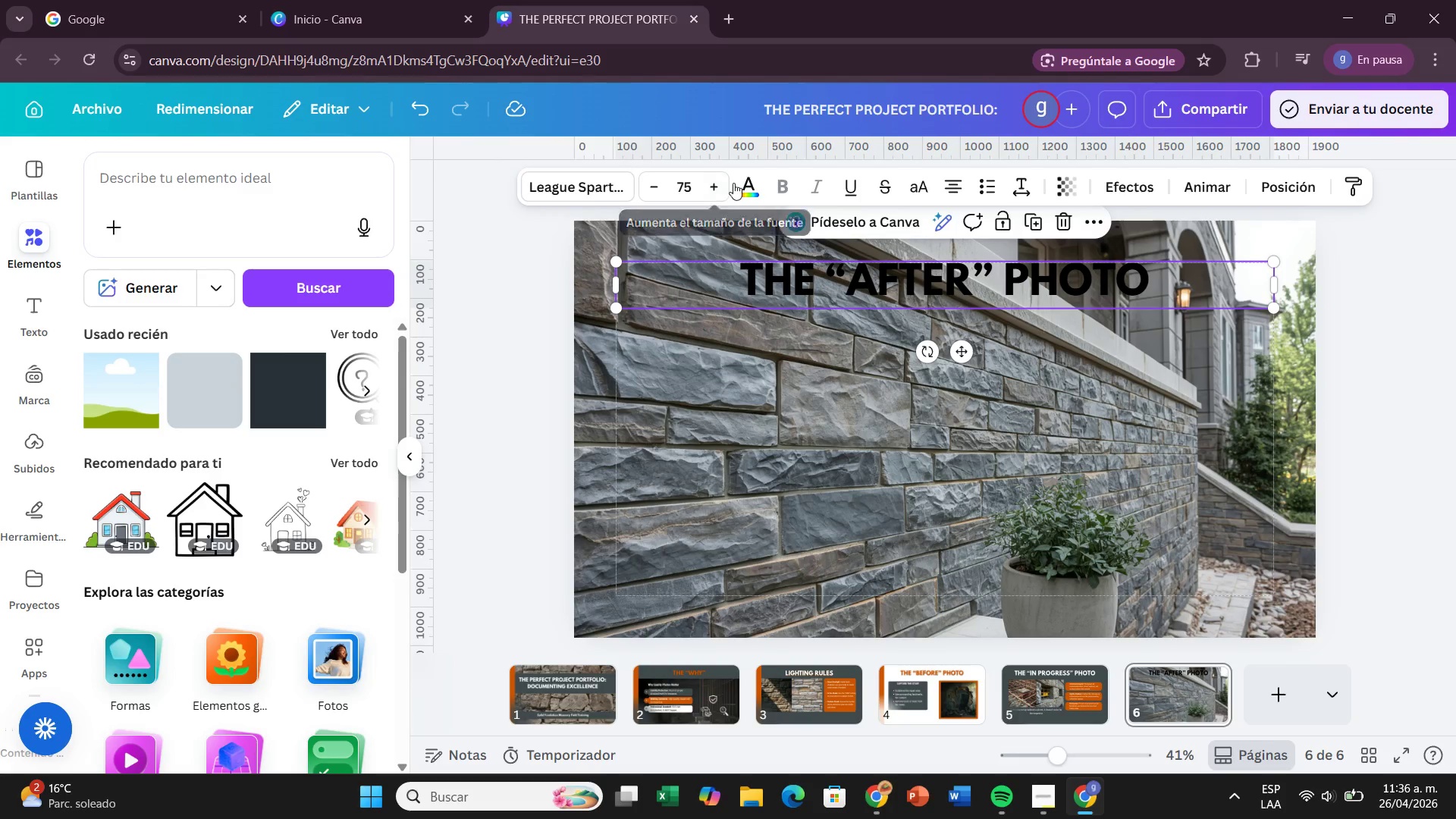 
left_click([738, 183])
 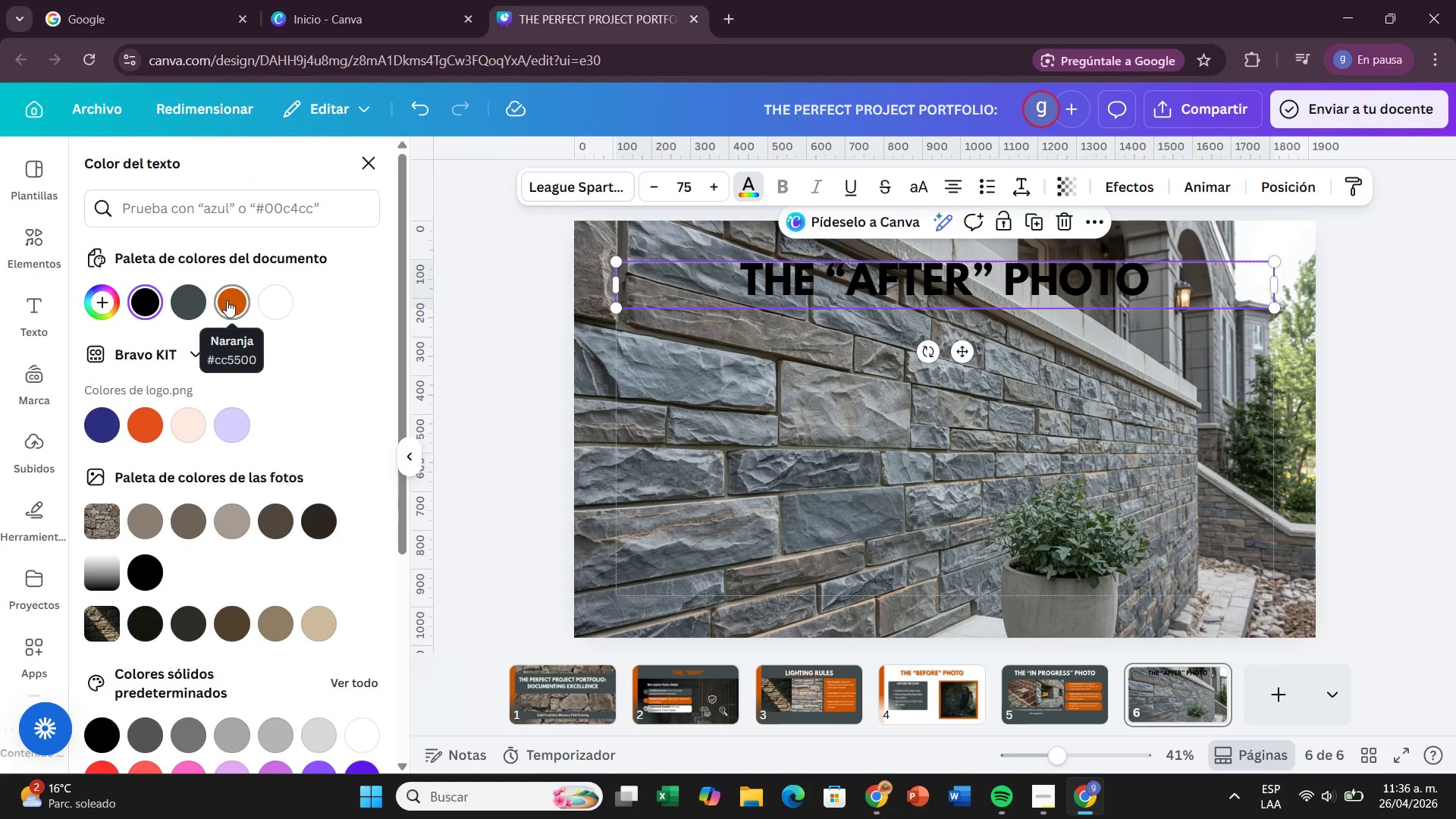 
left_click([227, 300])
 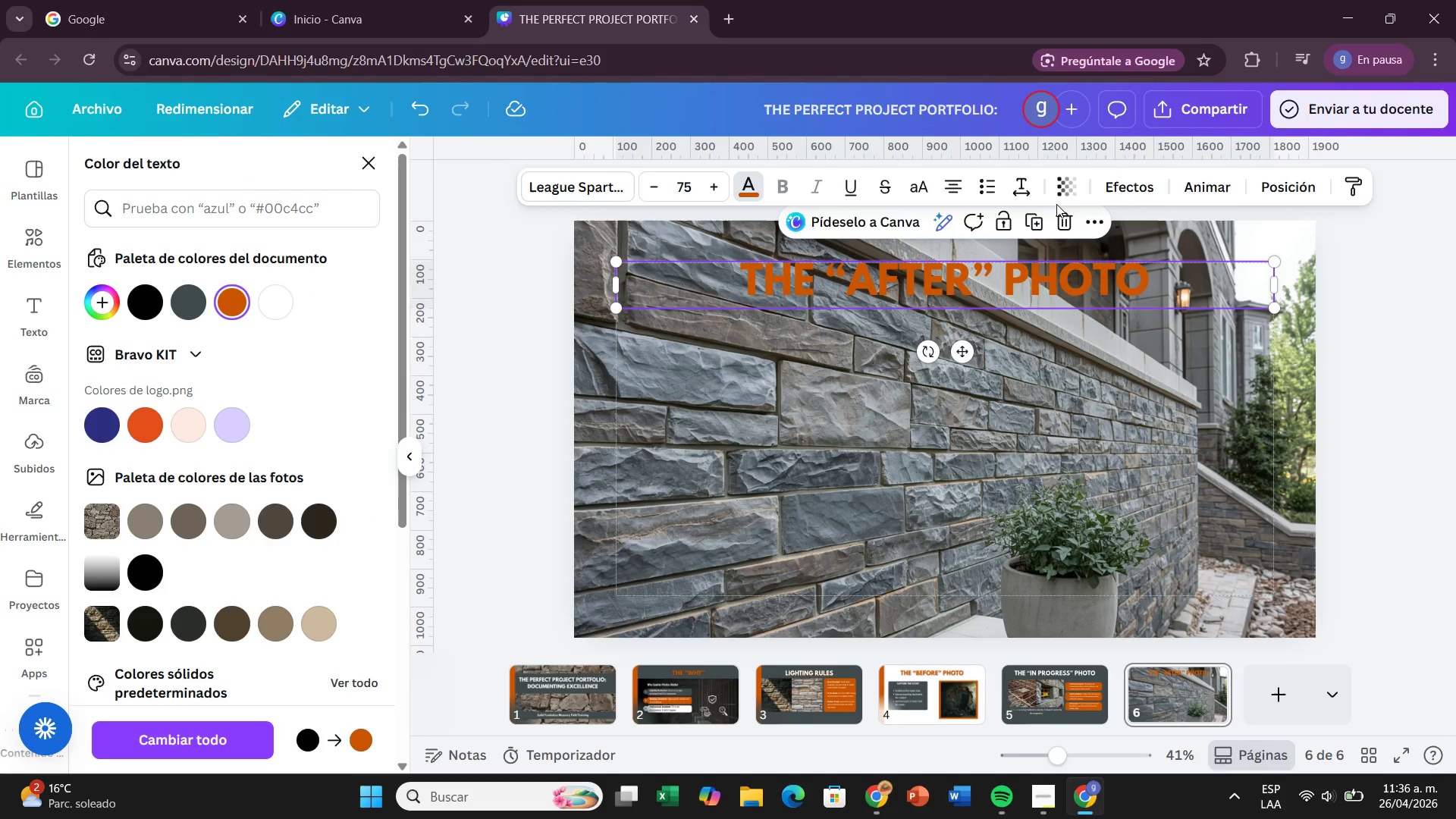 
left_click([1150, 195])
 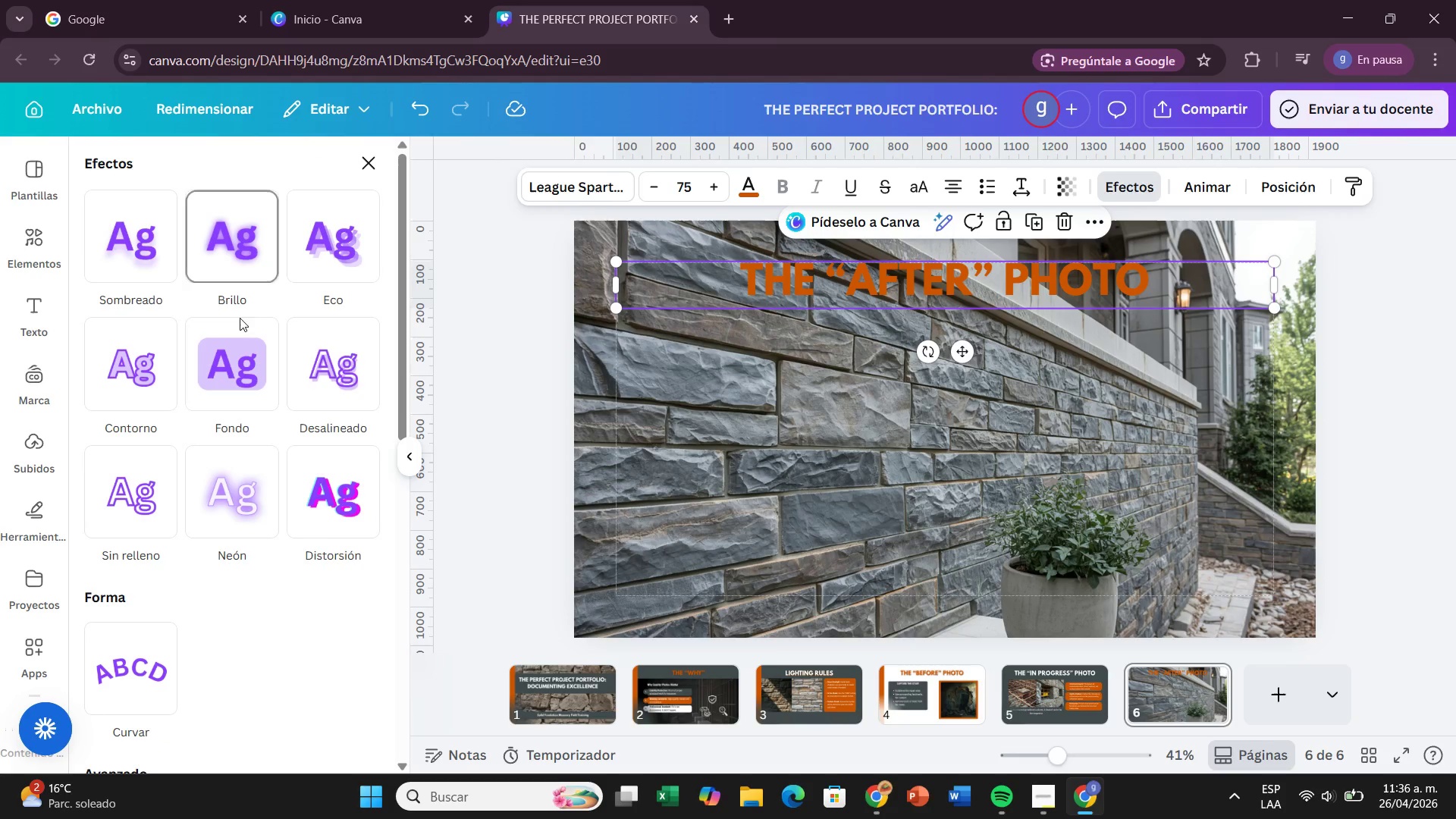 
left_click([246, 345])
 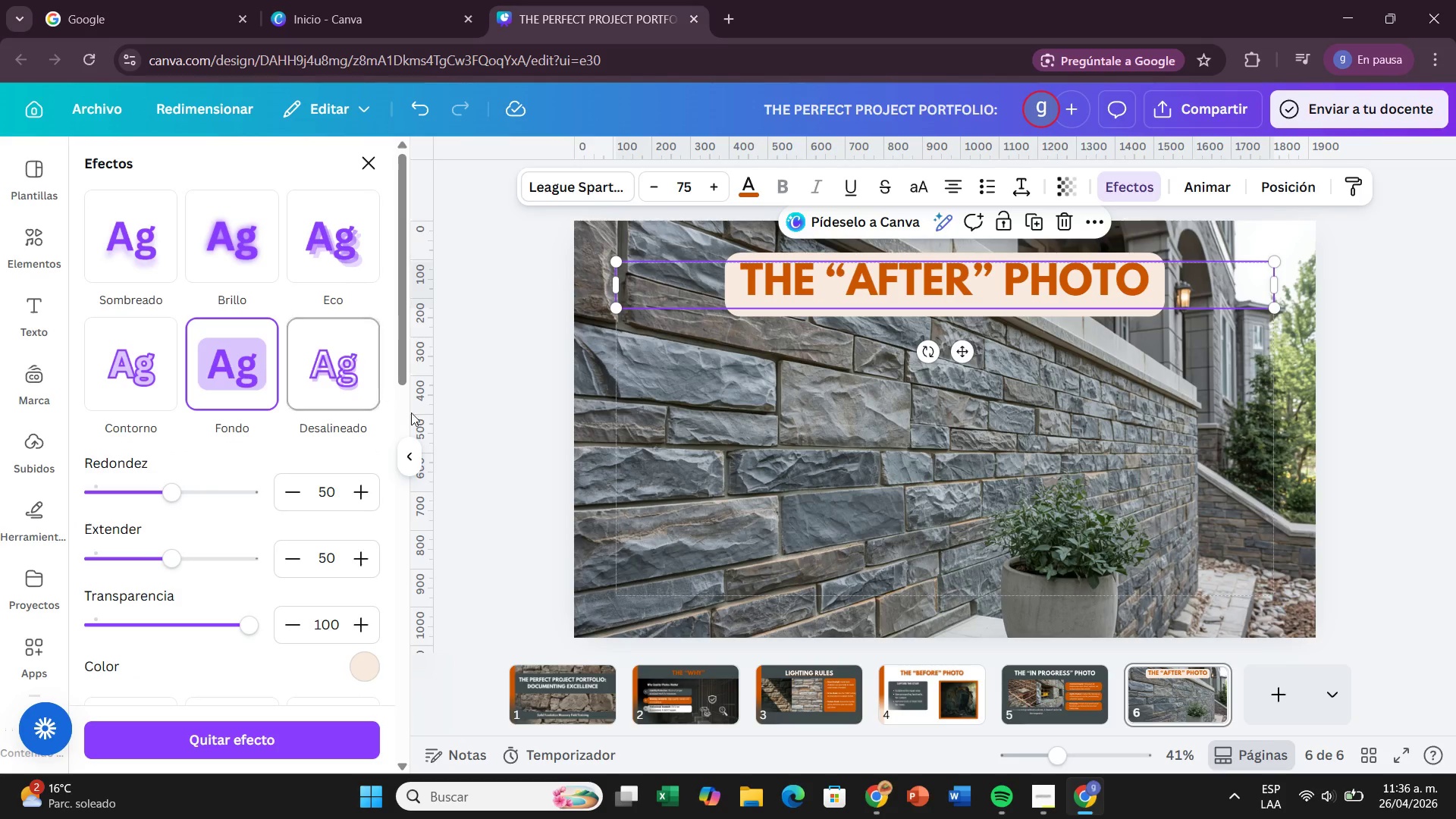 
left_click_drag(start_coordinate=[252, 625], to_coordinate=[166, 632])
 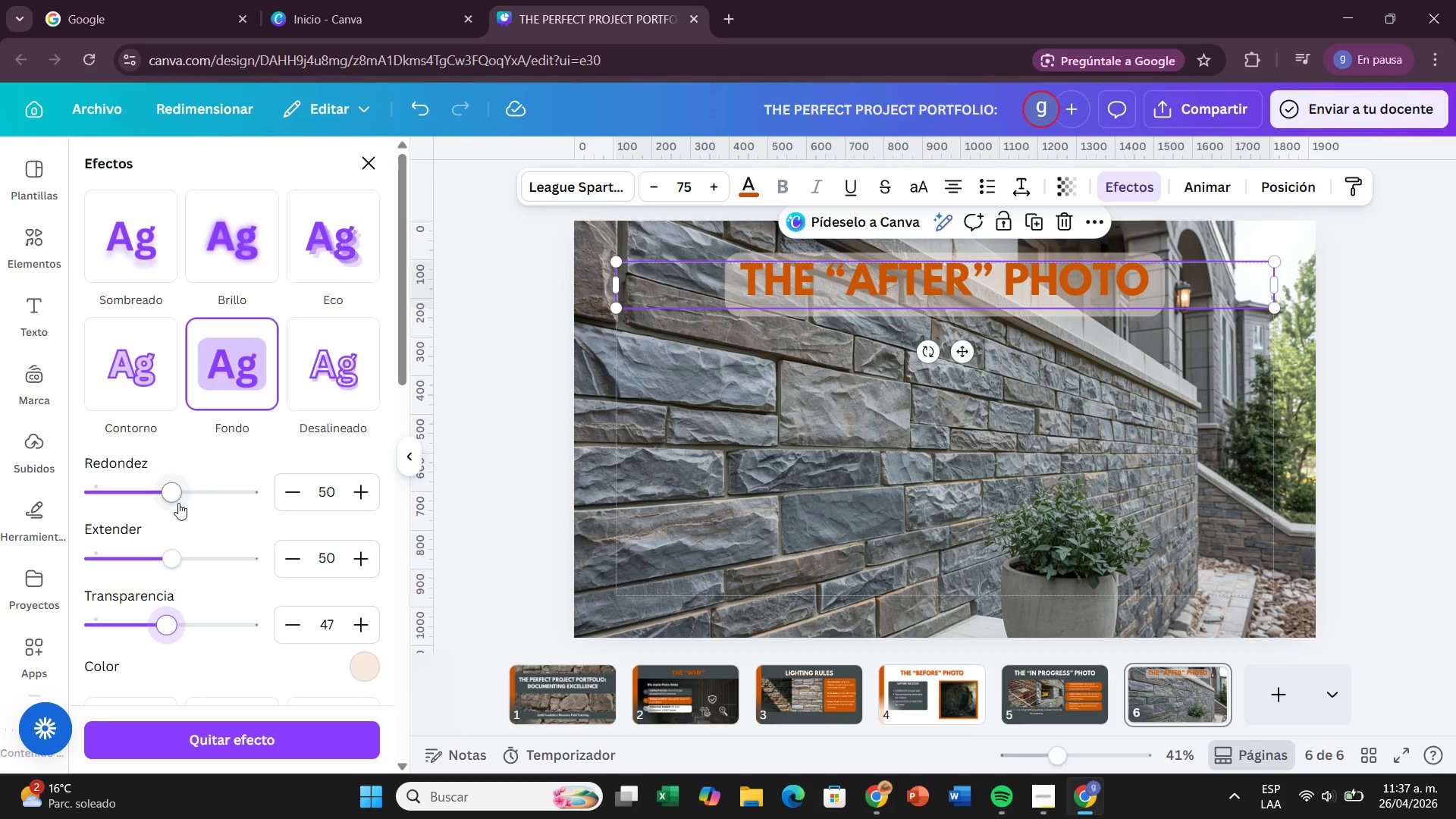 
left_click_drag(start_coordinate=[178, 496], to_coordinate=[124, 482])
 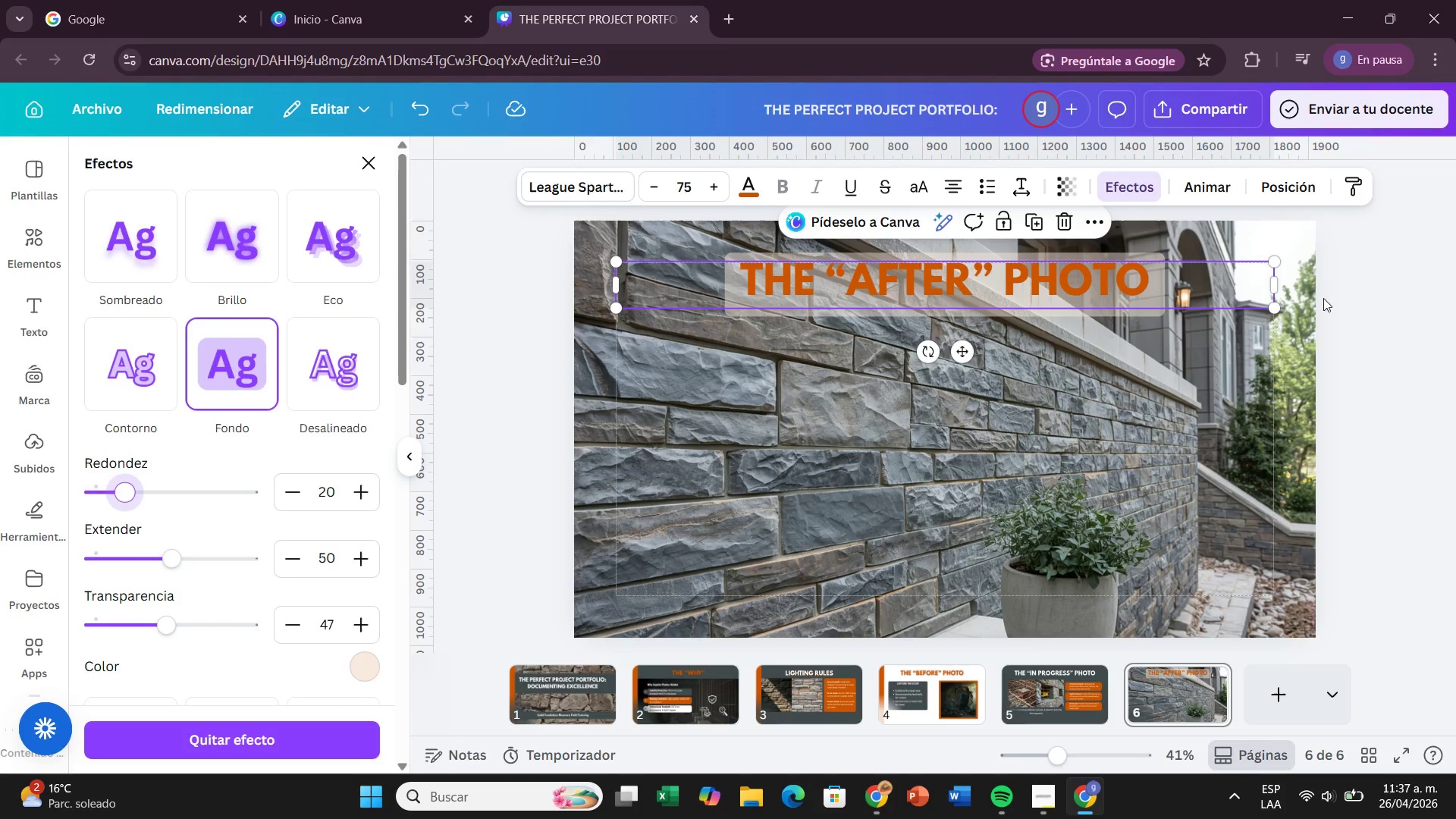 
left_click([1455, 301])
 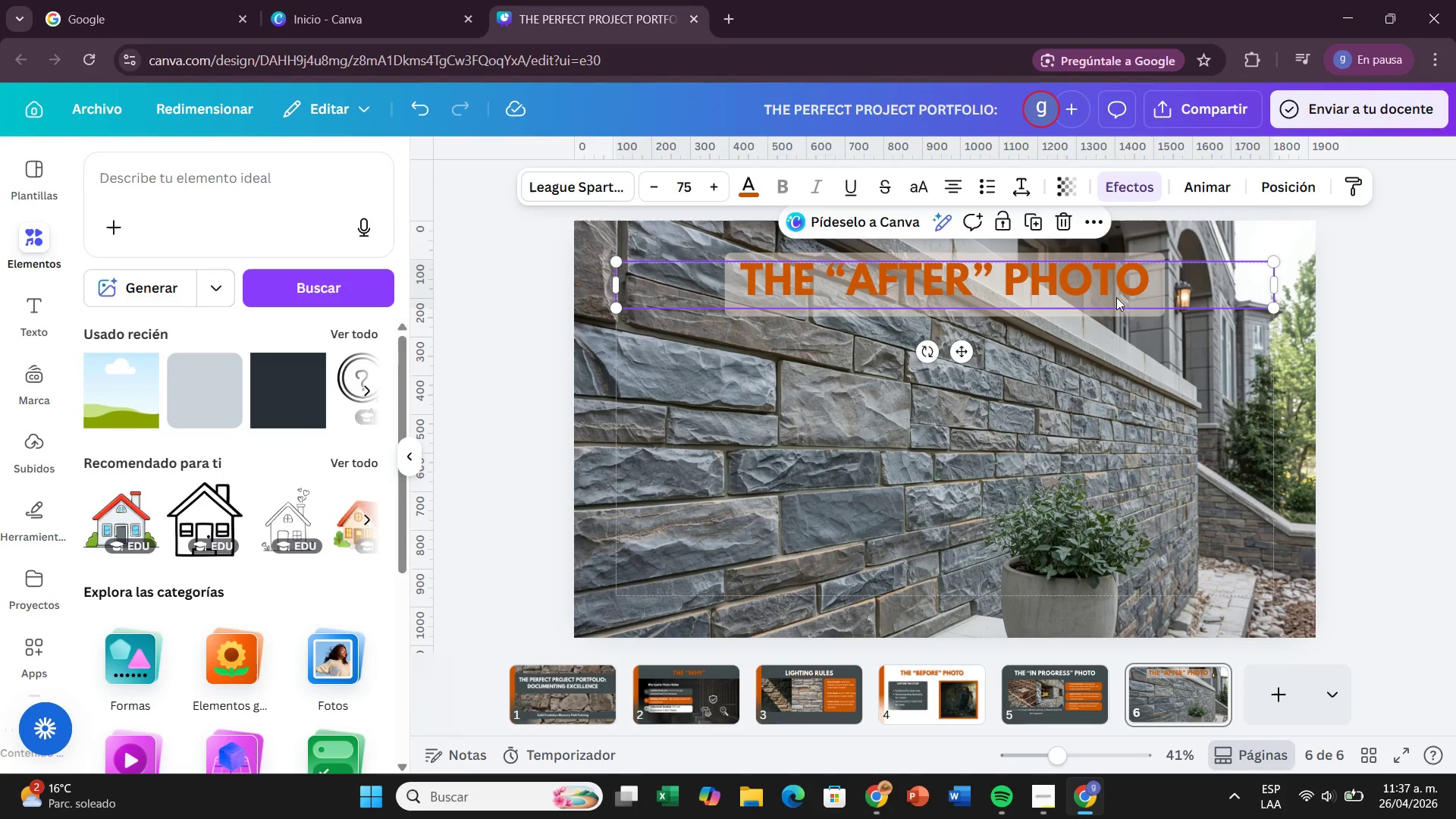 
left_click_drag(start_coordinate=[1116, 297], to_coordinate=[1115, 306])
 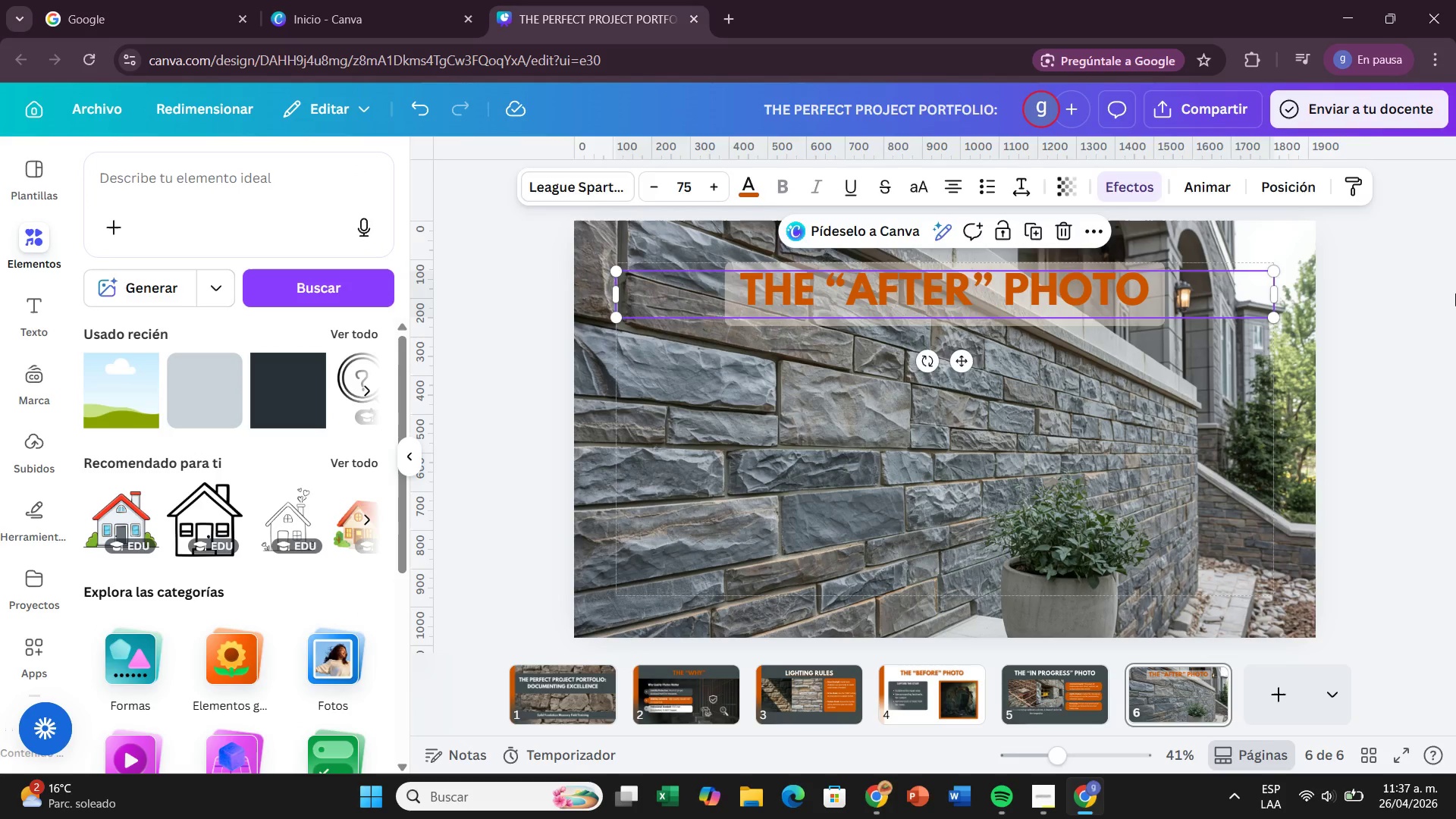 
left_click([1455, 293])
 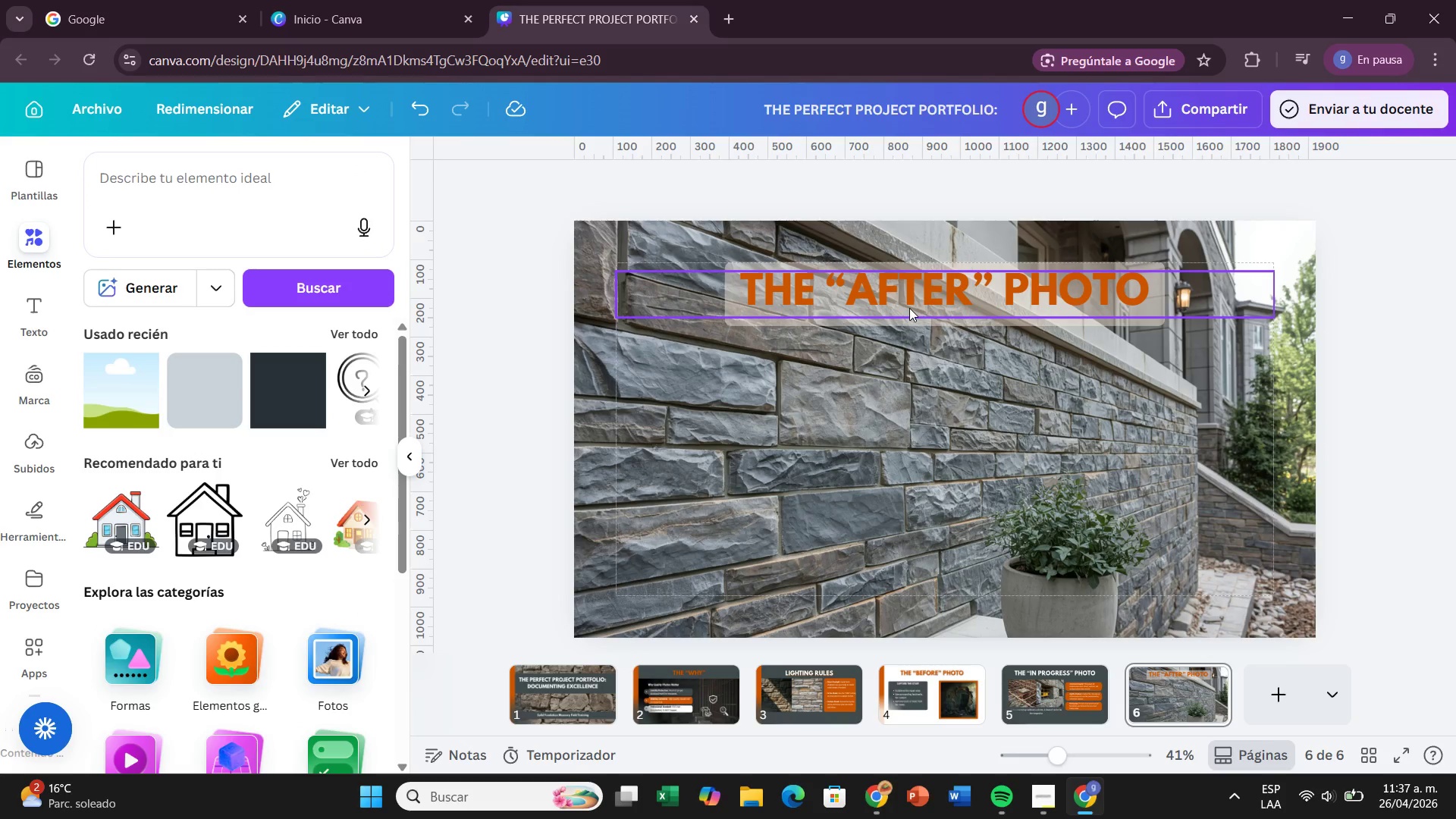 
left_click([909, 308])
 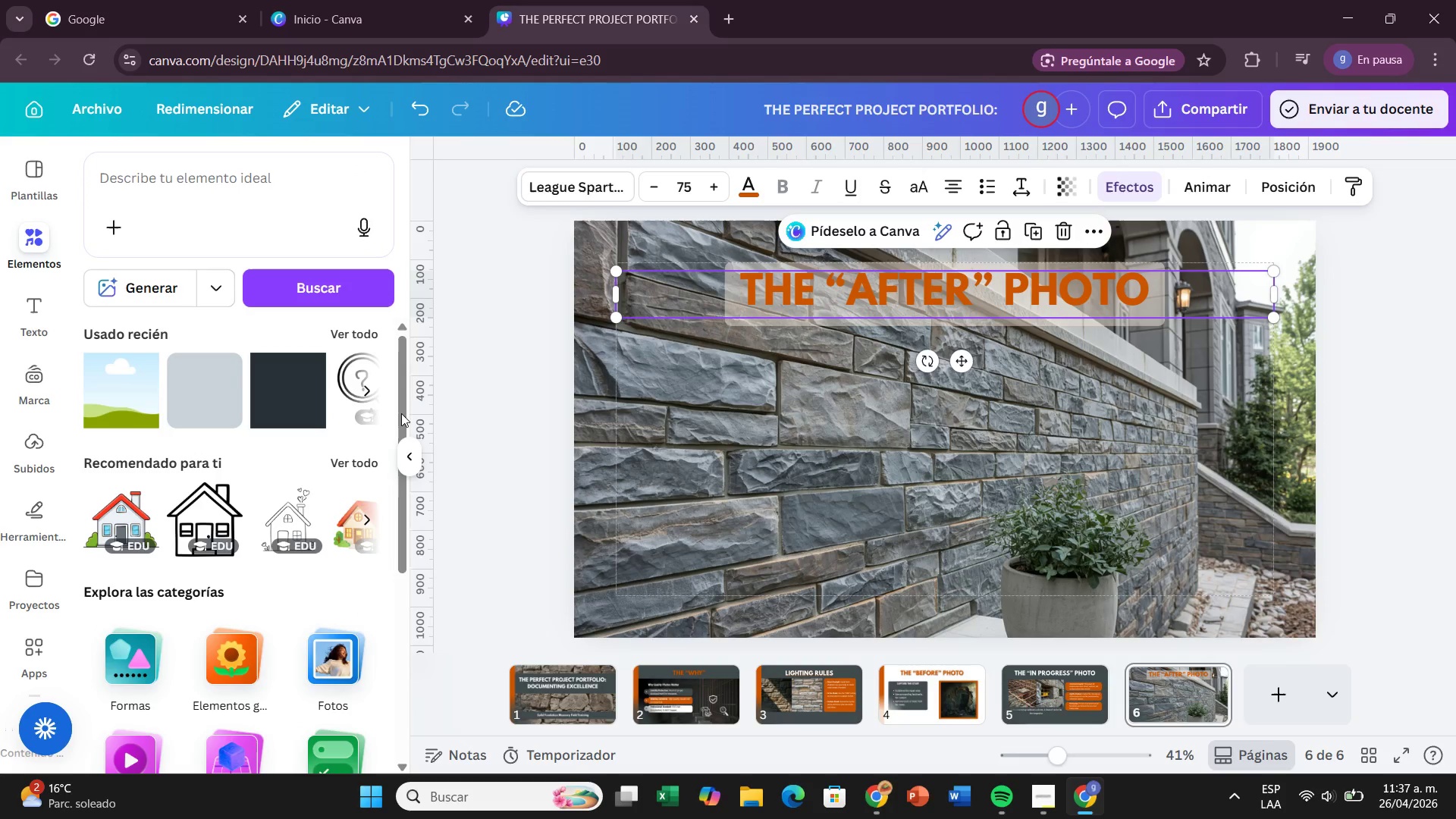 
left_click([506, 353])
 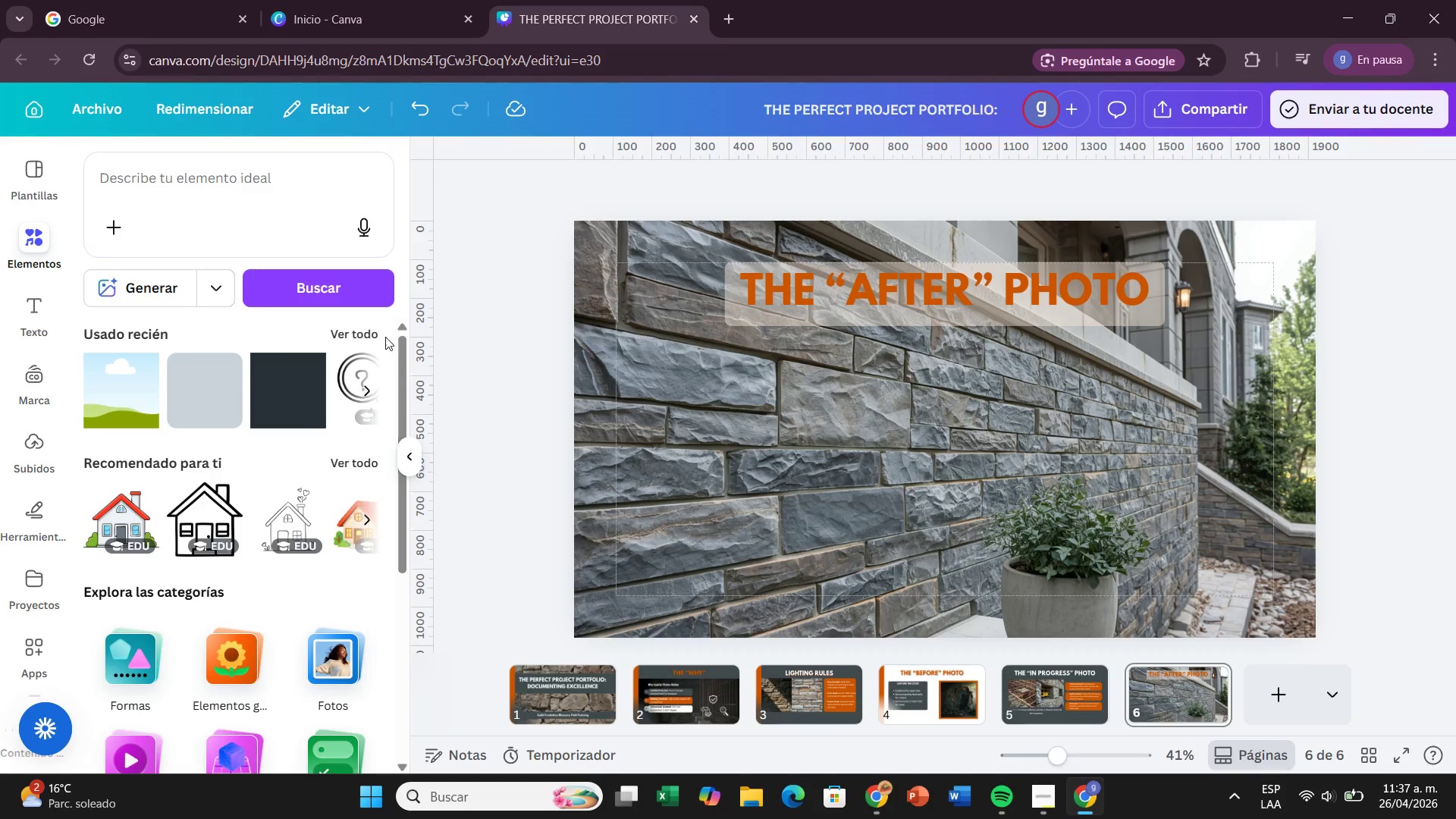 
left_click([342, 337])
 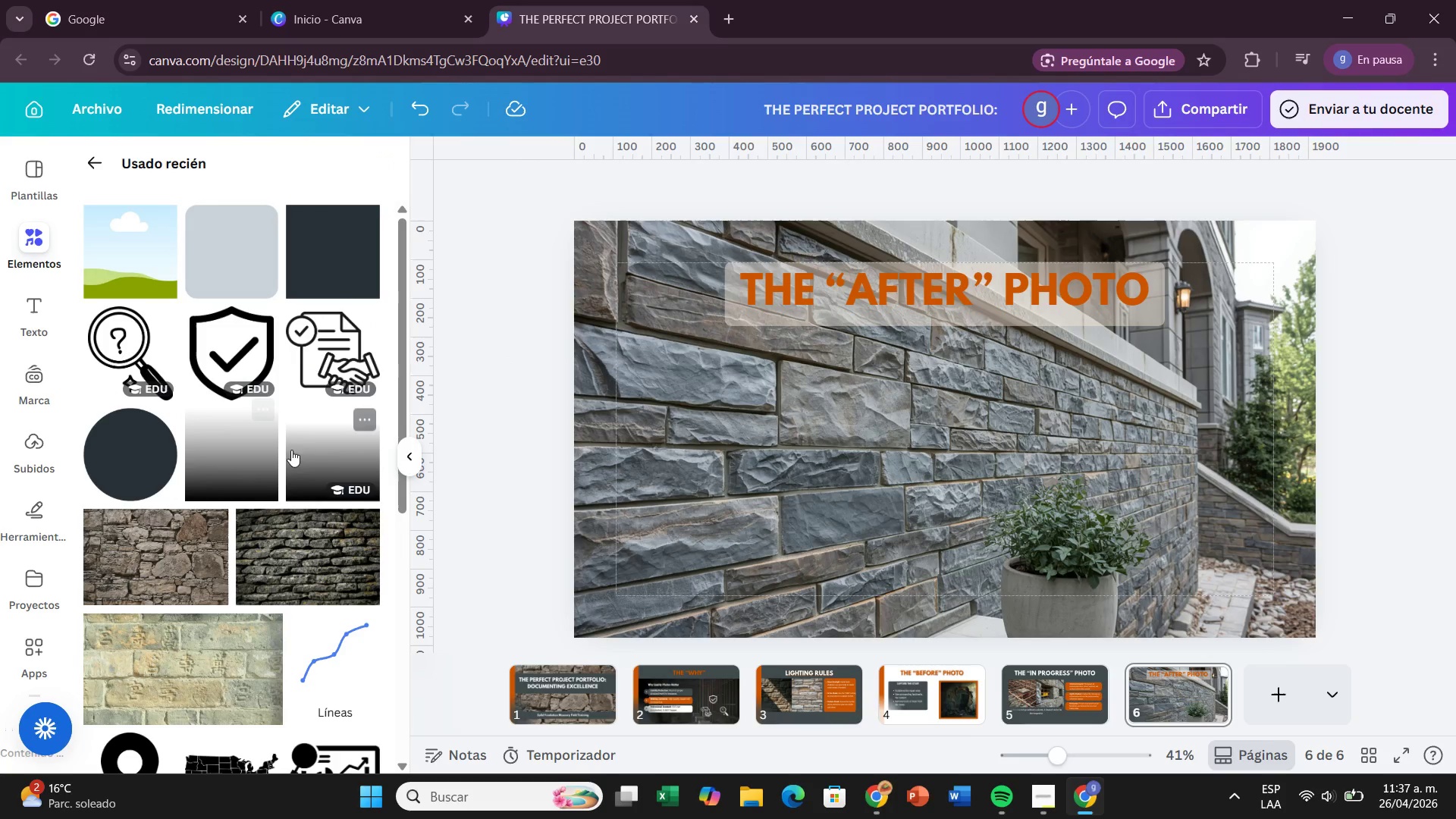 
left_click_drag(start_coordinate=[250, 450], to_coordinate=[646, 318])
 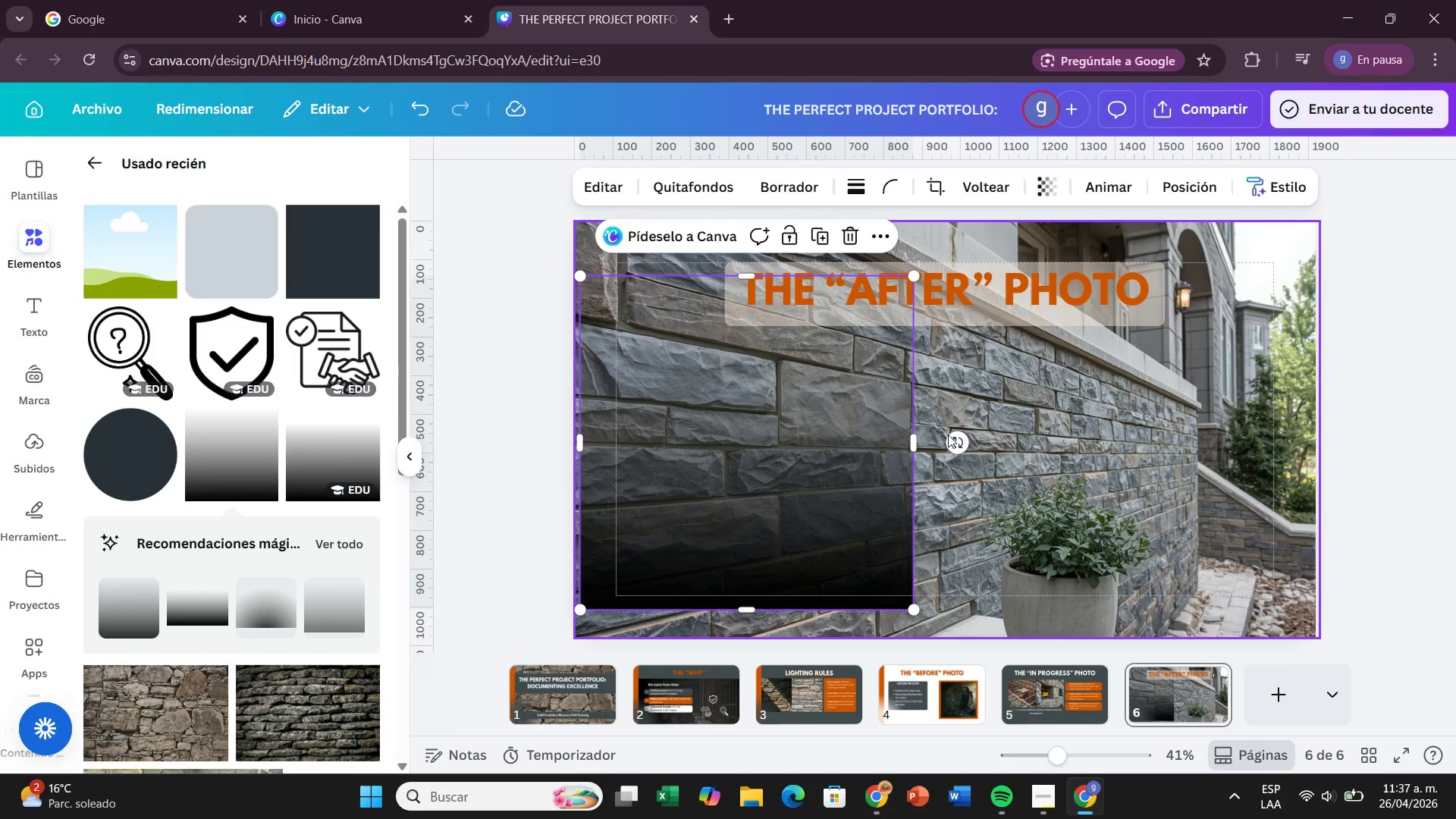 
left_click_drag(start_coordinate=[950, 435], to_coordinate=[755, 587])
 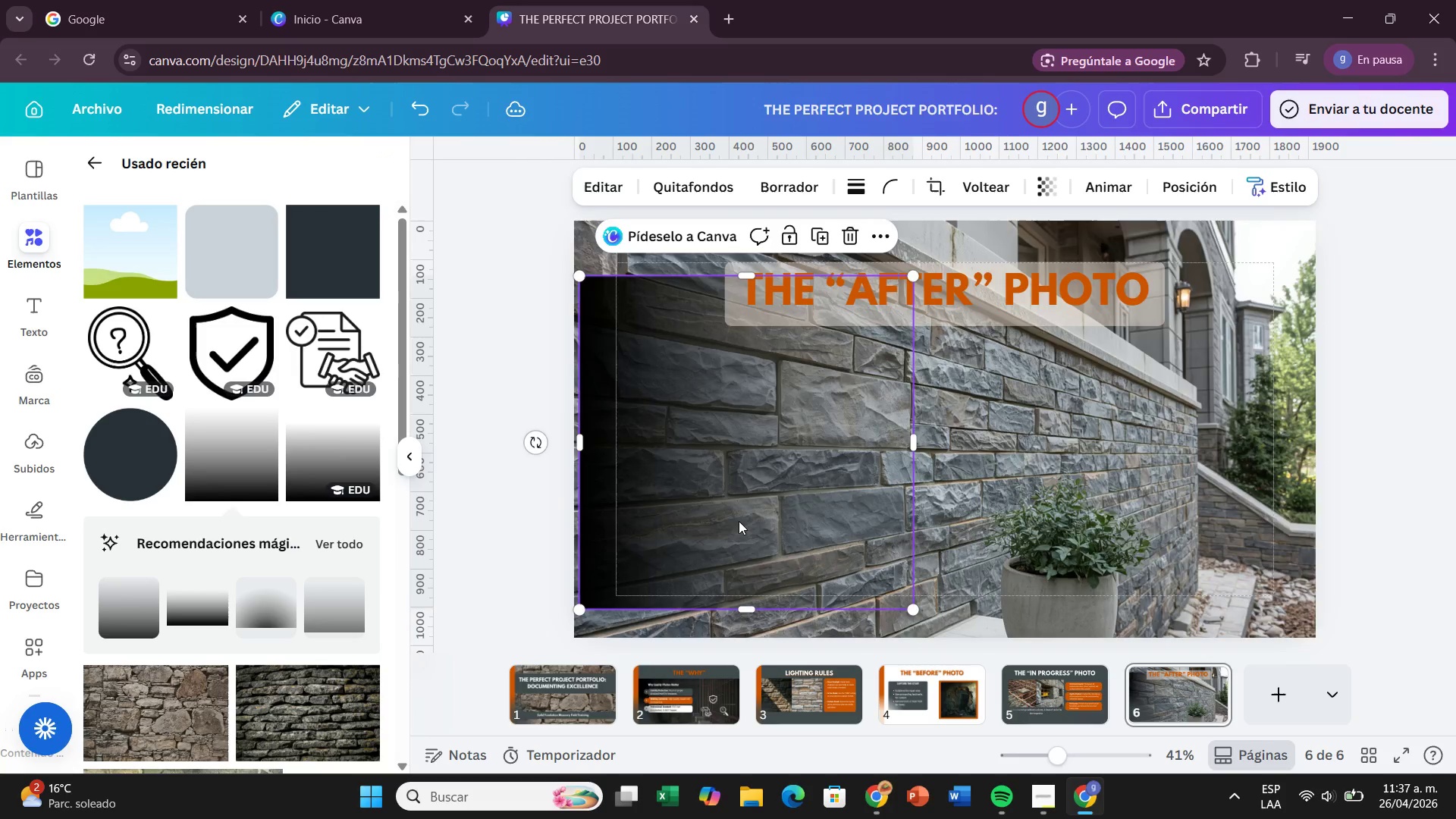 
left_click_drag(start_coordinate=[739, 530], to_coordinate=[731, 479])
 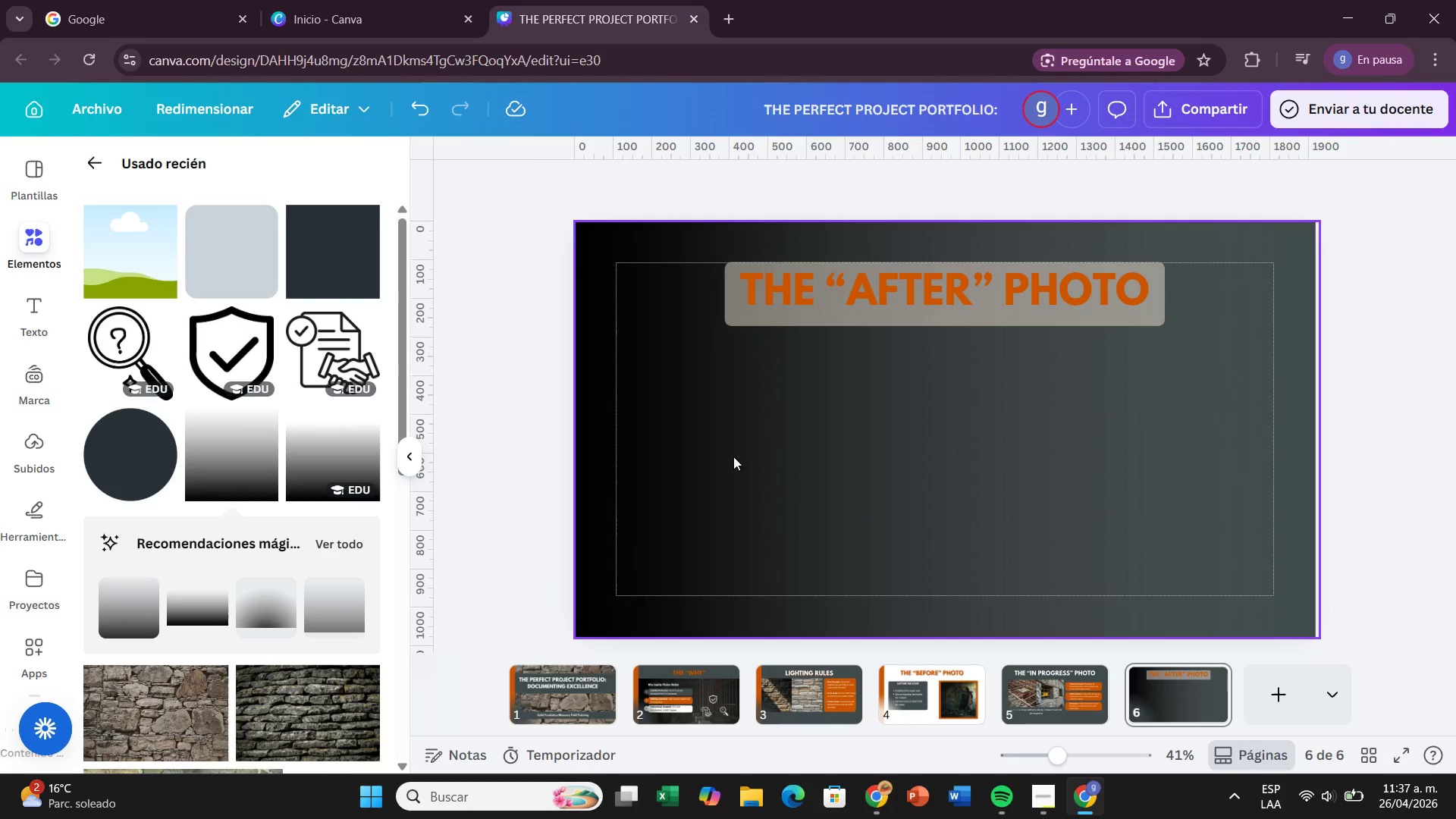 
key(Control+Z)
 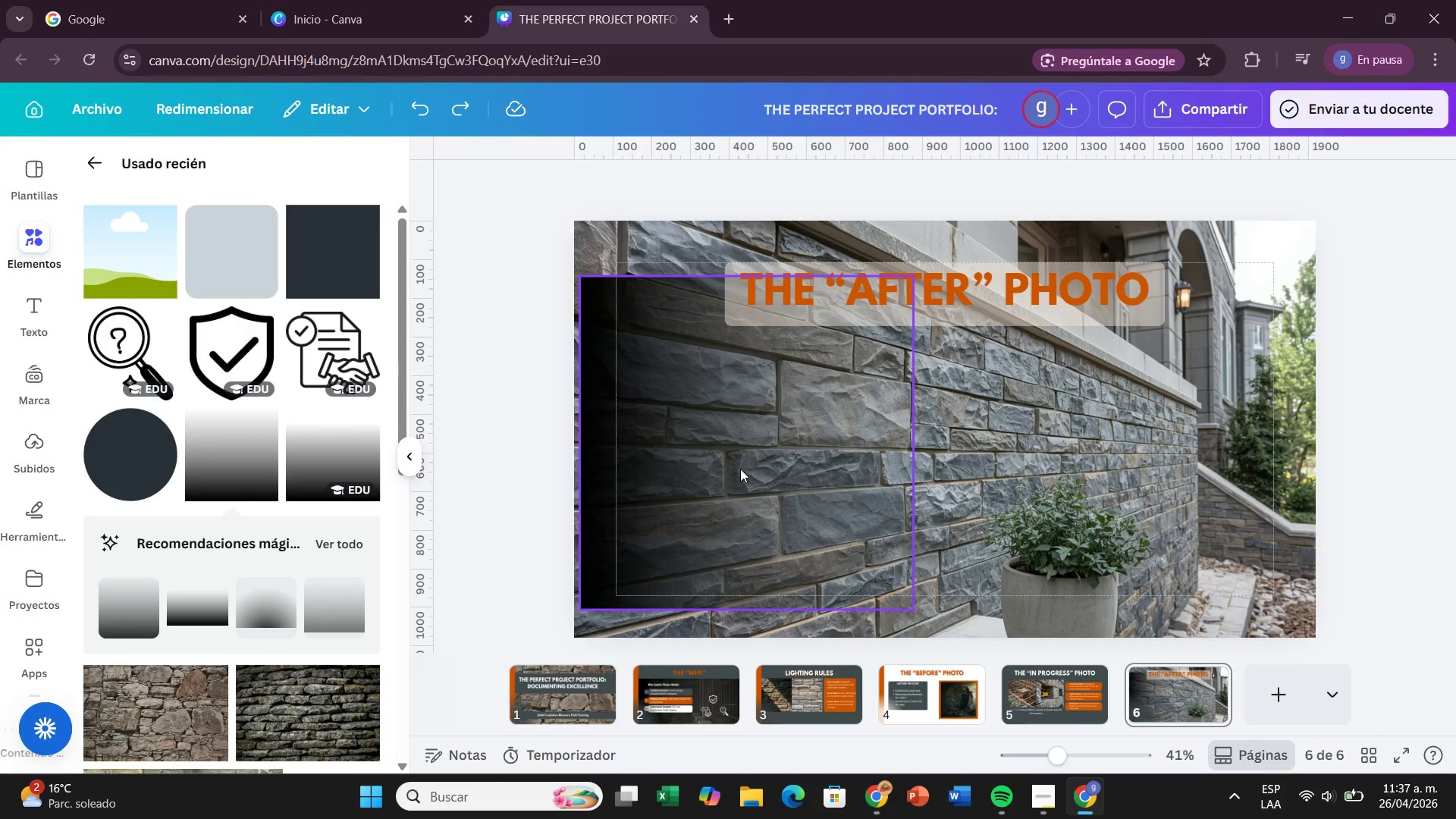 
left_click_drag(start_coordinate=[733, 469], to_coordinate=[744, 459])
 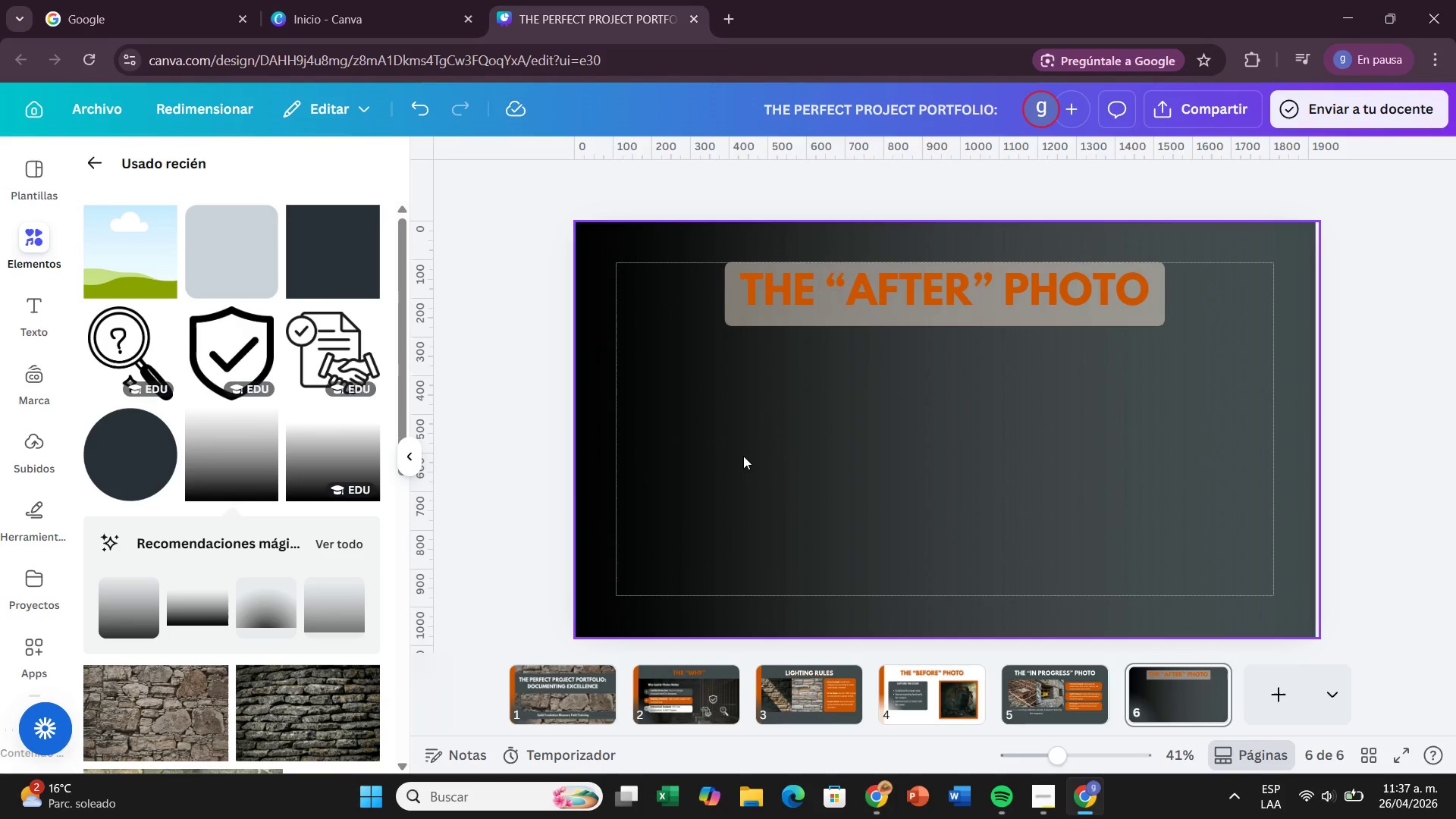 
key(Control+Z)
 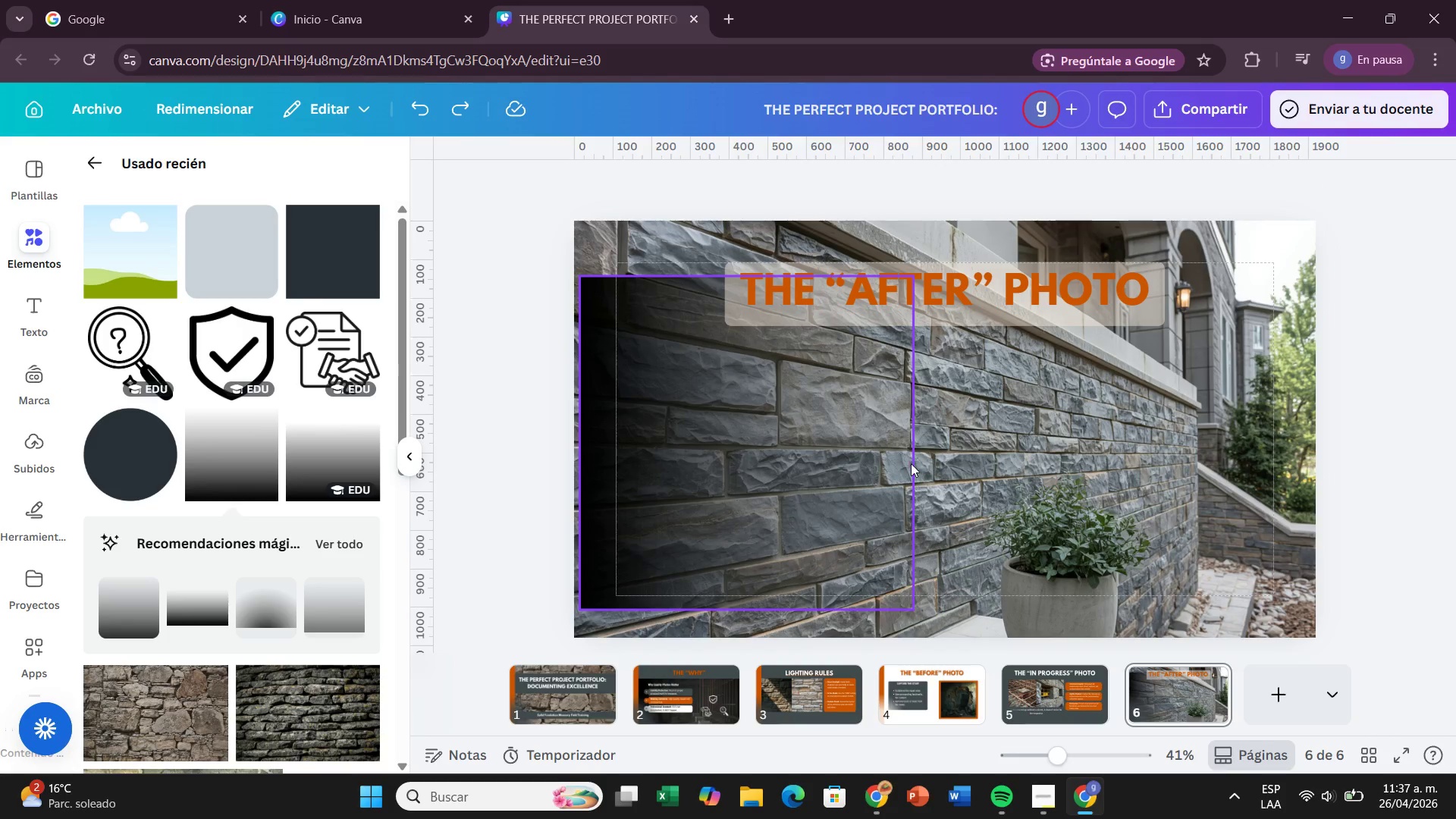 
left_click([911, 463])
 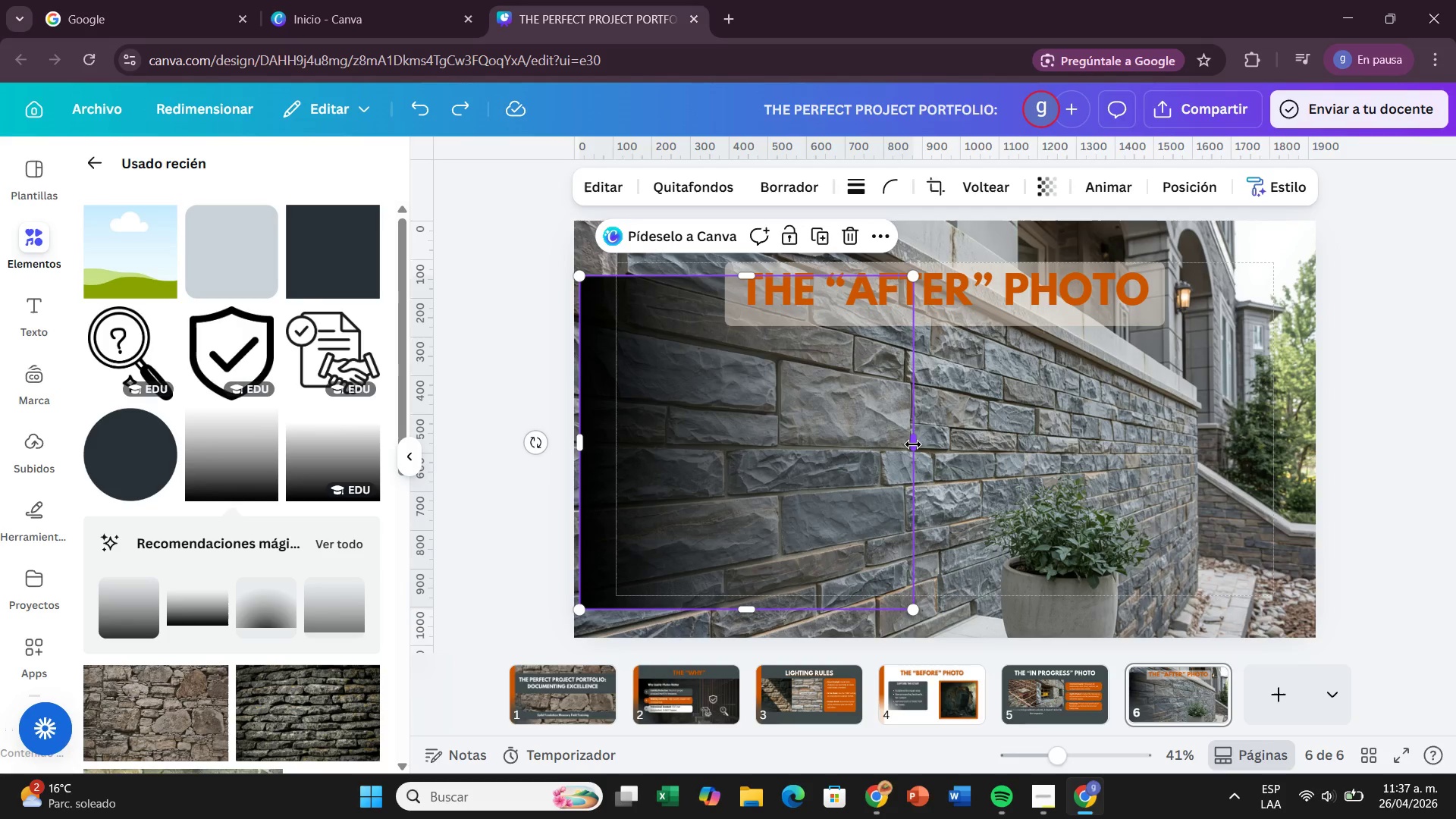 
left_click_drag(start_coordinate=[920, 444], to_coordinate=[1320, 477])
 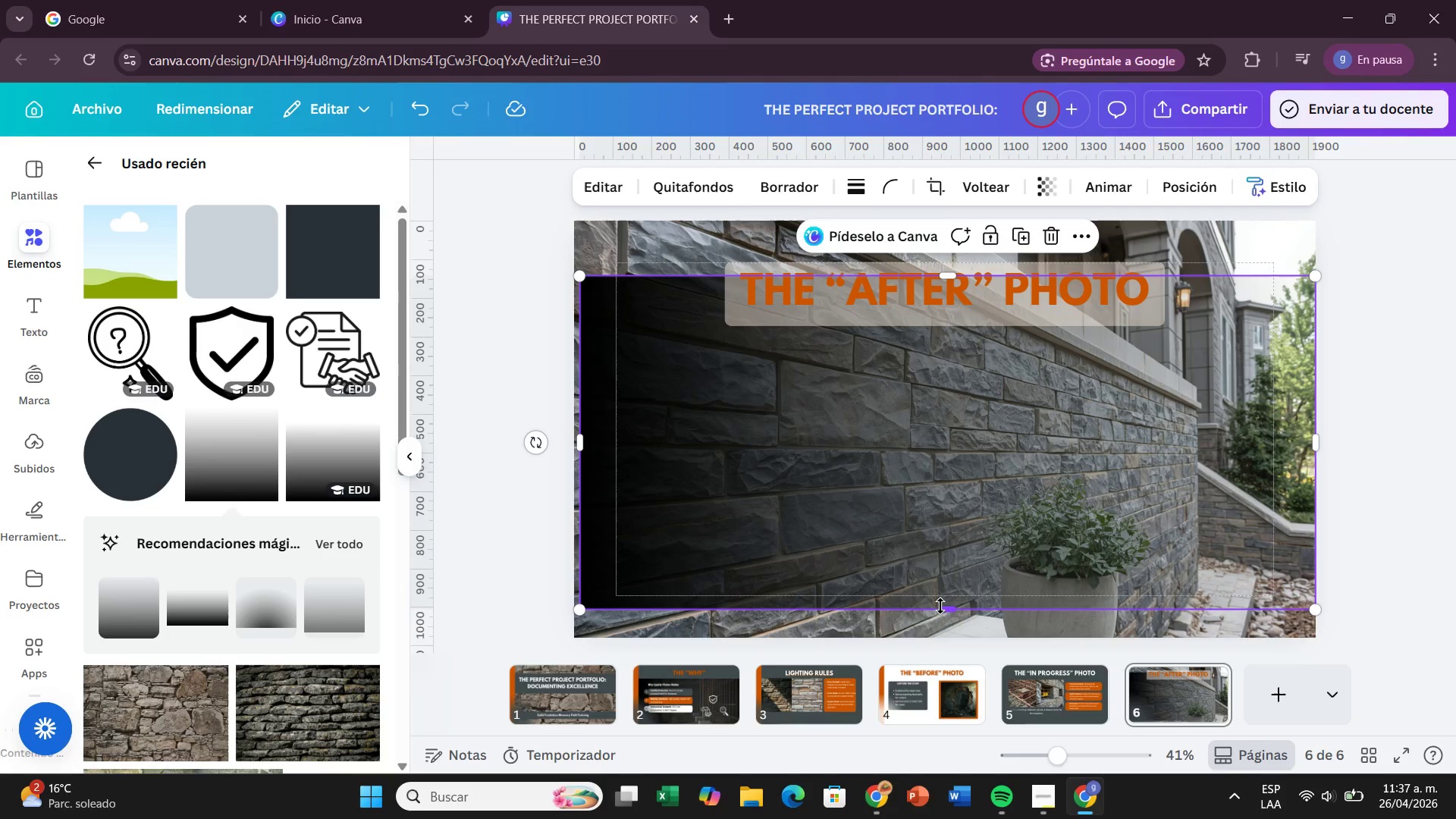 
left_click_drag(start_coordinate=[940, 606], to_coordinate=[937, 633])
 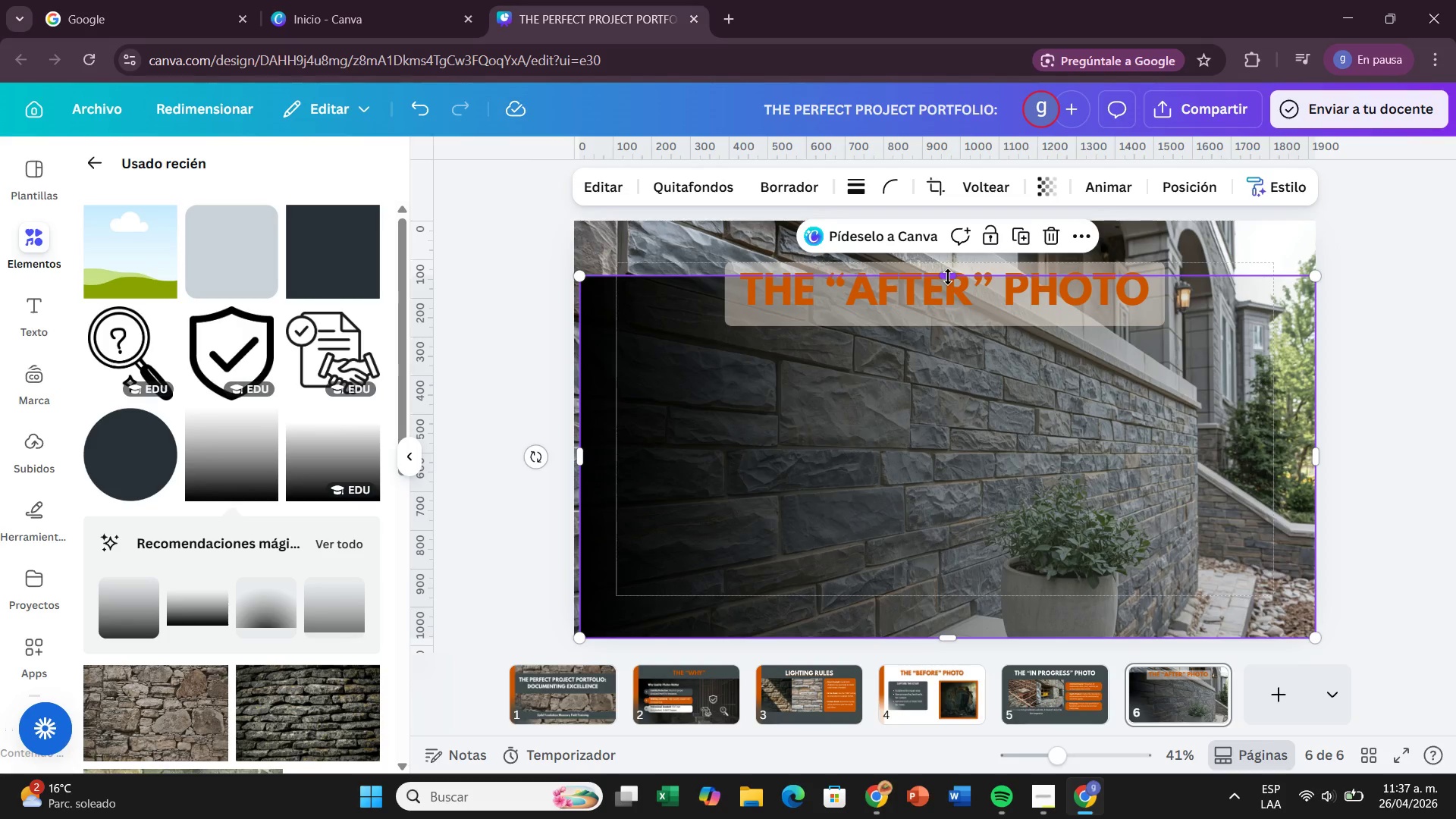 
left_click_drag(start_coordinate=[948, 277], to_coordinate=[975, 222])
 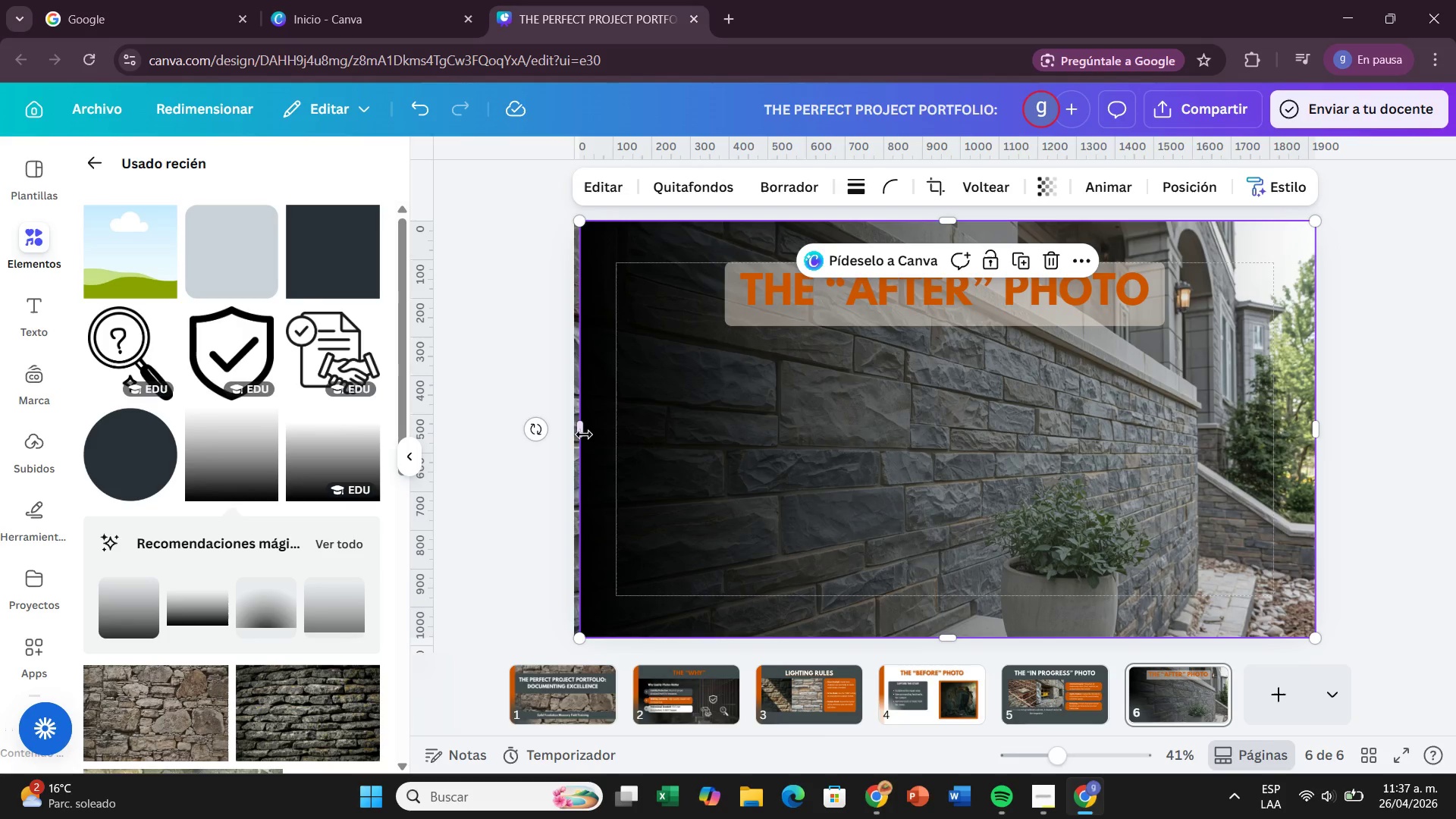 
left_click_drag(start_coordinate=[580, 429], to_coordinate=[574, 429])
 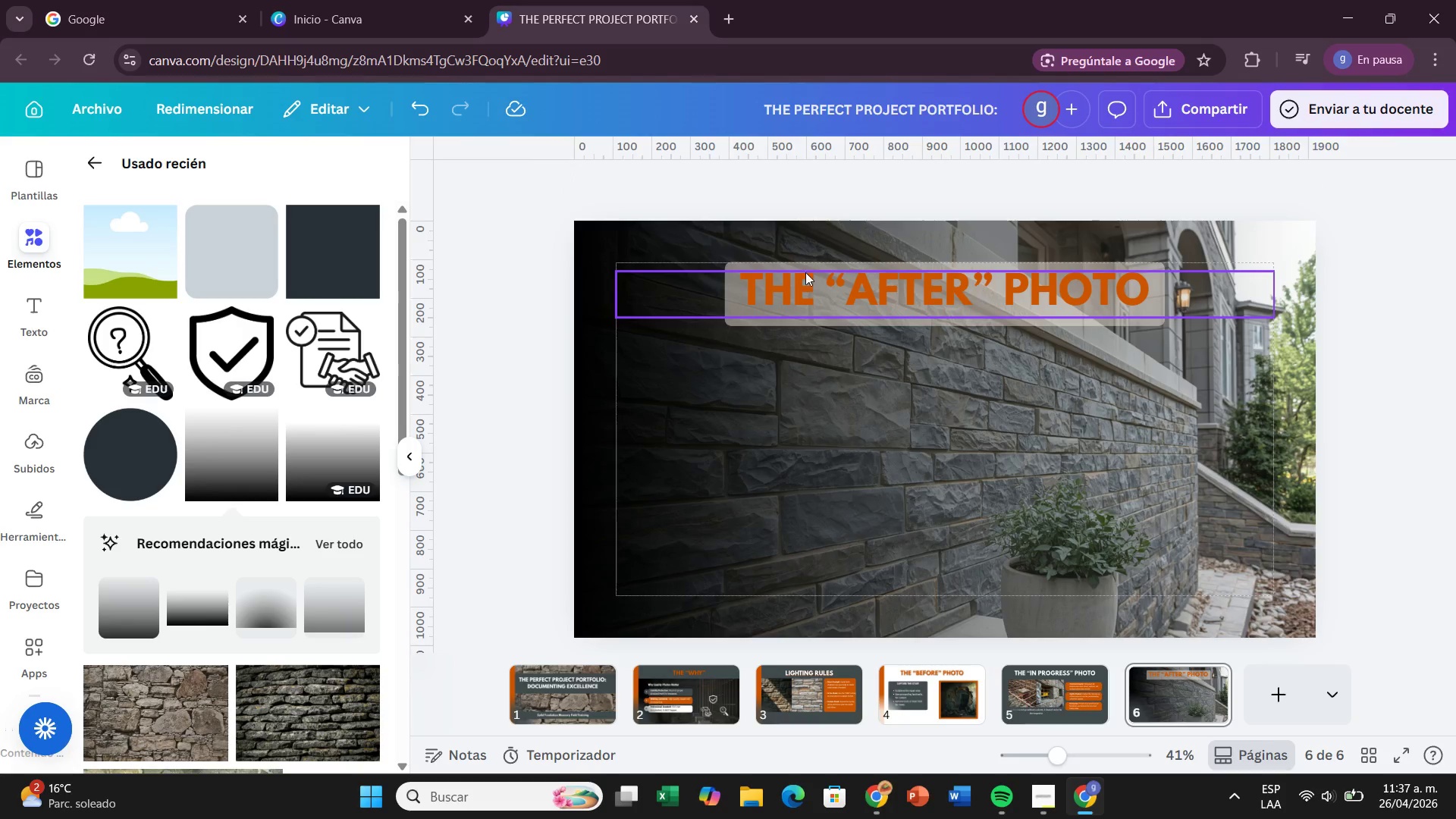 
wait(7.58)
 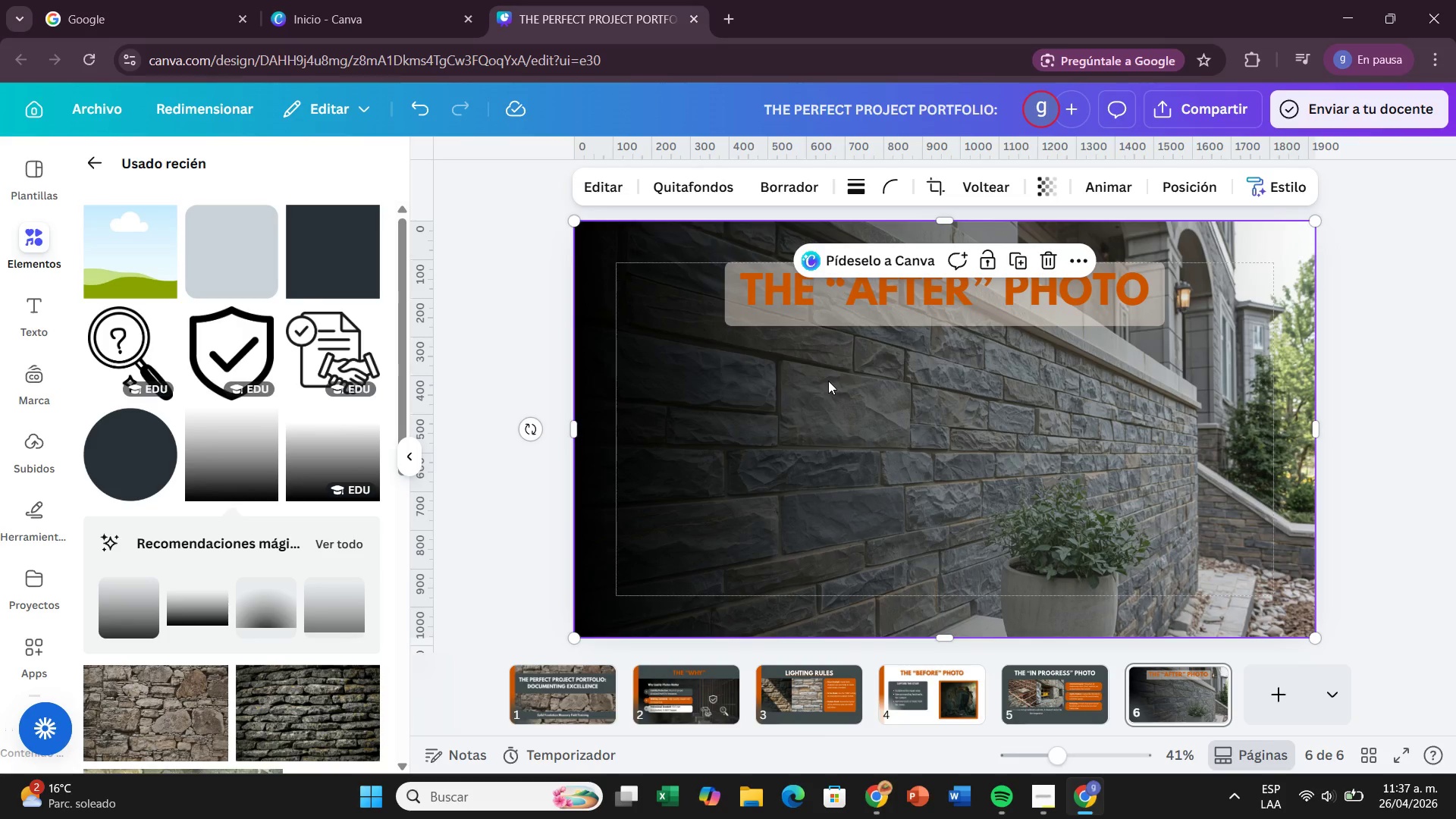 
left_click([884, 308])
 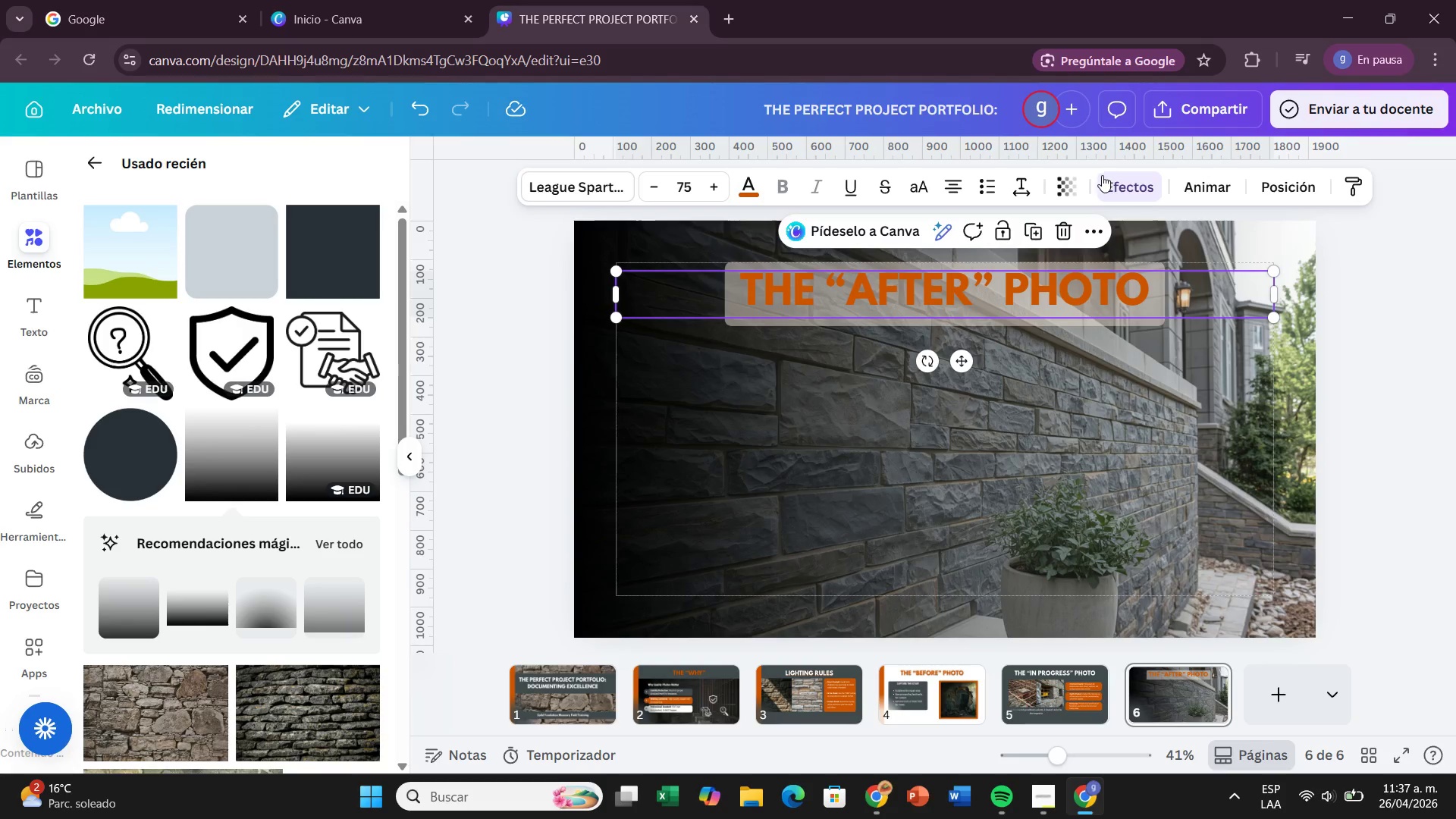 
left_click([1109, 179])
 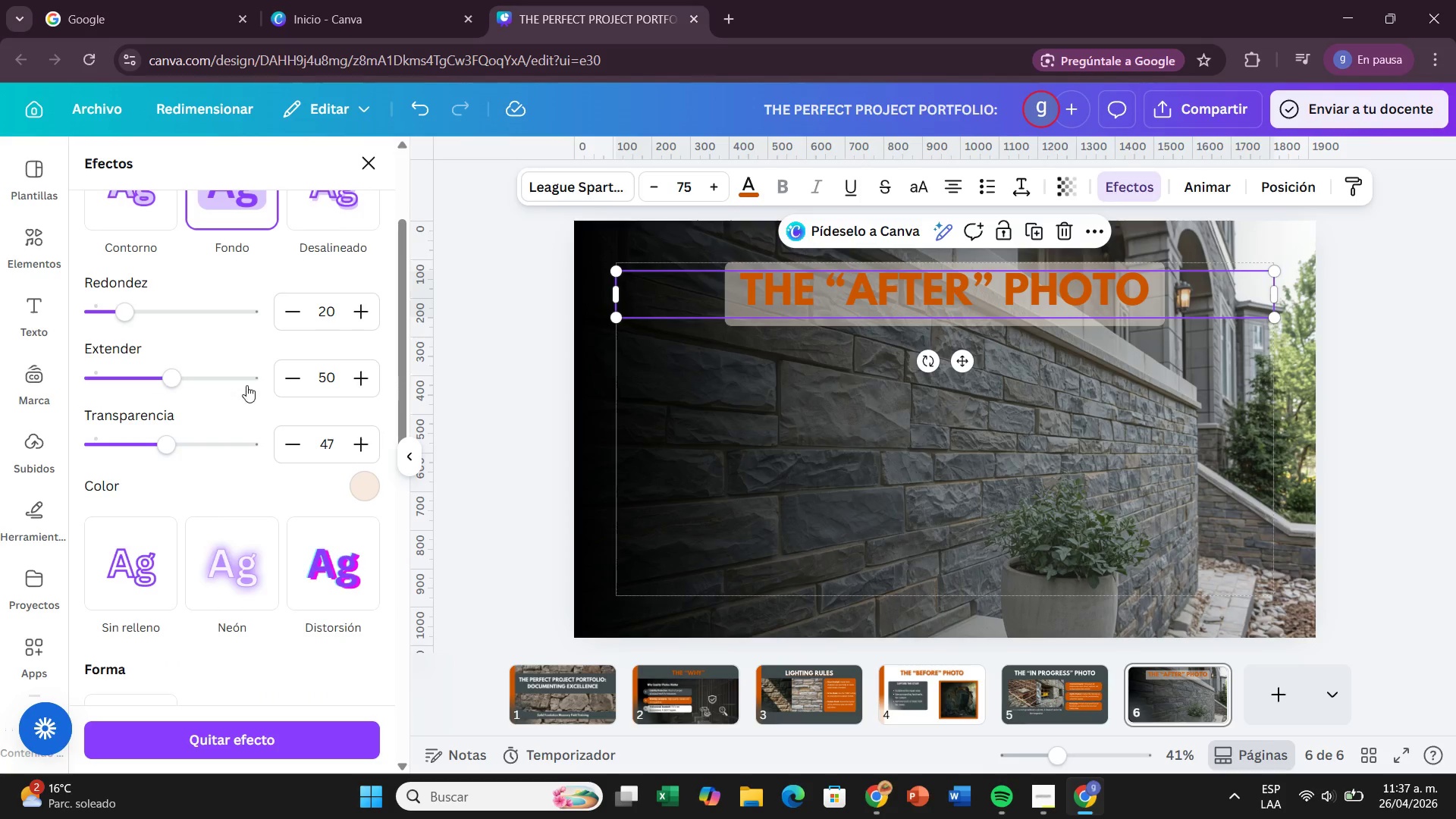 
scroll: coordinate [172, 317], scroll_direction: up, amount: 2.0
 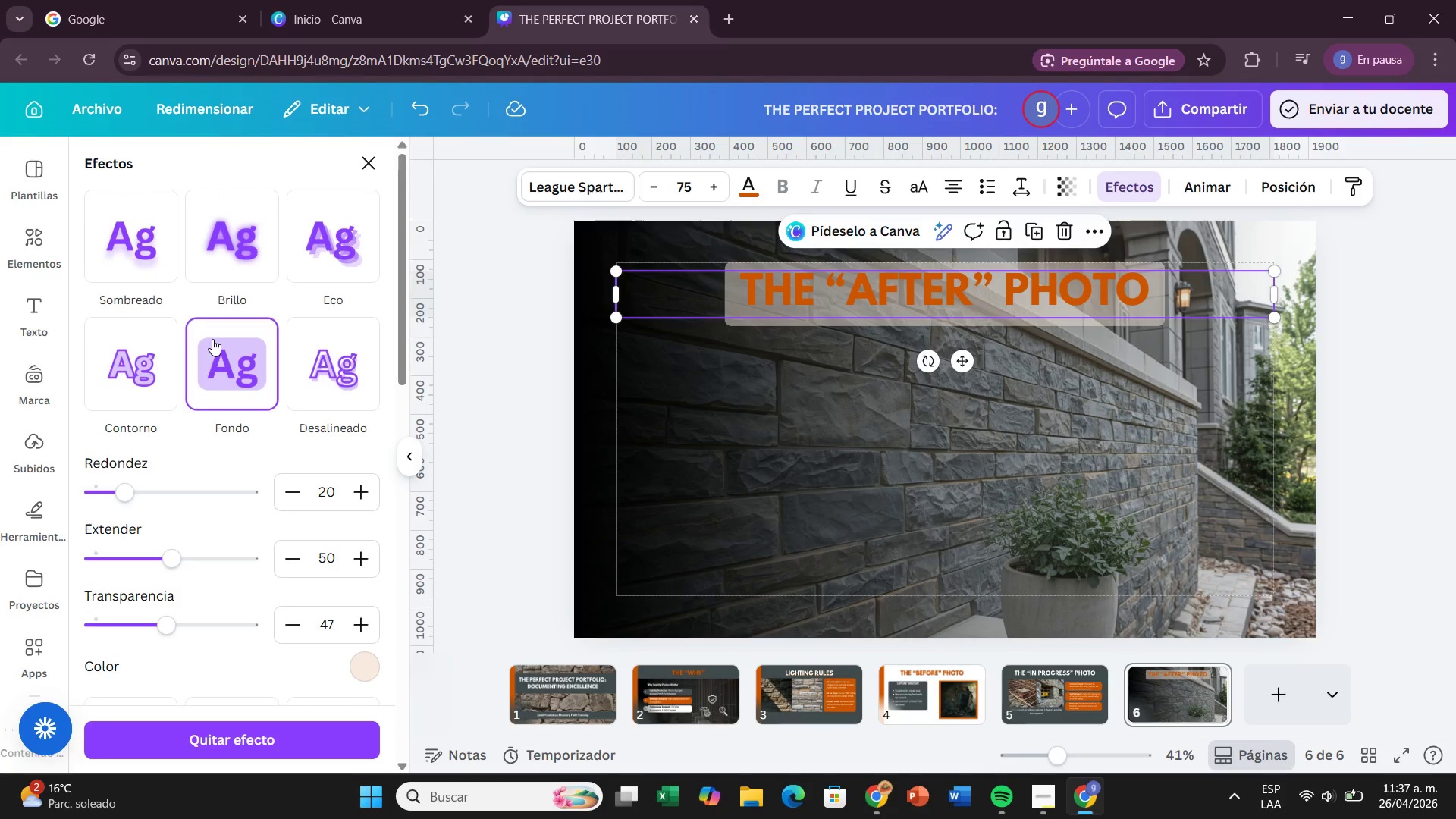 
left_click([220, 376])
 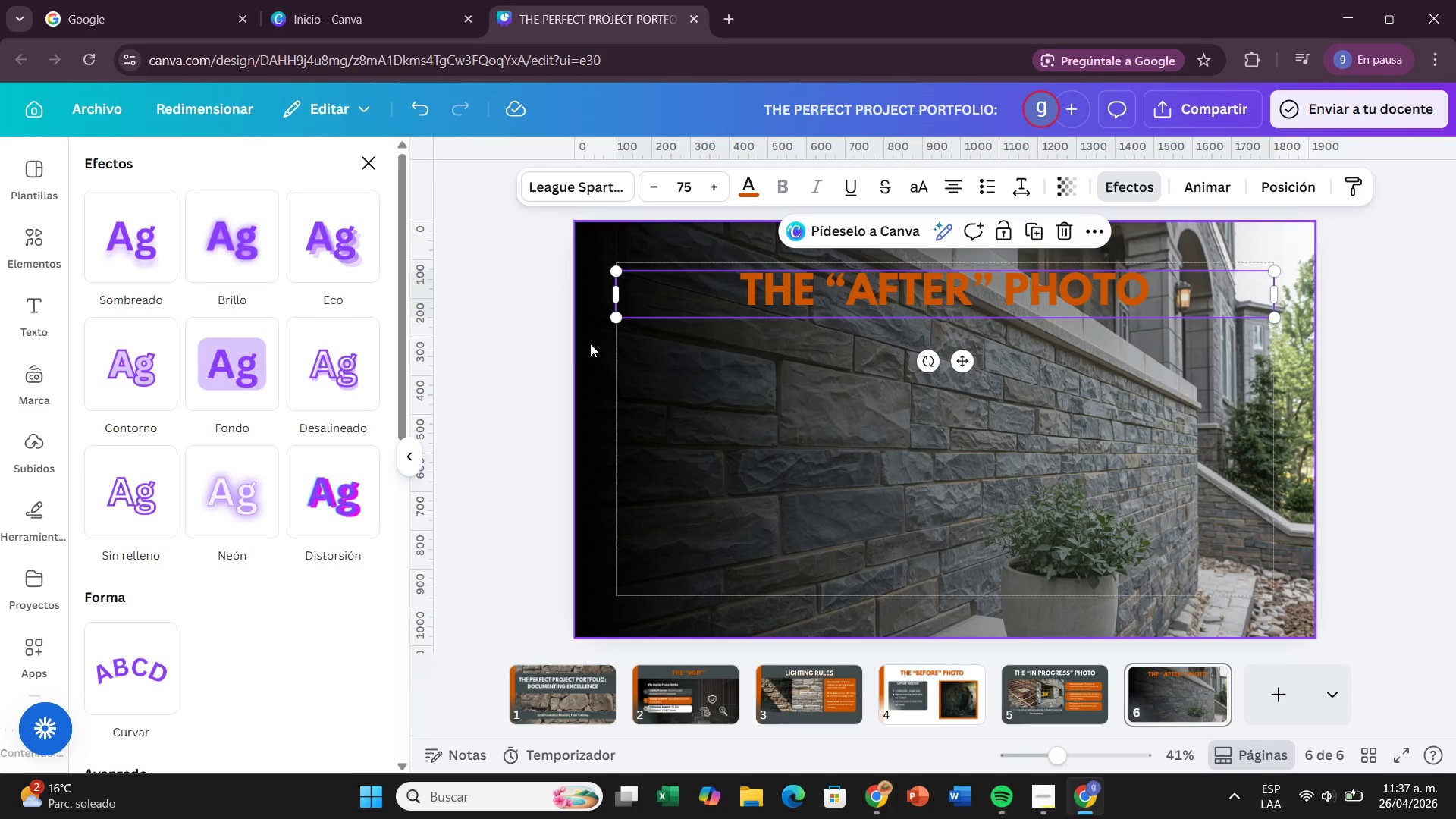 
scroll: coordinate [212, 339], scroll_direction: up, amount: 1.0
 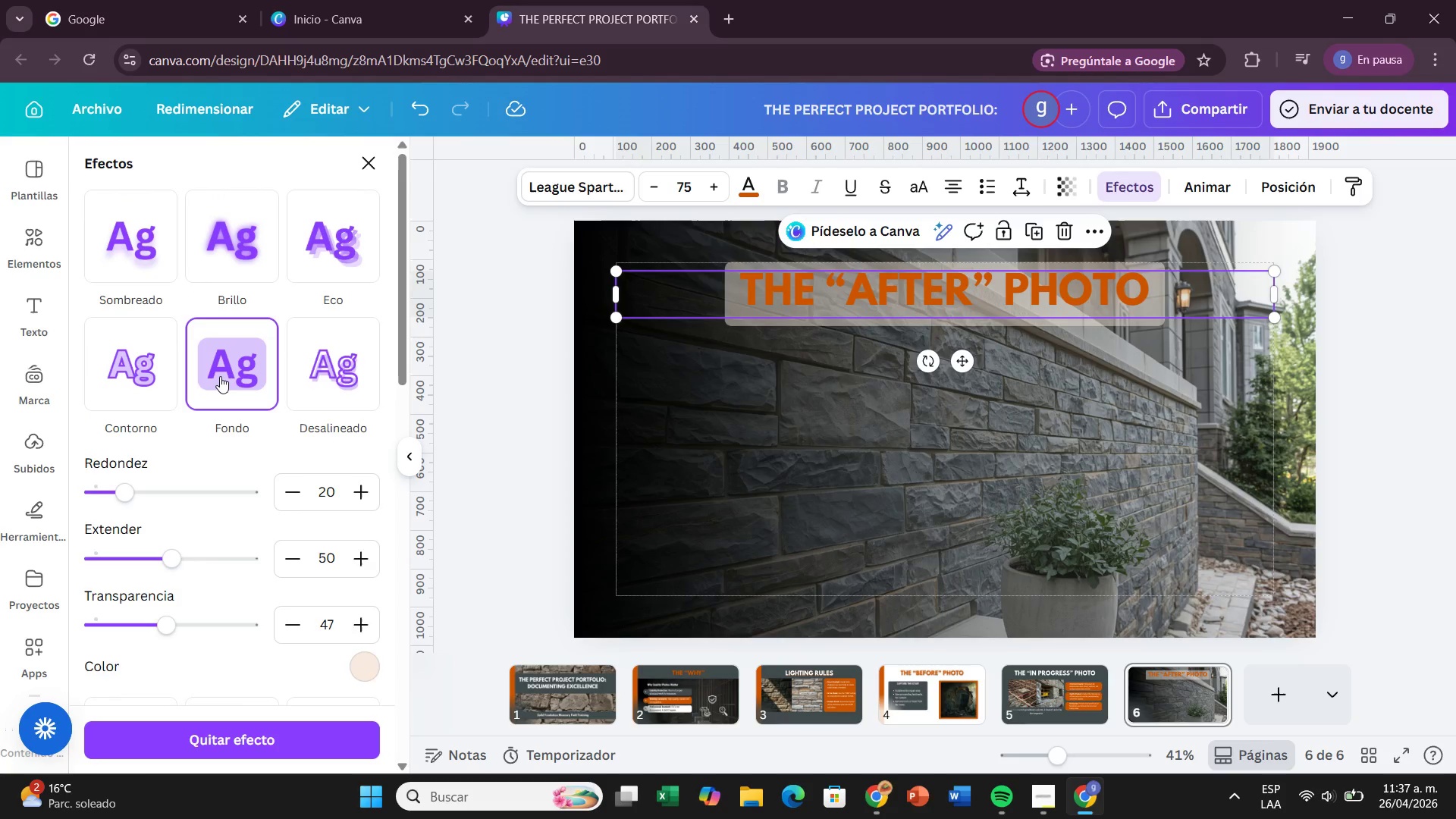 
left_click([400, 356])
 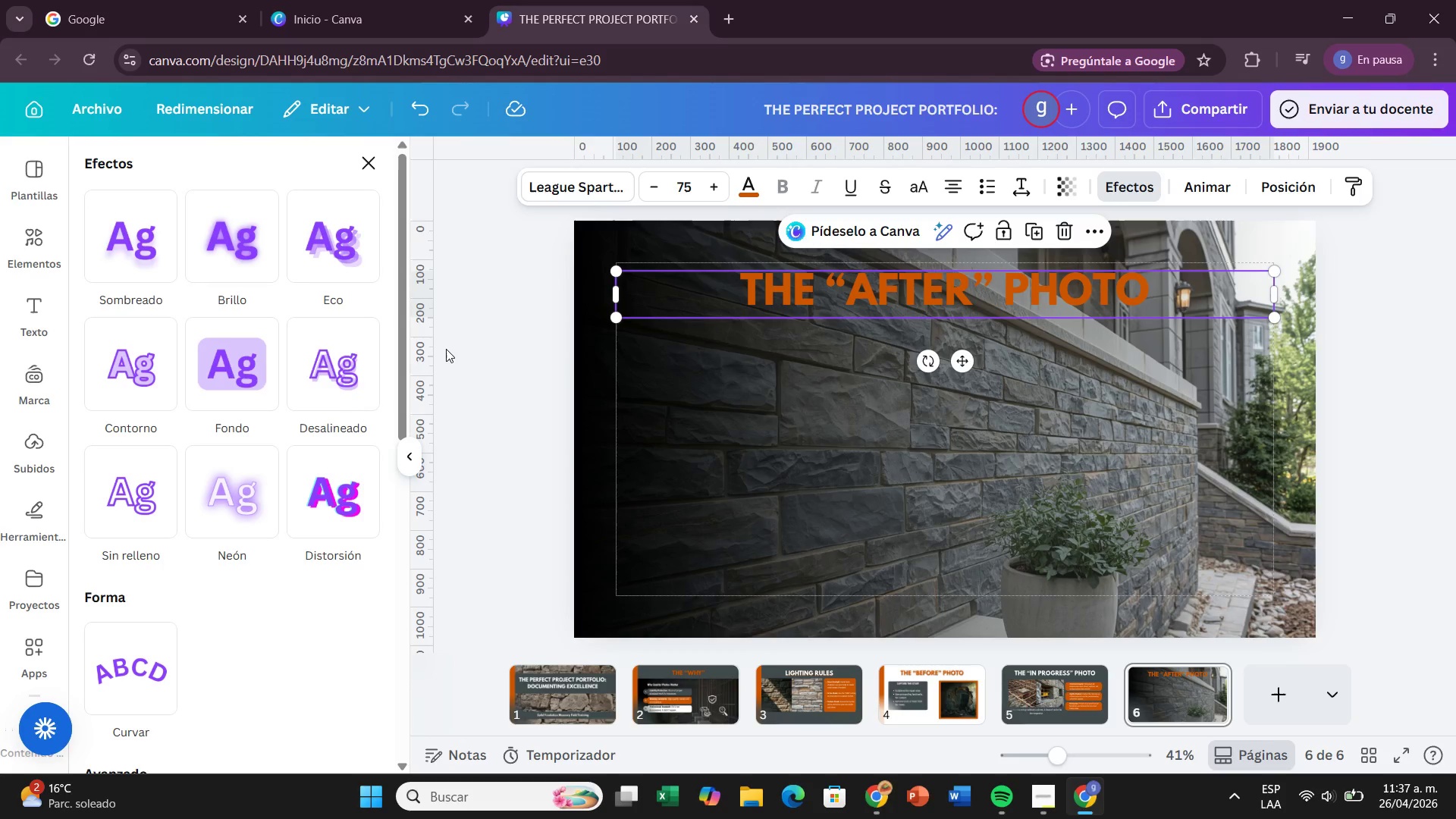 
left_click([446, 349])
 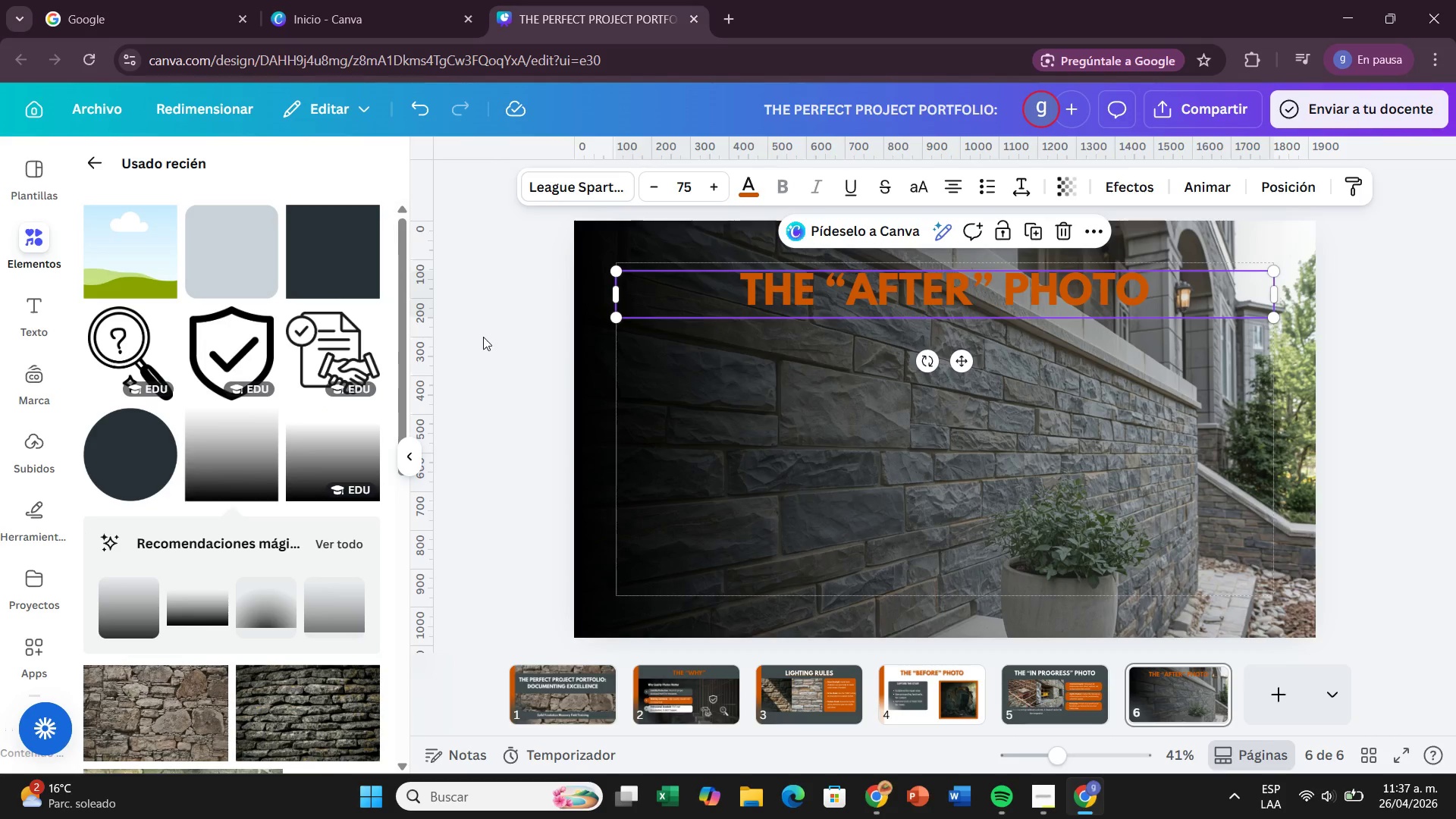 
left_click([483, 337])
 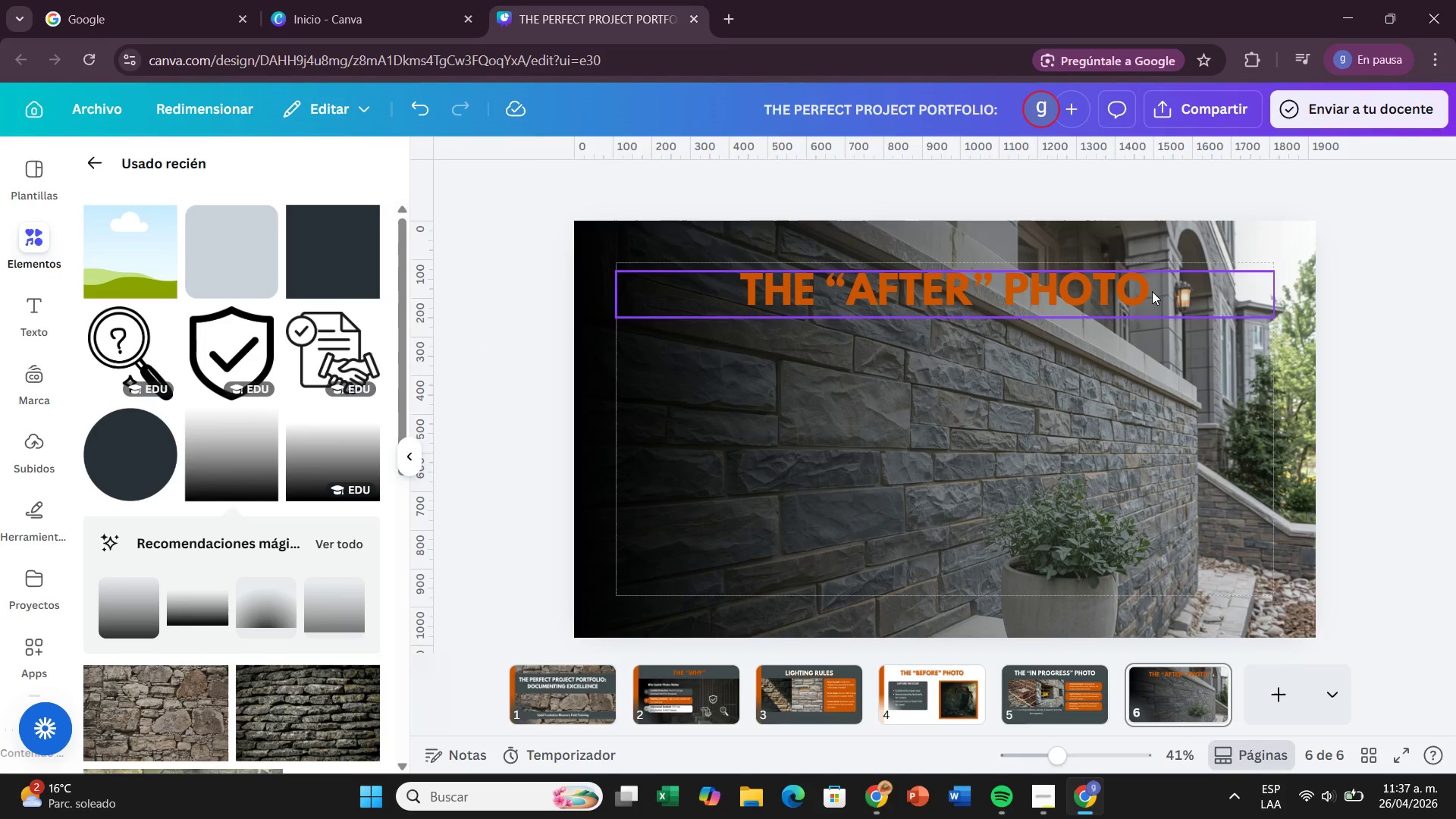 
left_click([1152, 291])
 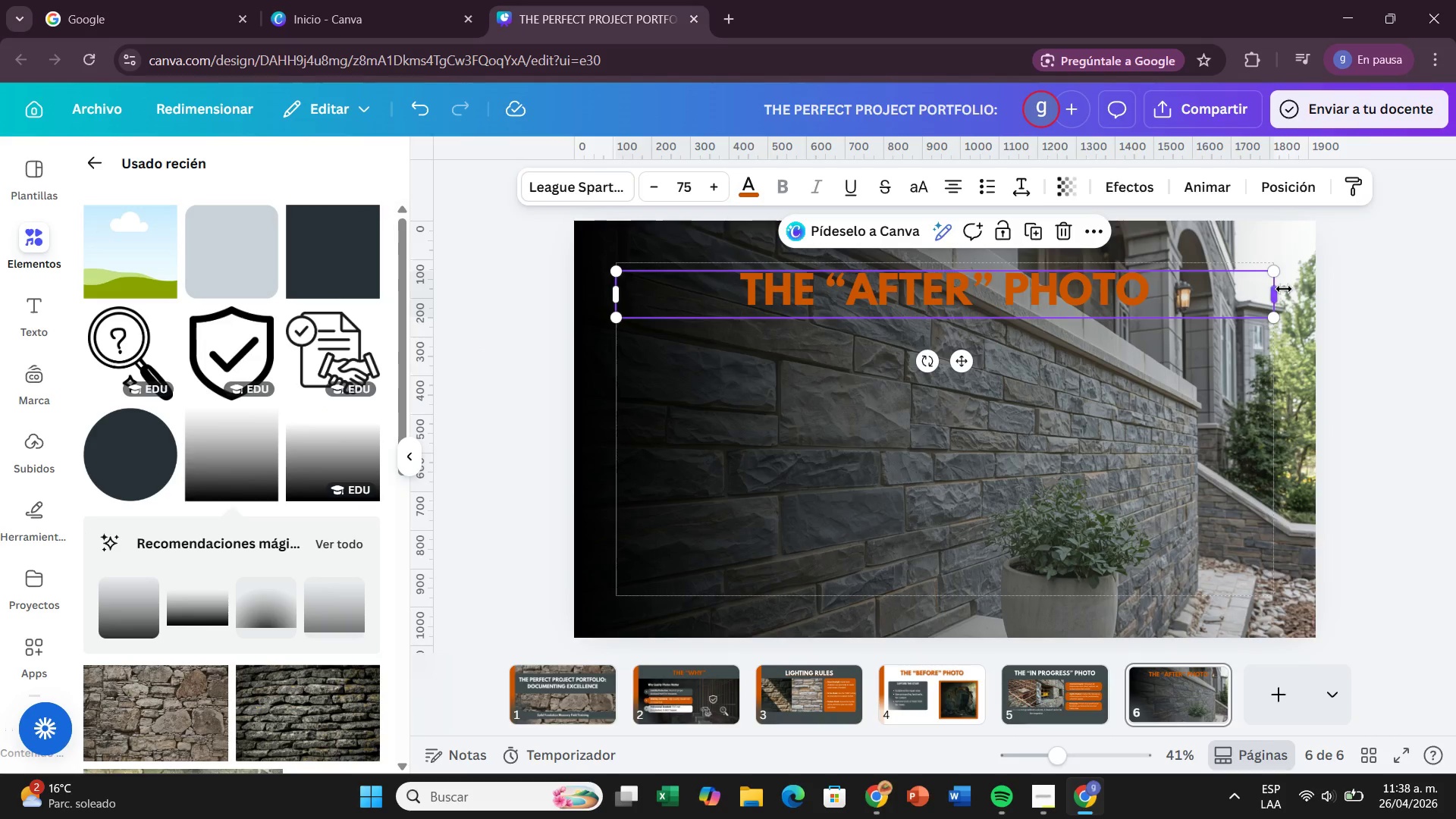 
left_click_drag(start_coordinate=[1281, 290], to_coordinate=[1037, 319])
 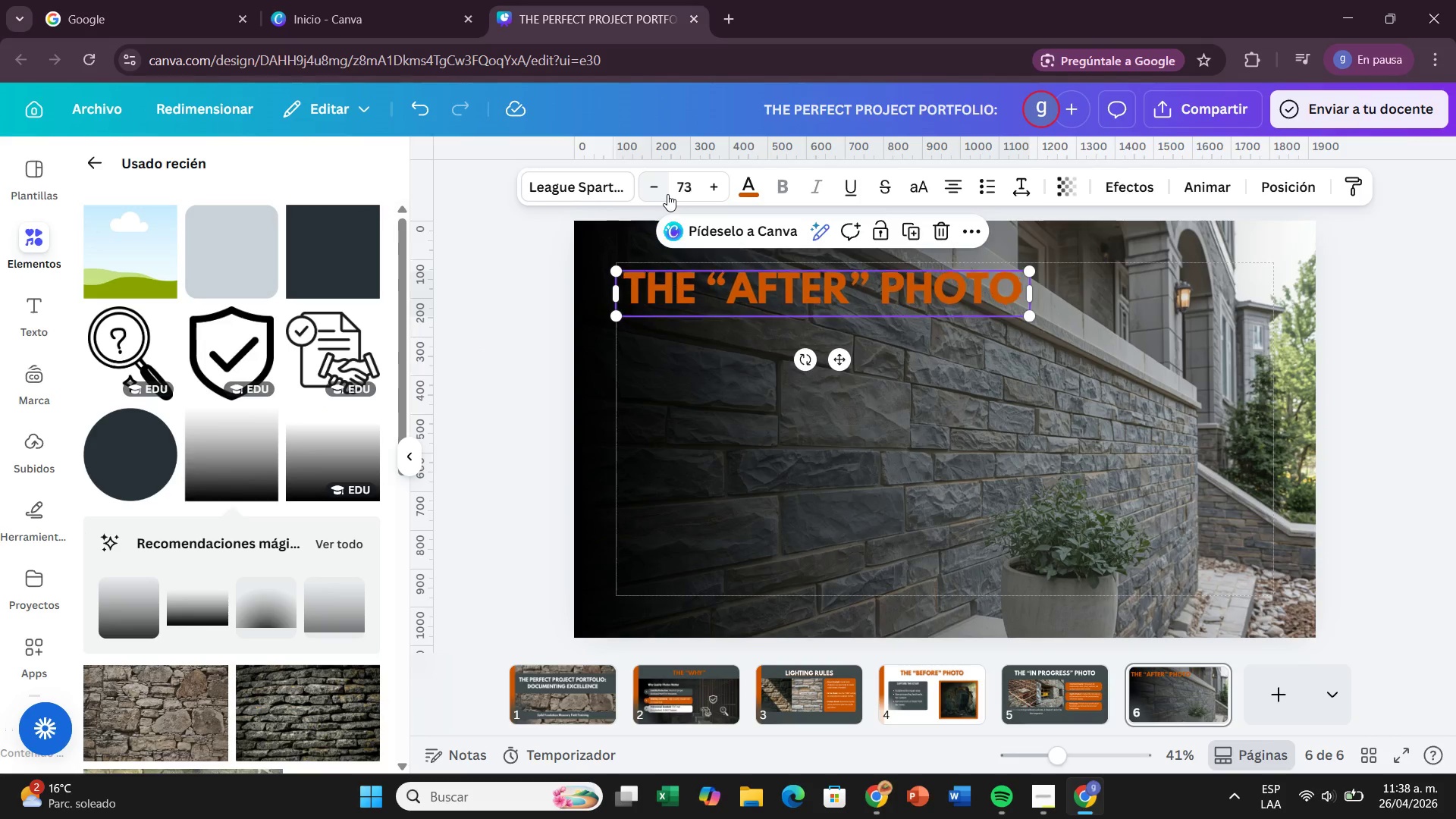 
left_click([667, 194])
 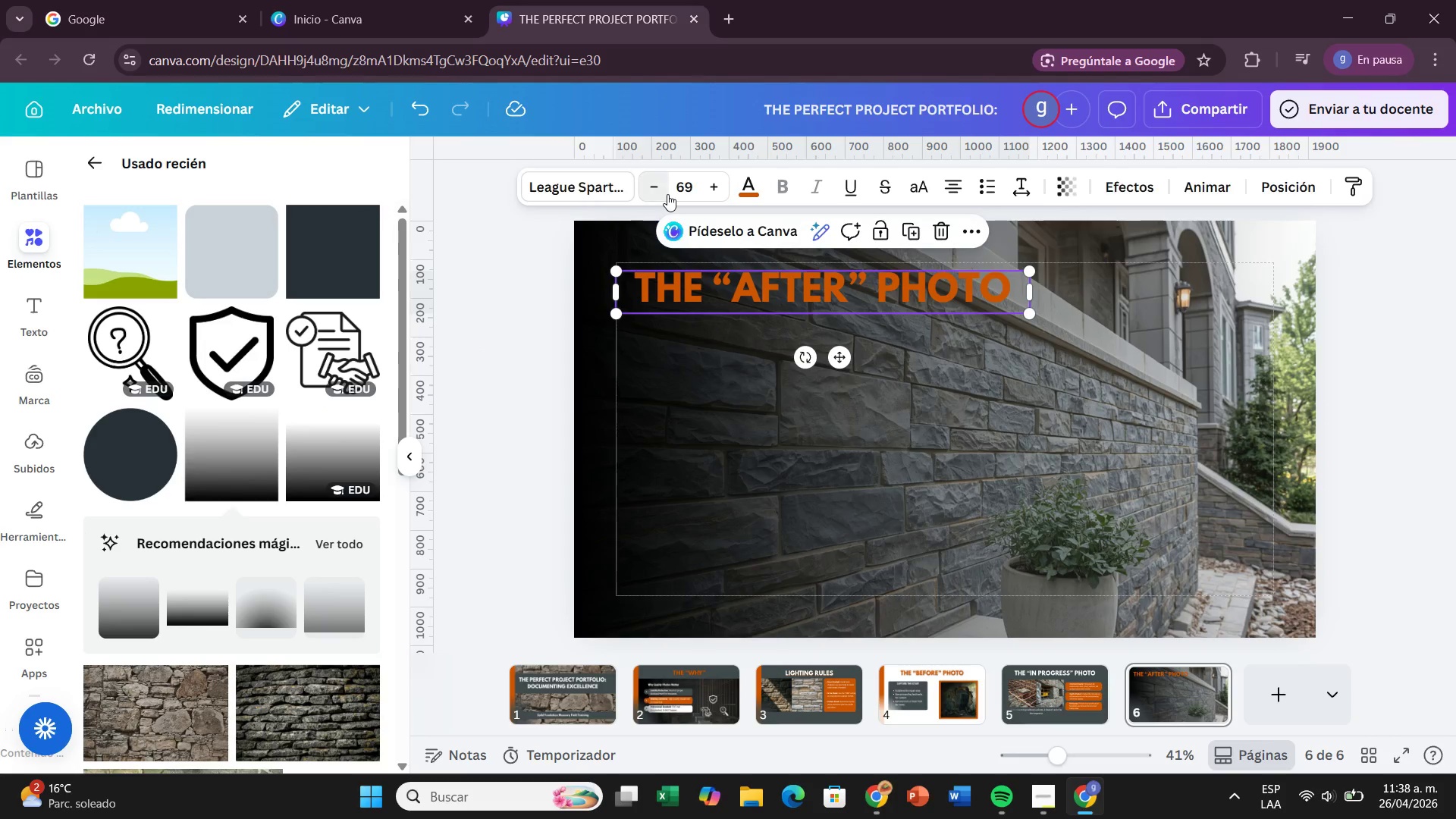 
left_click([667, 194])
 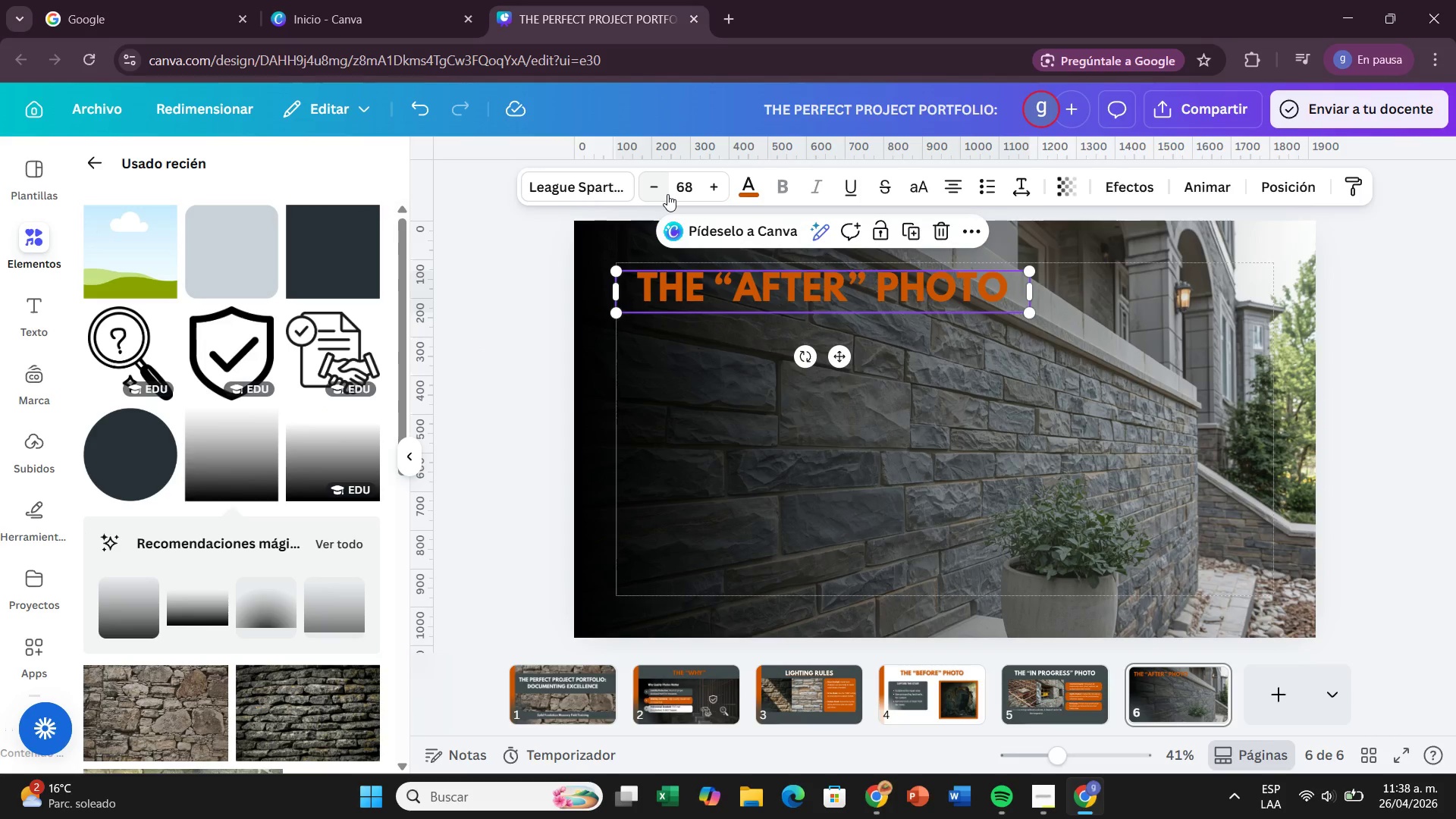 
left_click([667, 194])
 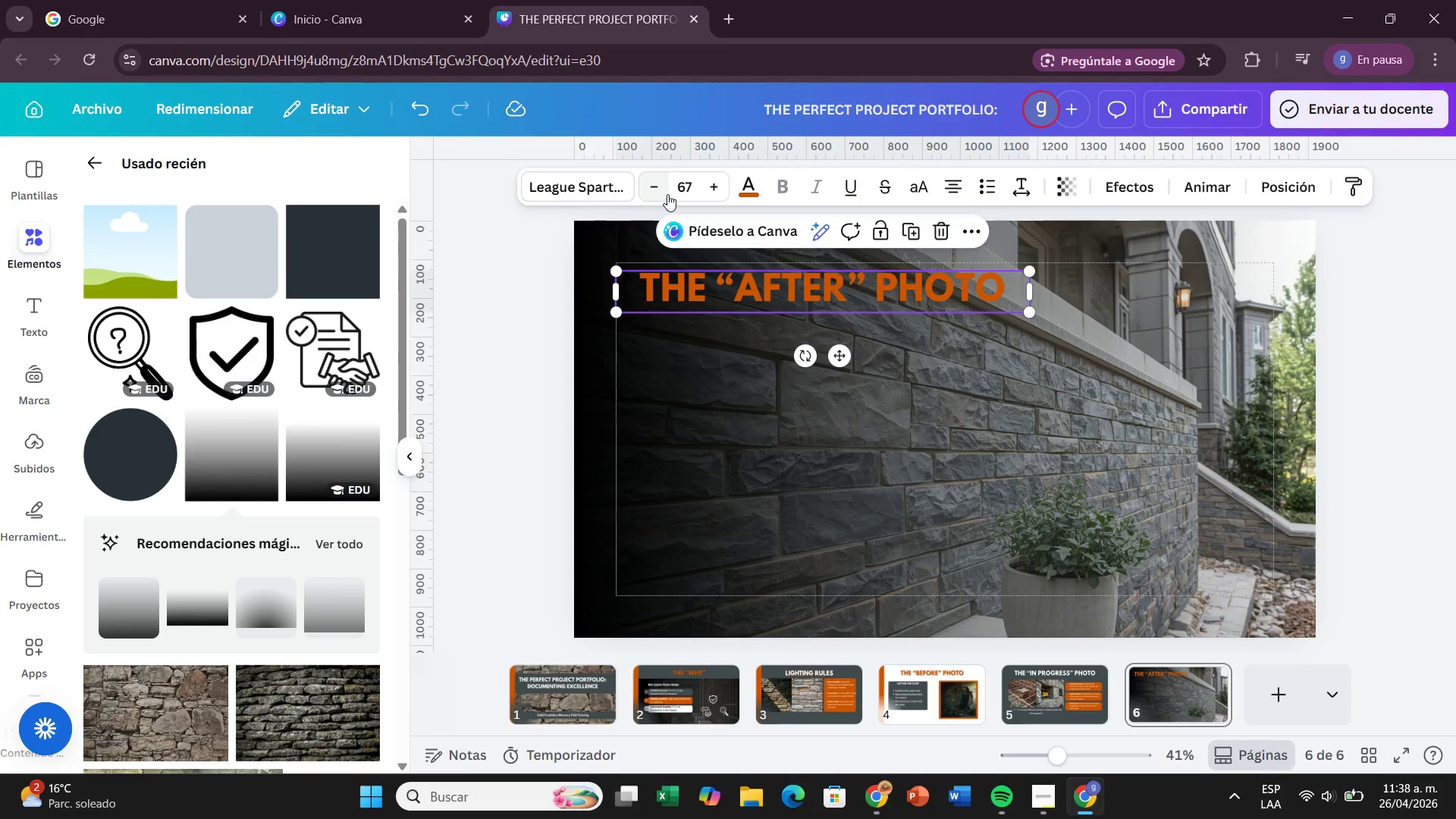 
left_click([667, 194])
 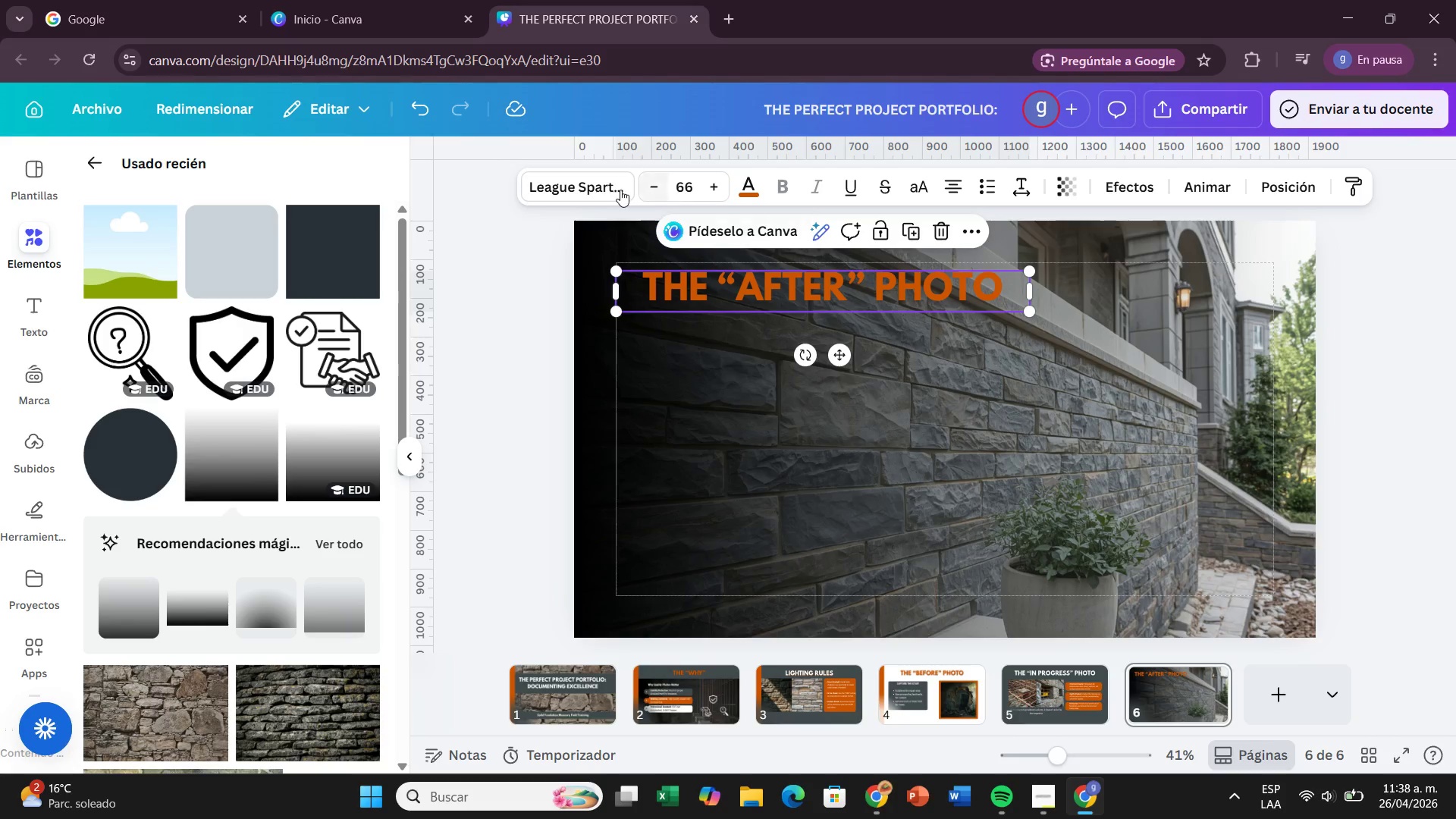 
left_click([651, 184])
 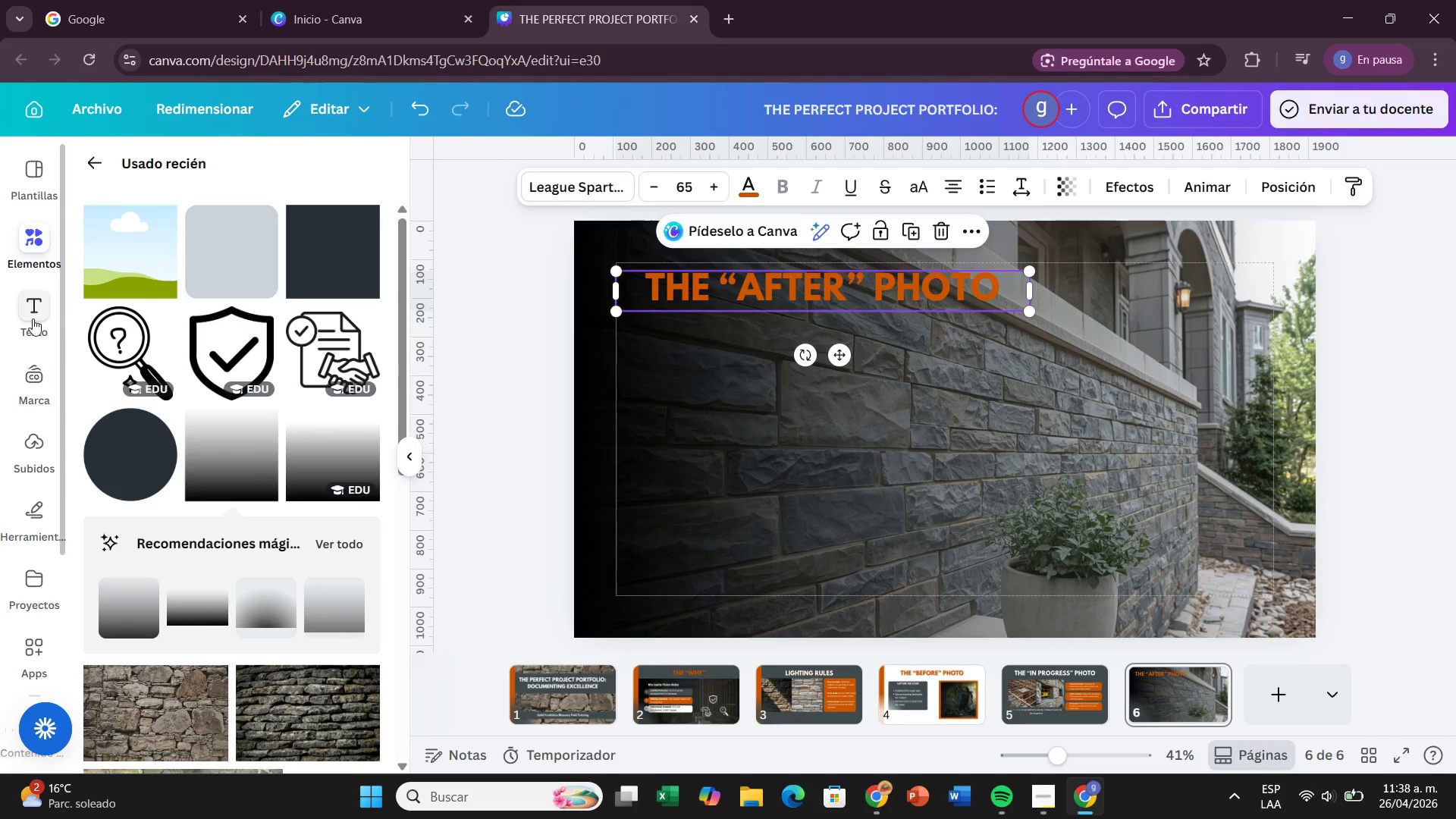 
left_click([33, 318])
 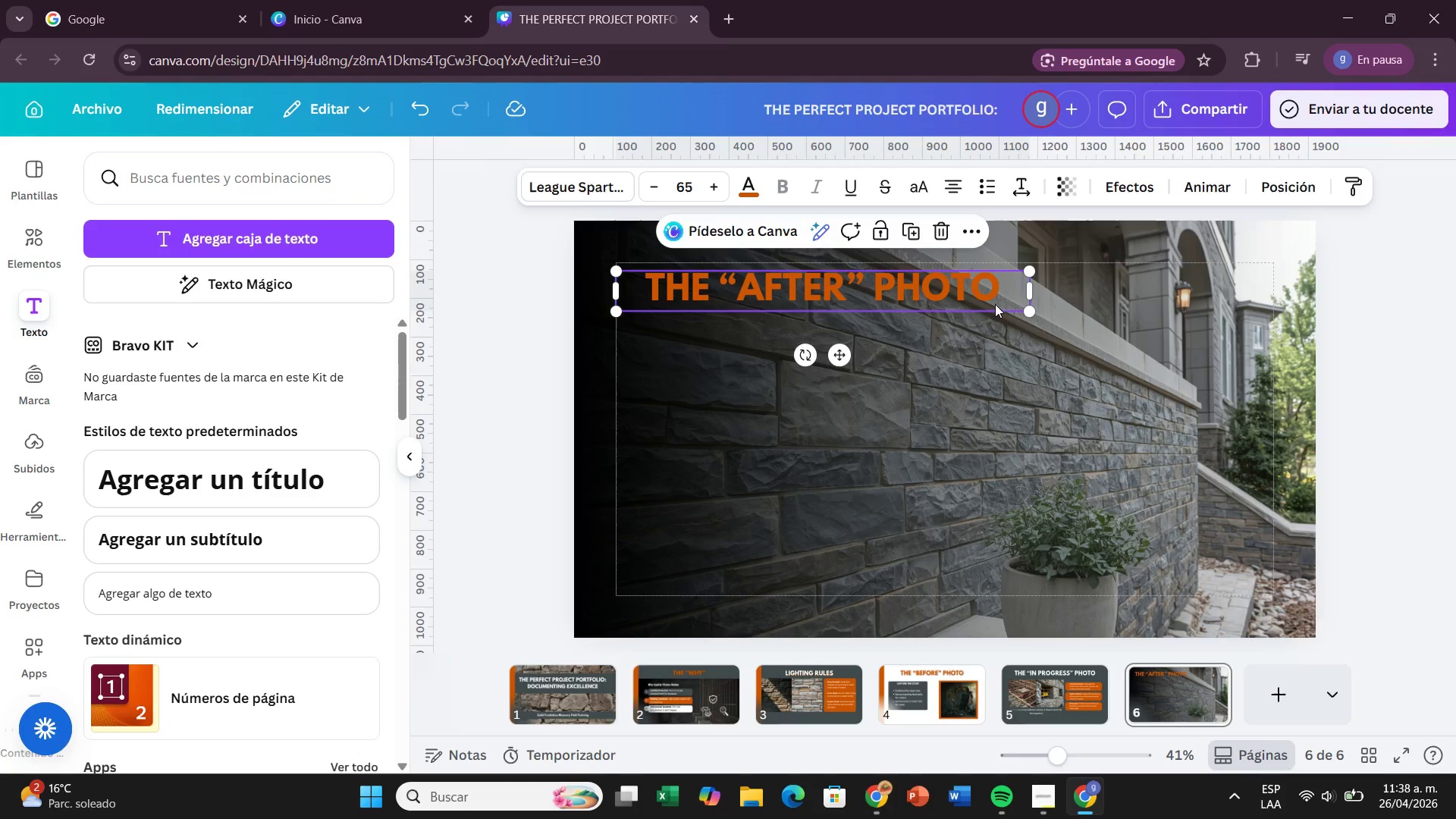 
left_click([164, 552])
 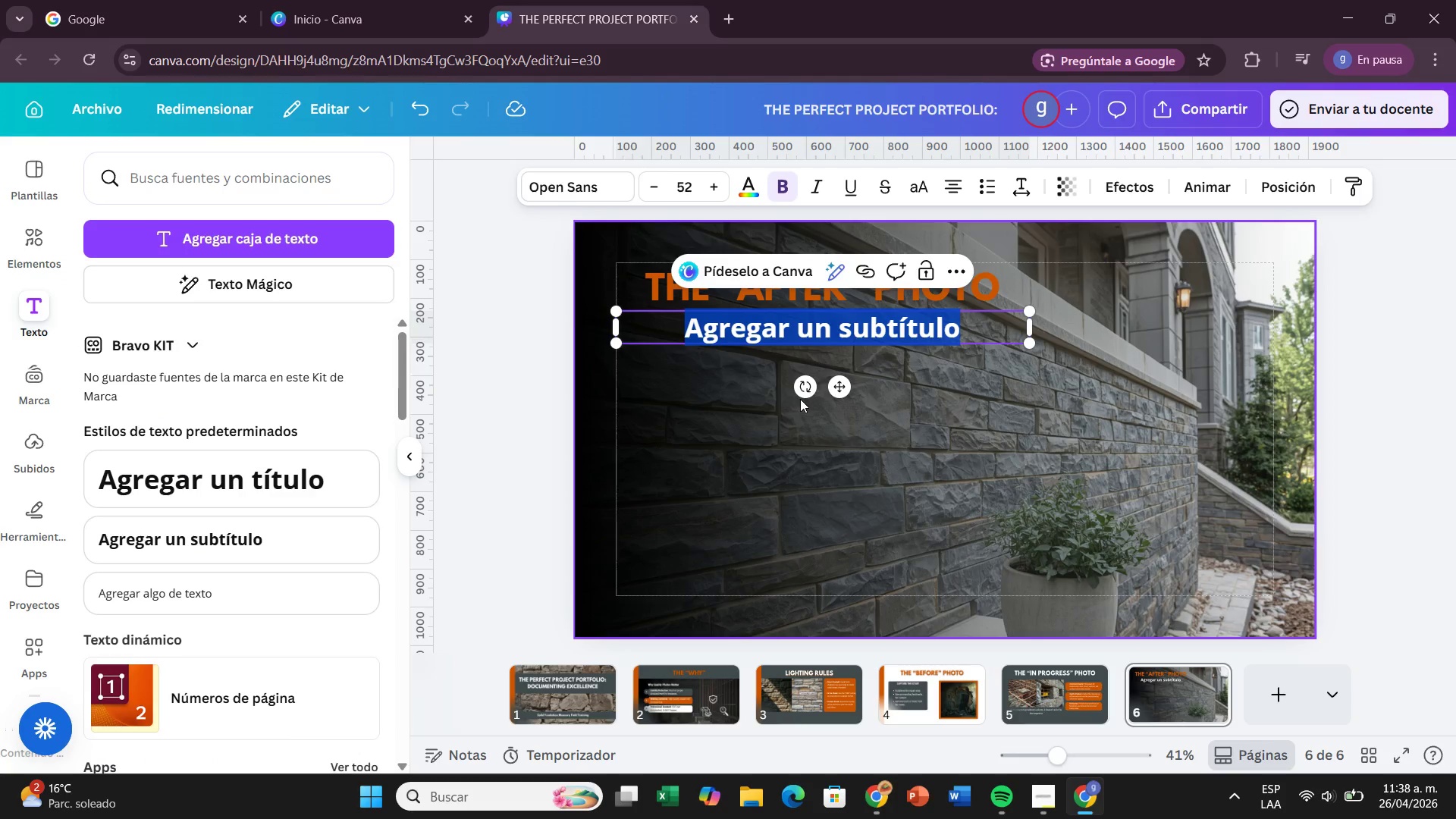 
wait(5.11)
 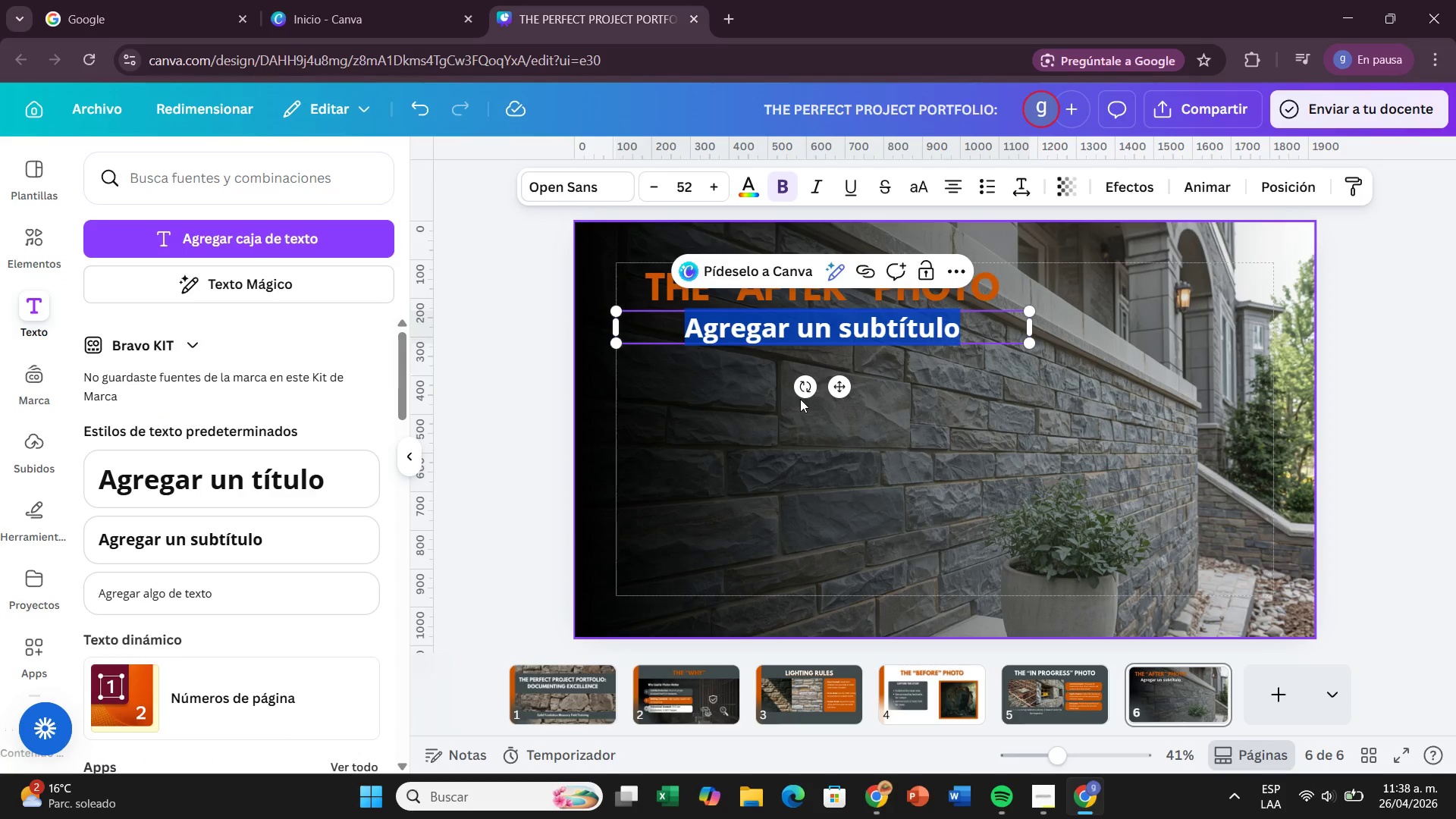 
key(Backspace)
type(the finisg)
key(Backspace)
type(hed masterpiece)
 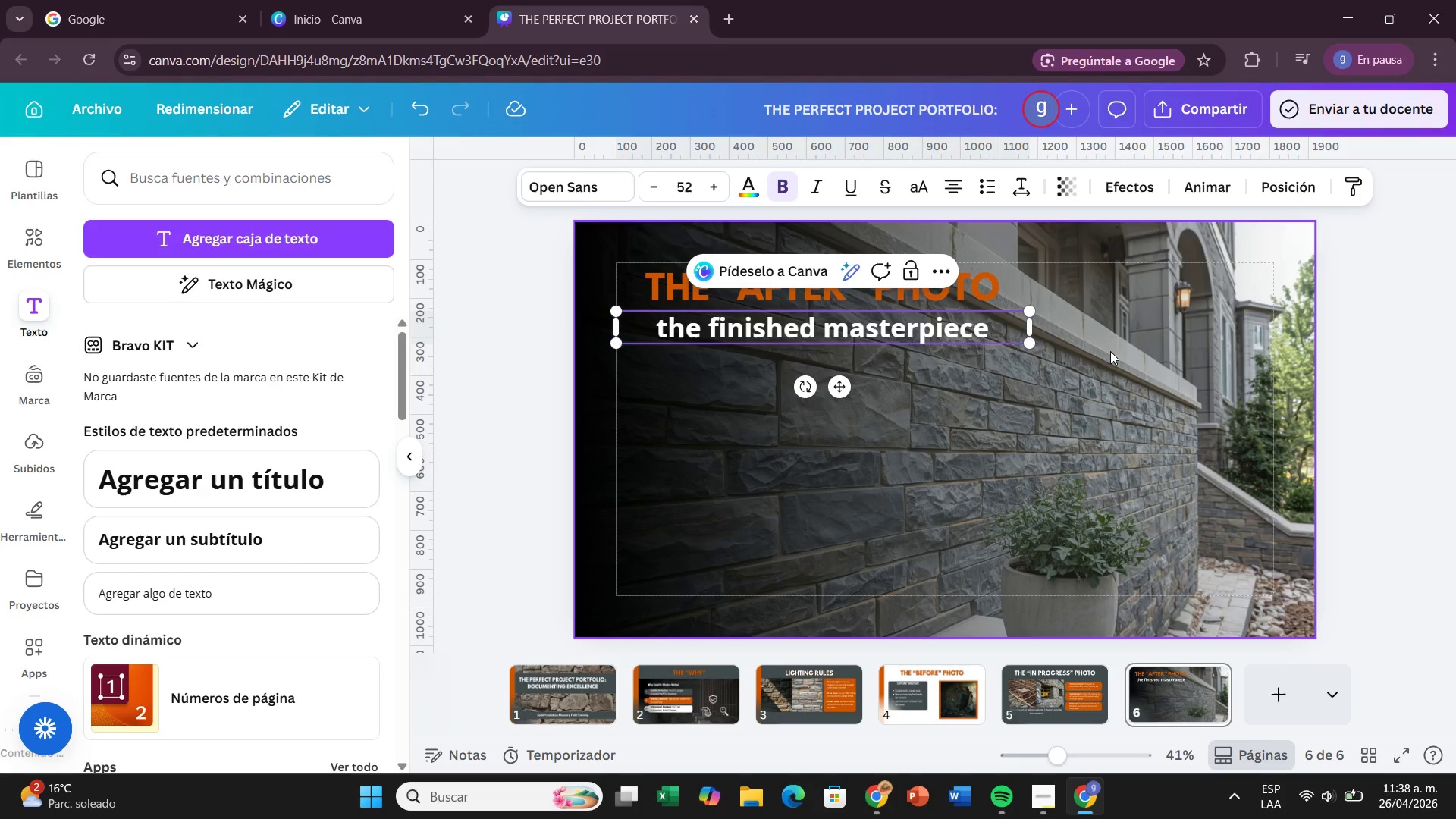 
left_click([1106, 351])
 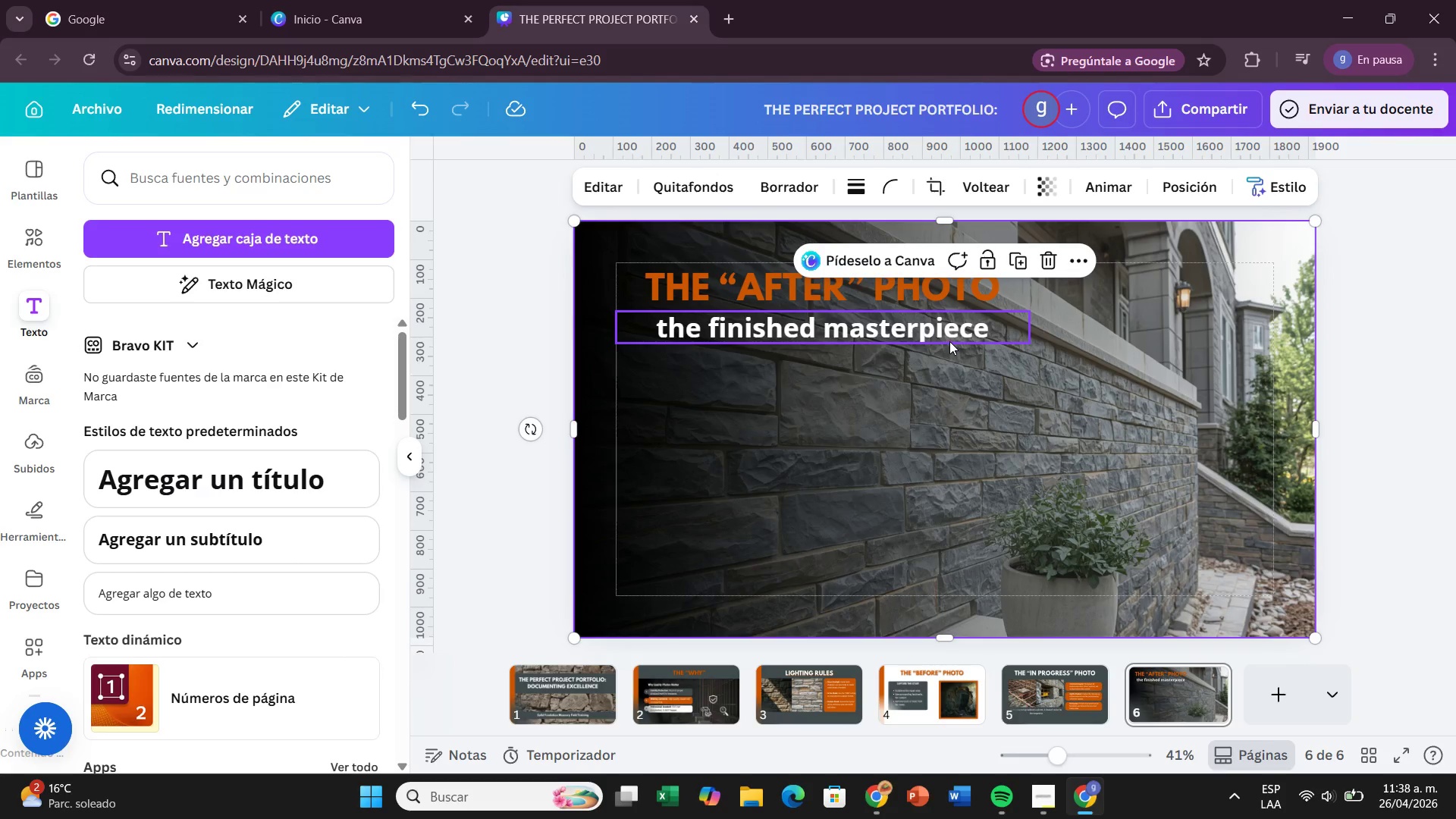 
left_click([949, 341])
 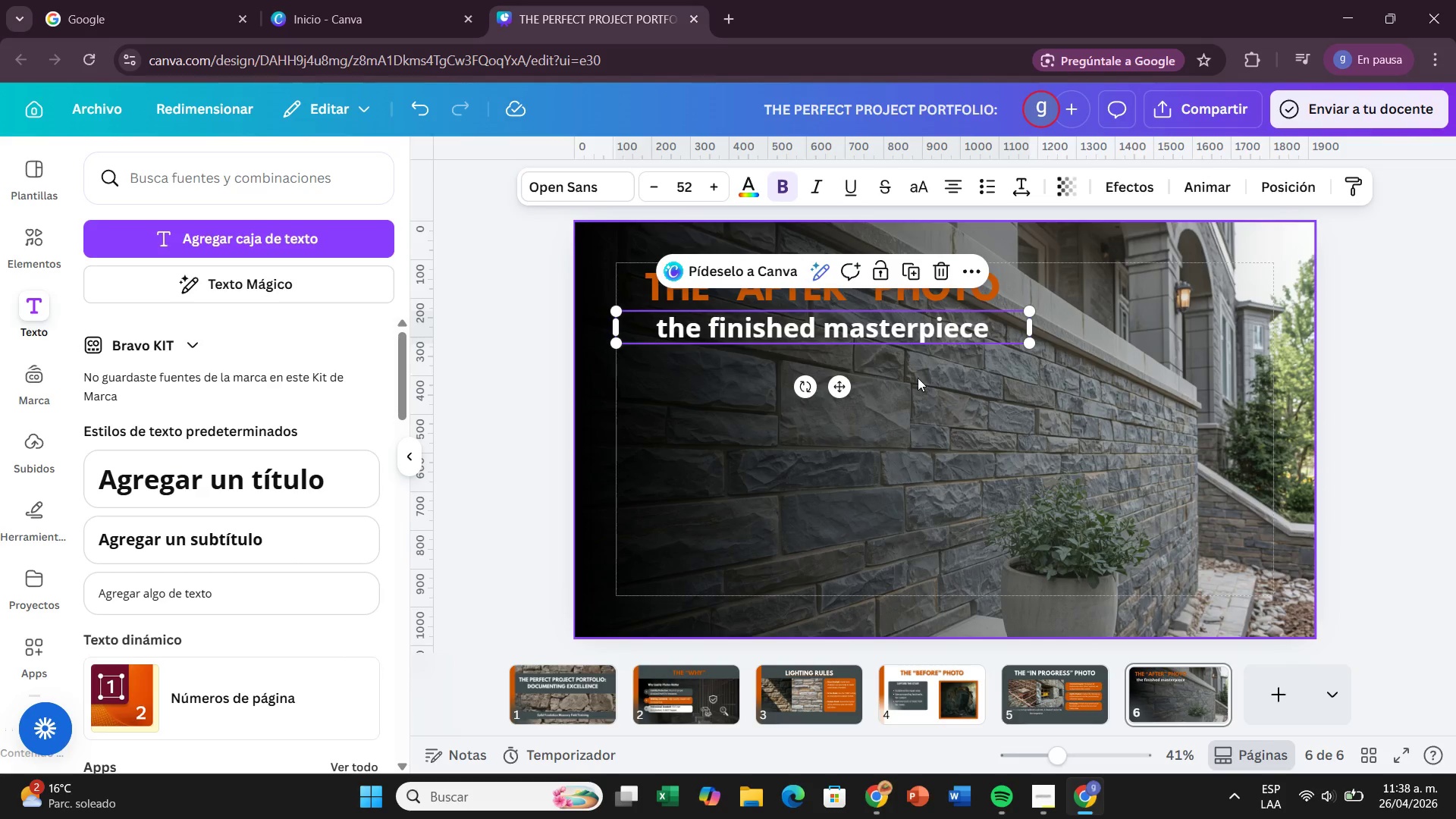 
left_click_drag(start_coordinate=[841, 380], to_coordinate=[827, 377])
 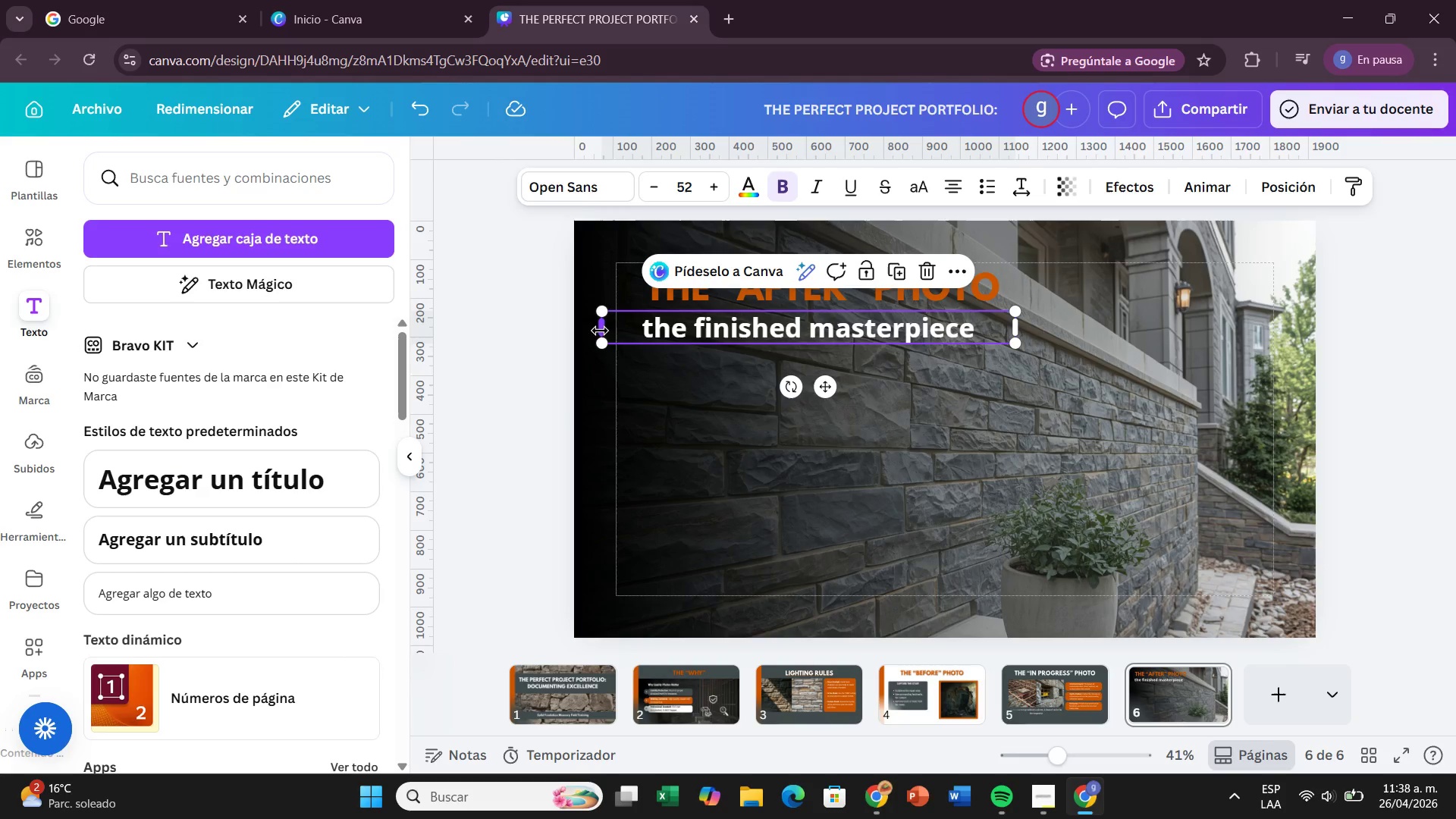 
left_click_drag(start_coordinate=[600, 331], to_coordinate=[668, 328])
 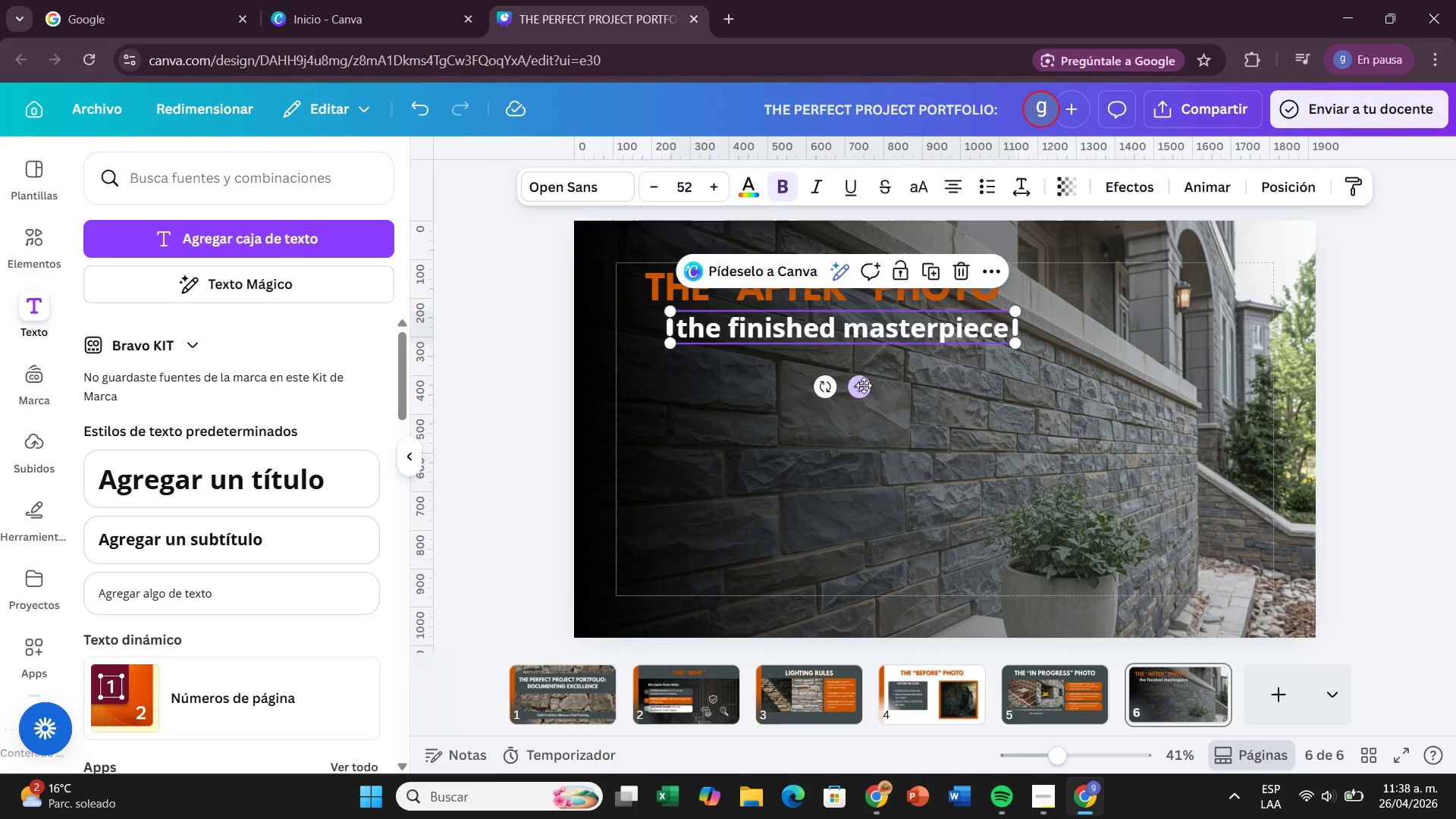 
left_click_drag(start_coordinate=[857, 384], to_coordinate=[834, 376])
 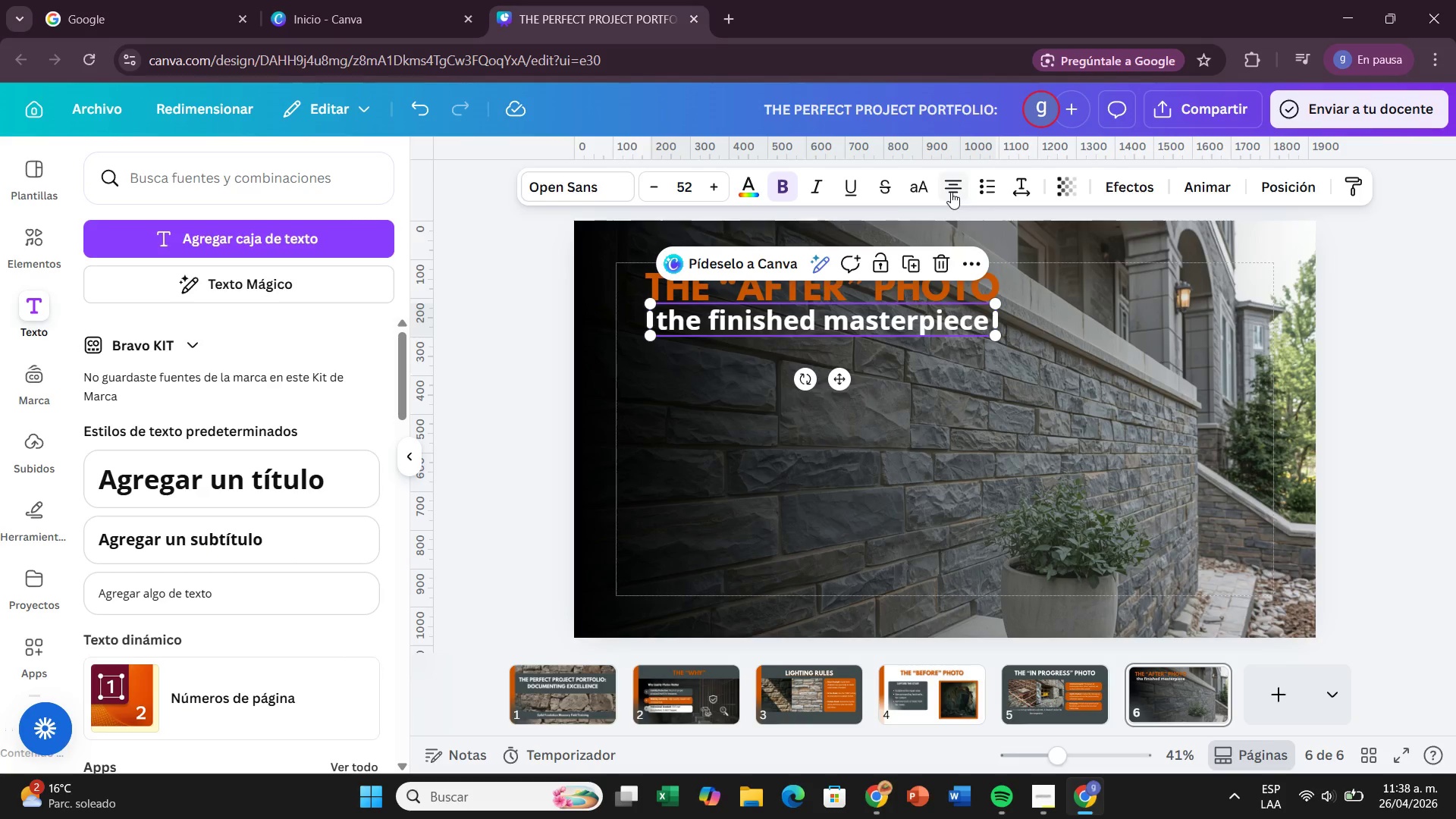 
left_click([935, 189])
 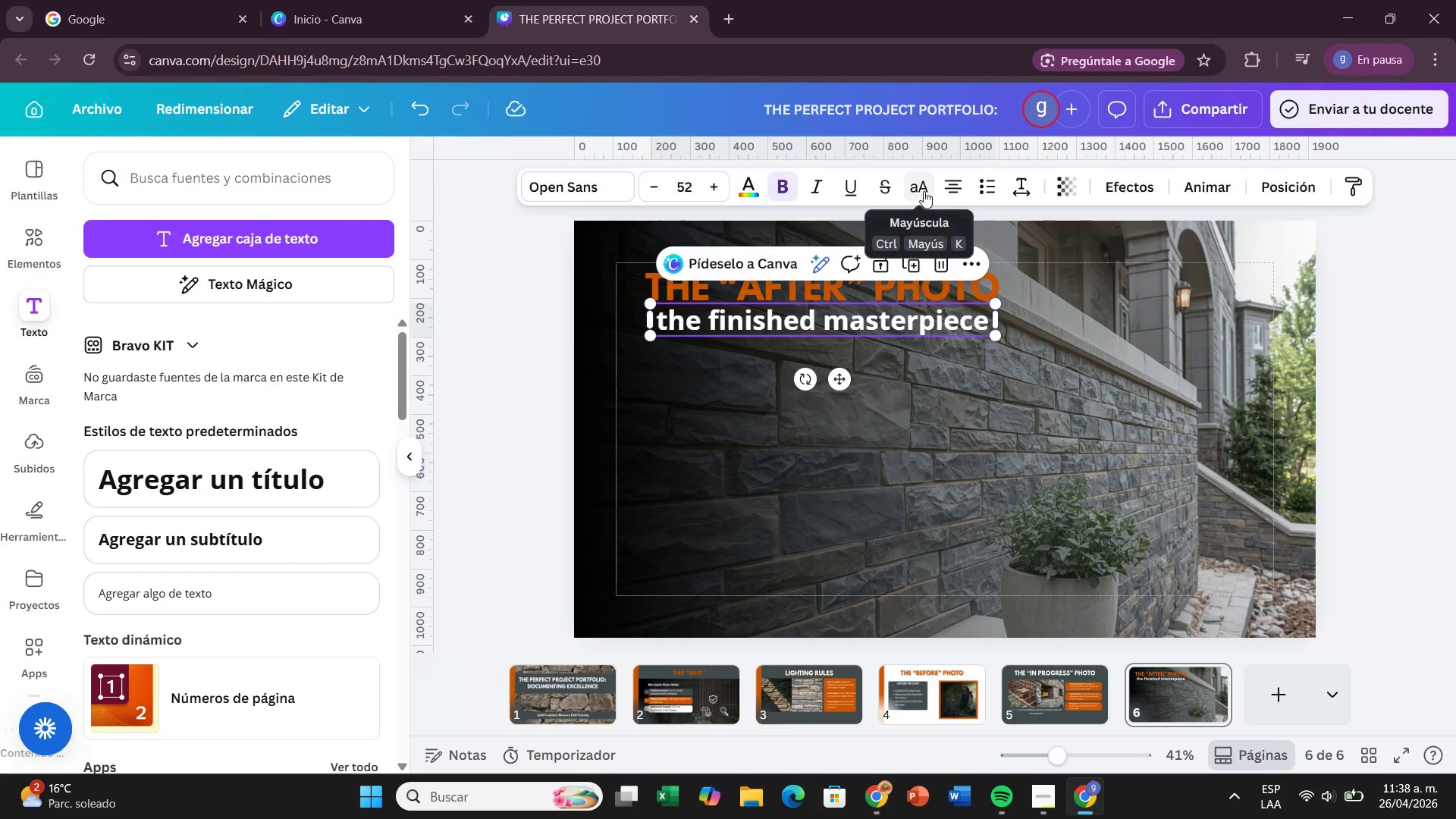 
left_click([923, 191])
 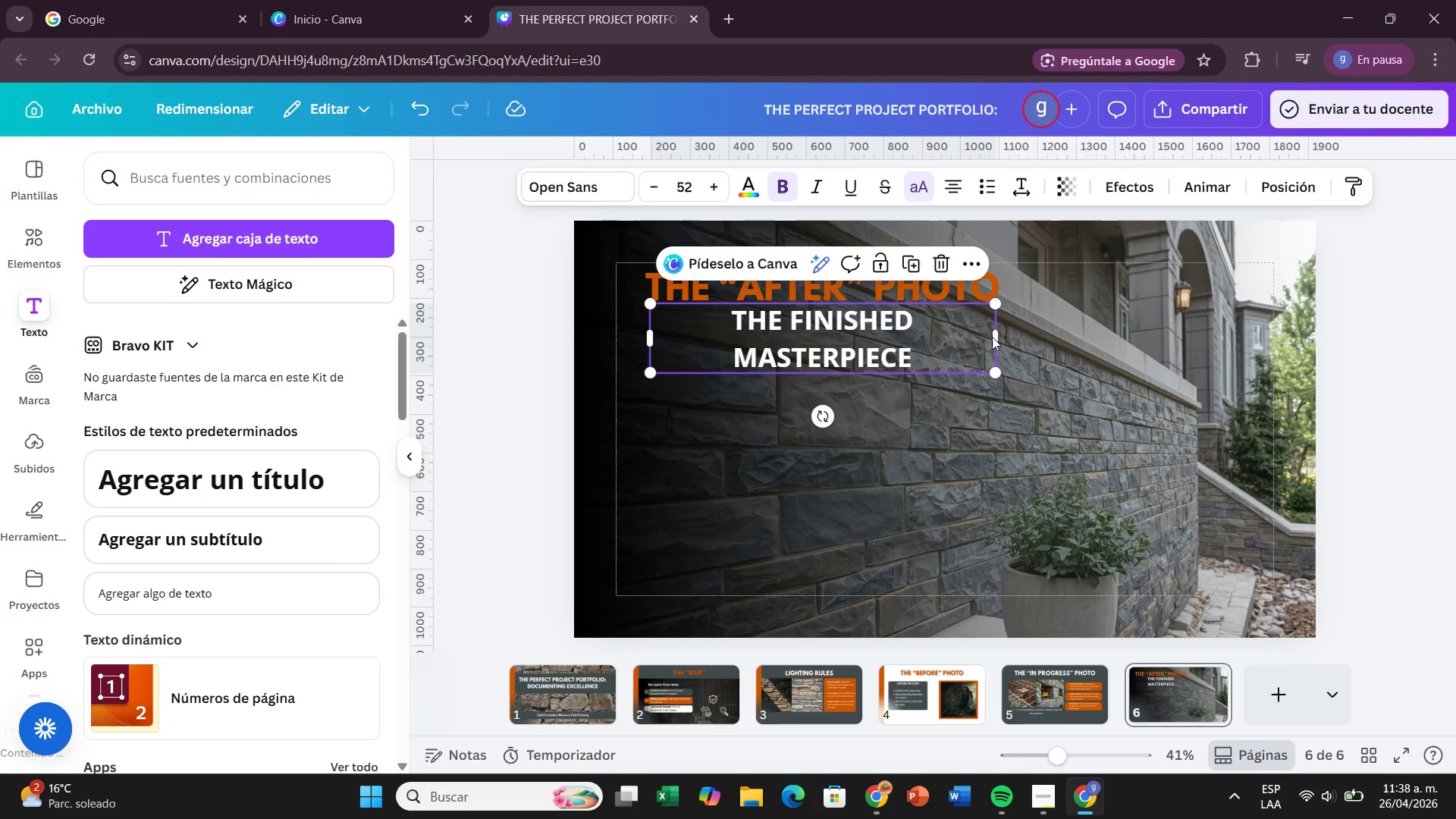 
left_click_drag(start_coordinate=[997, 335], to_coordinate=[1037, 331])
 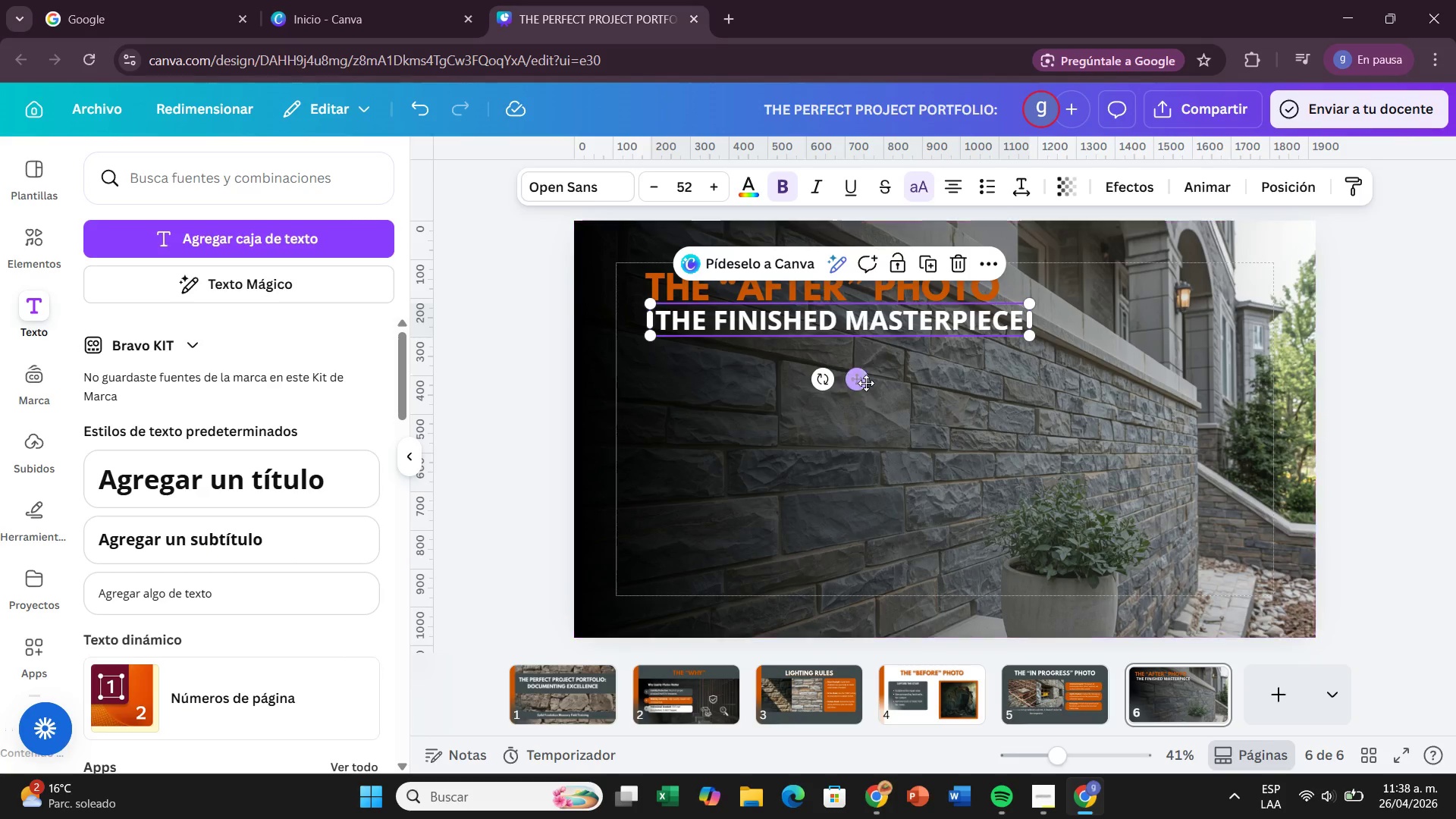 
left_click_drag(start_coordinate=[863, 383], to_coordinate=[855, 384])
 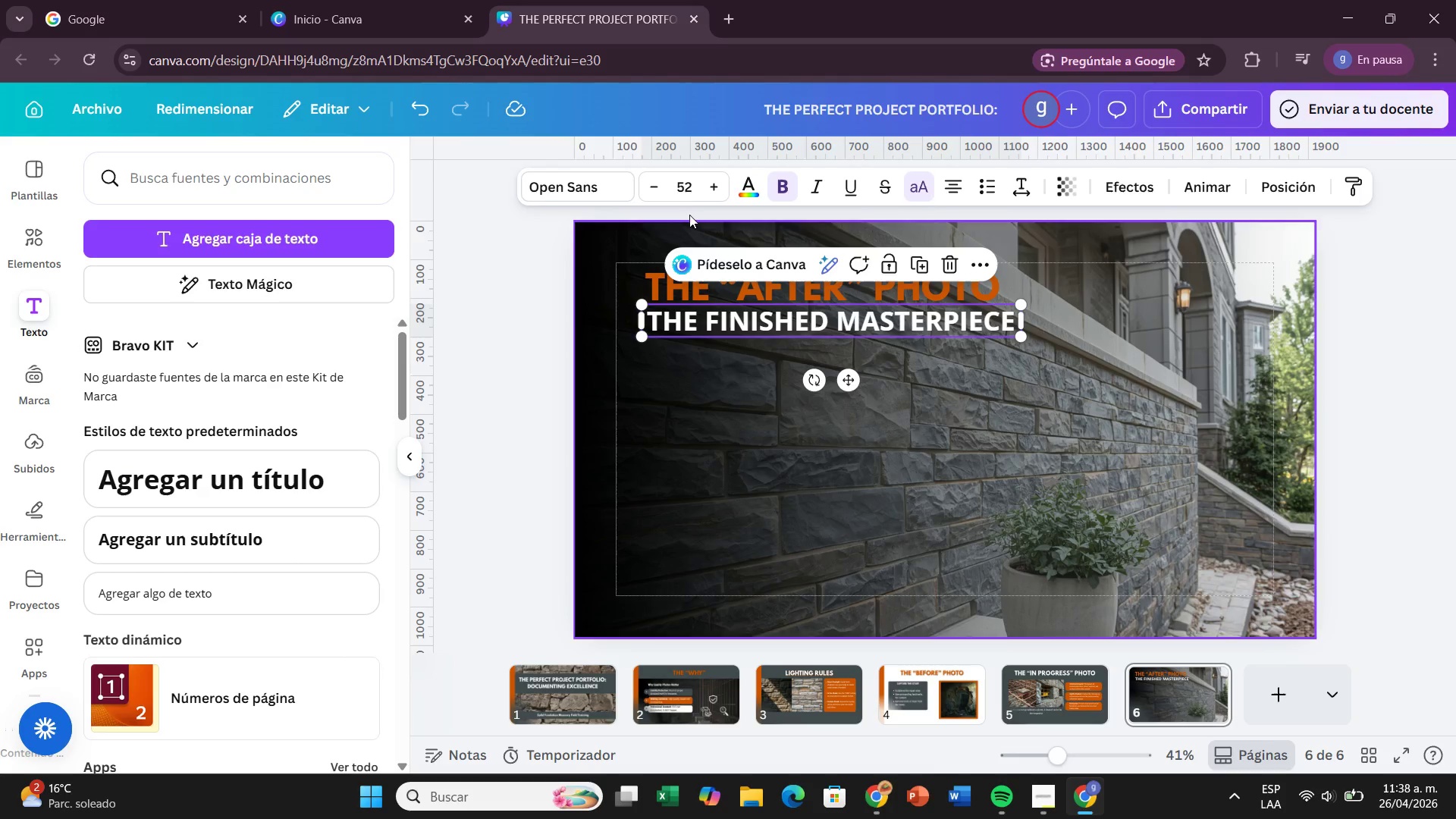 
left_click([660, 180])
 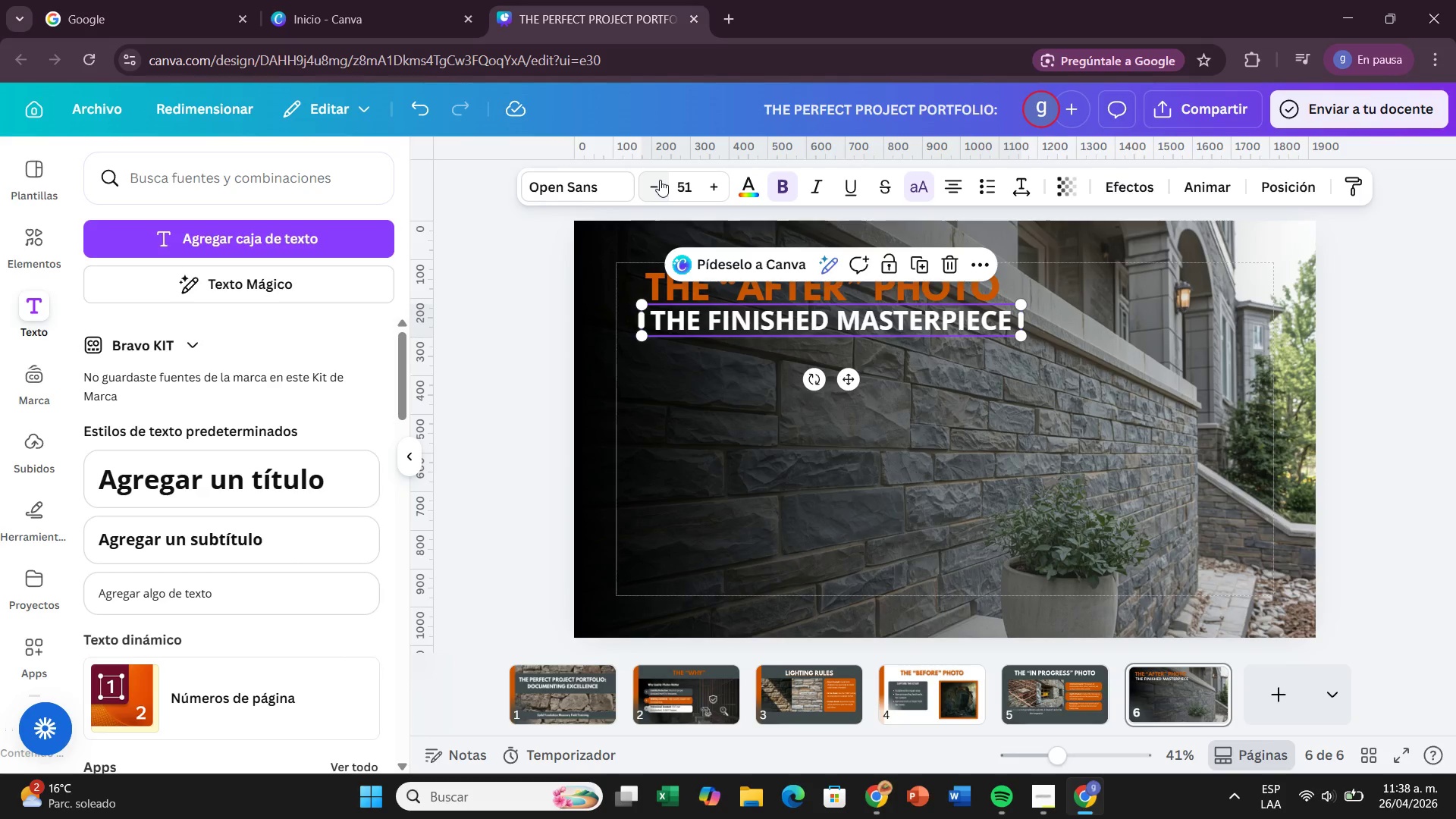 
left_click([660, 180])
 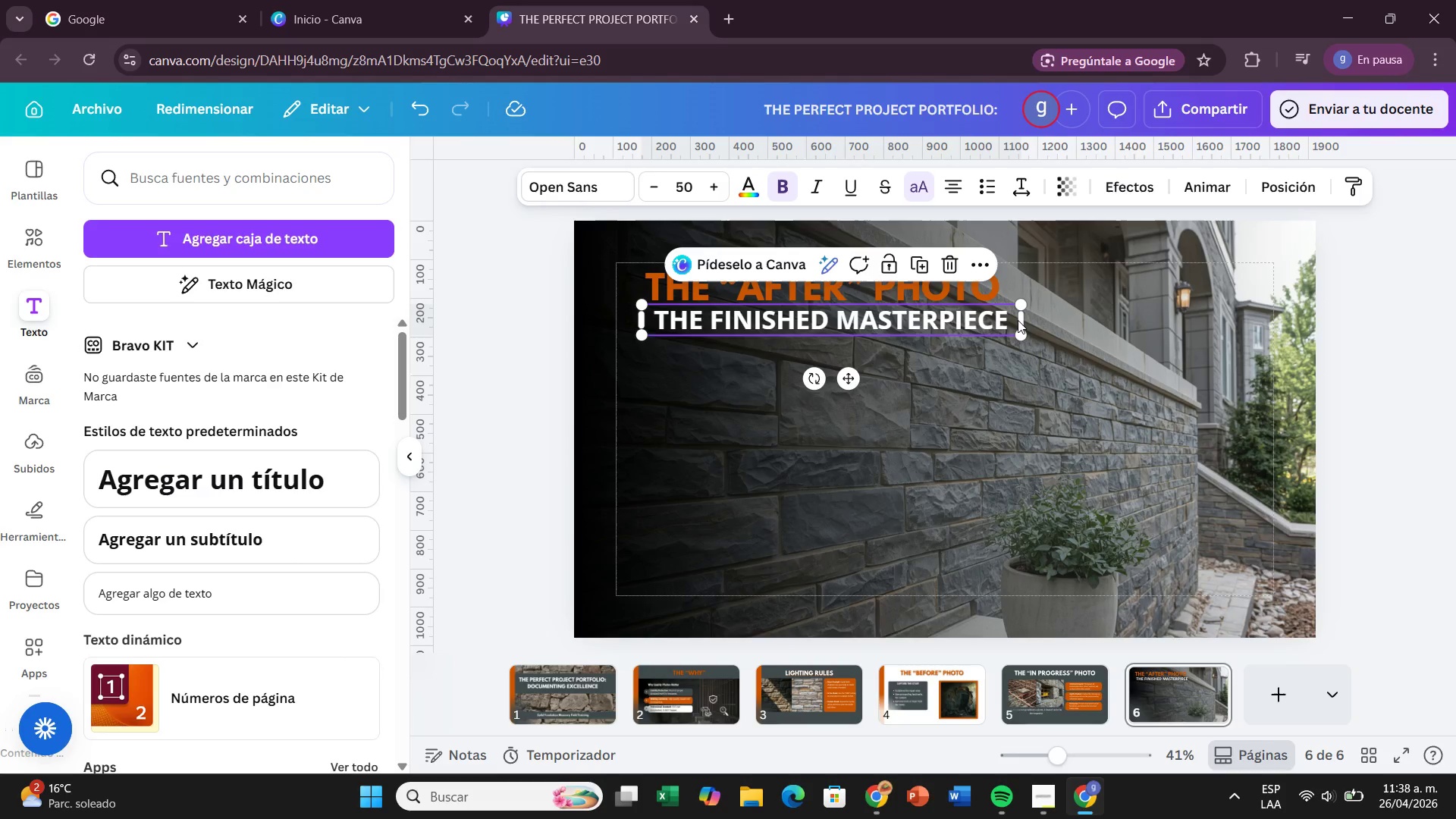 
left_click_drag(start_coordinate=[1024, 318], to_coordinate=[1005, 322])
 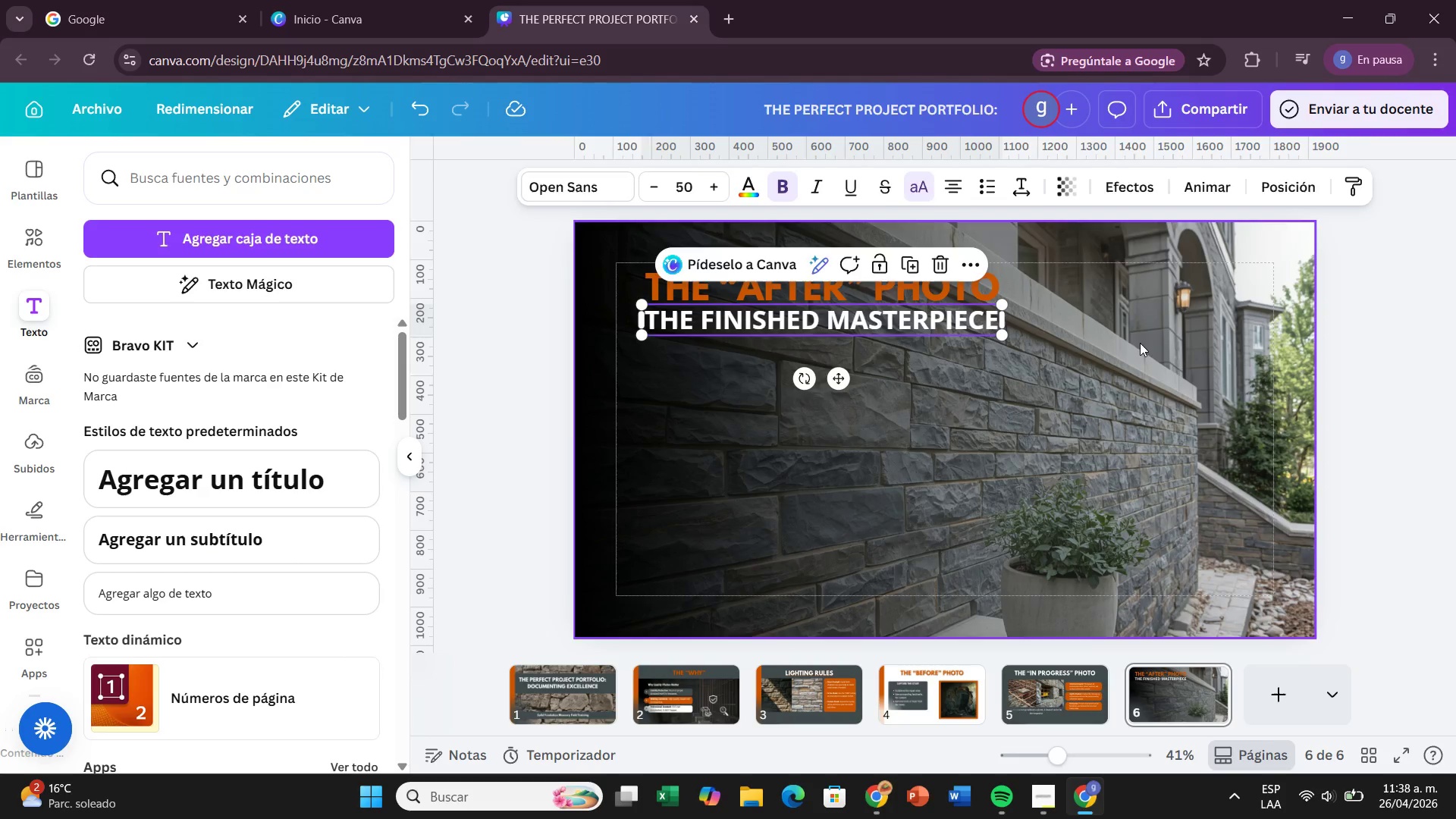 
left_click([1140, 343])
 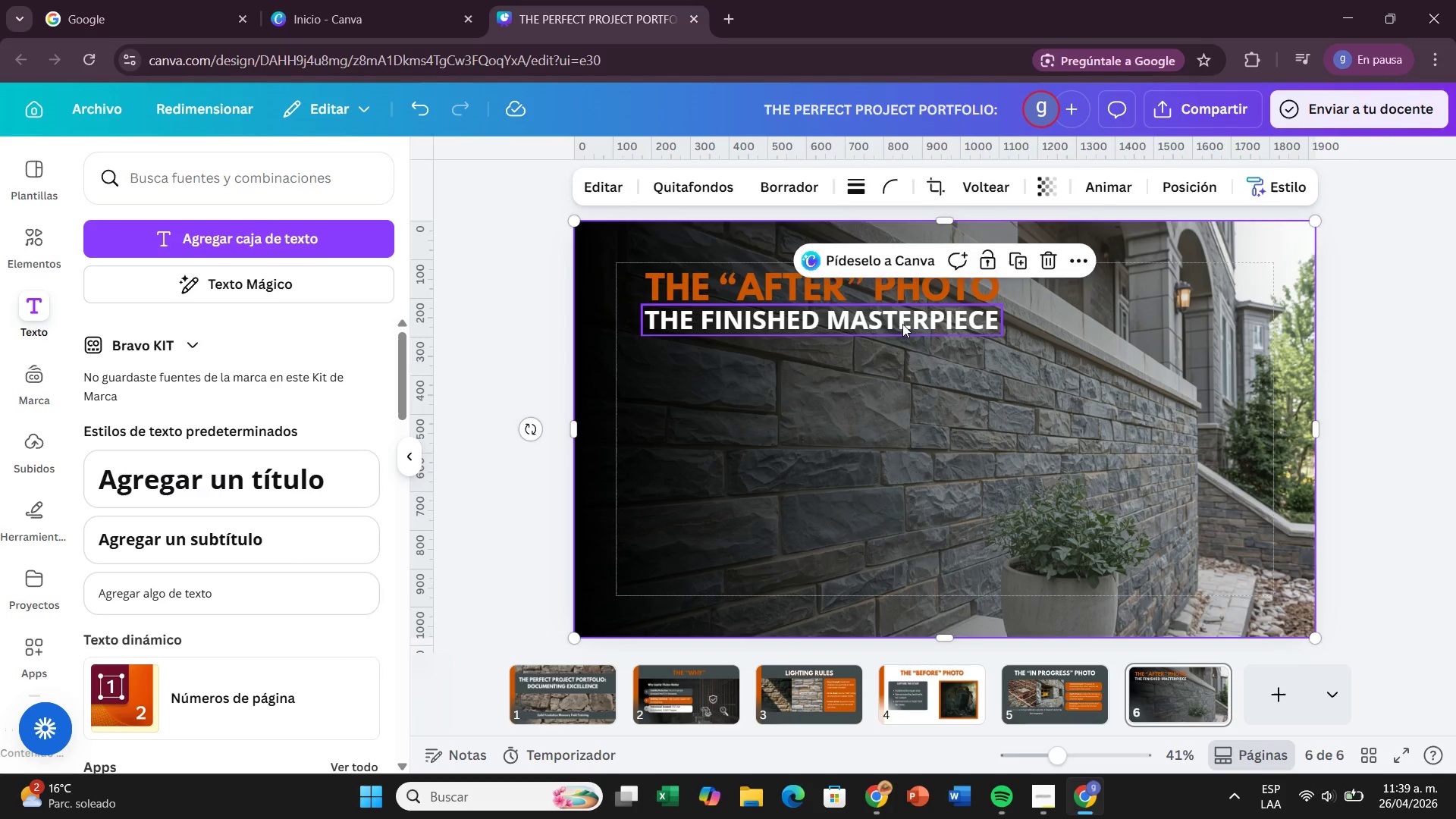 
left_click([902, 324])
 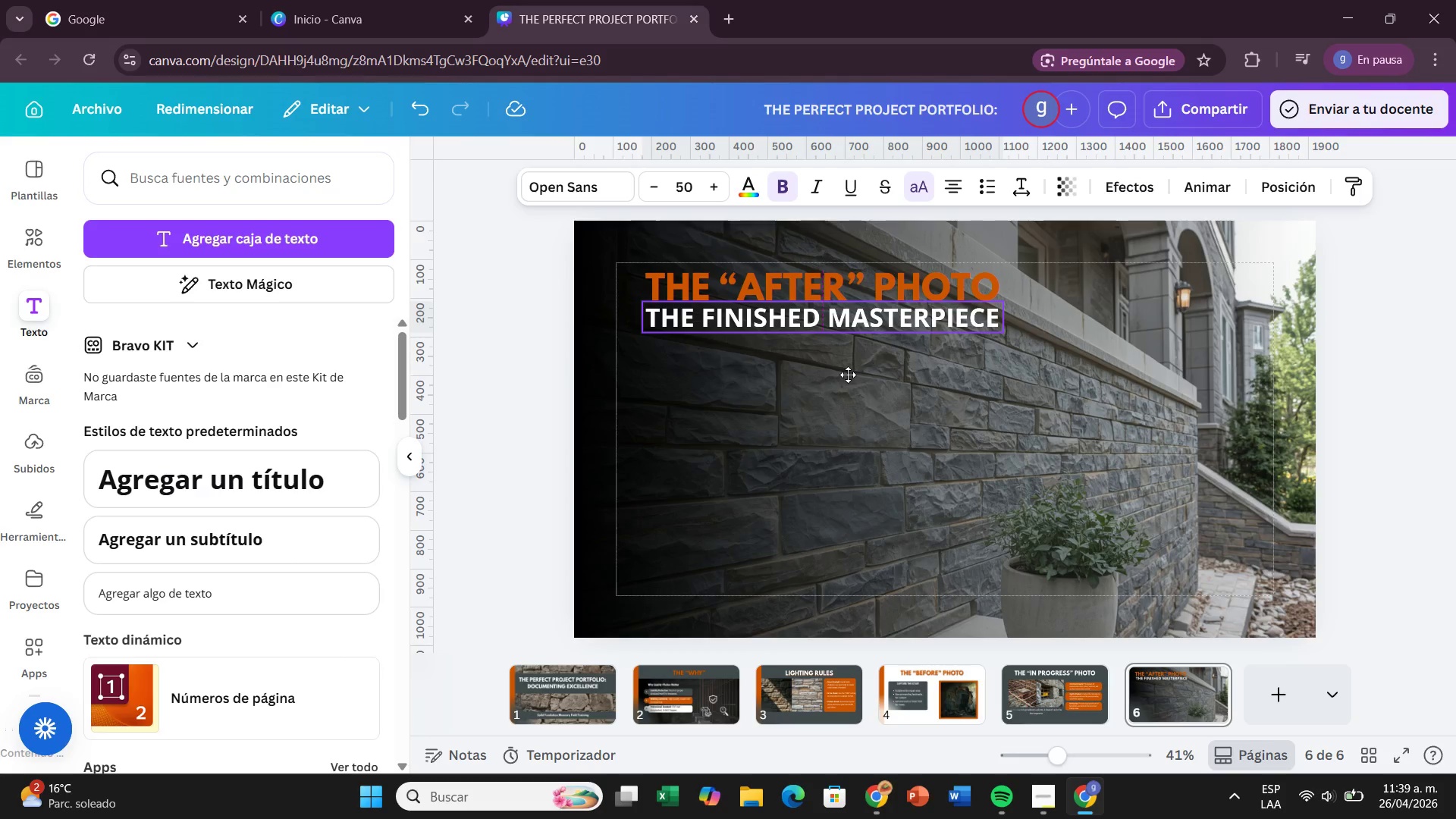 
left_click([1034, 387])
 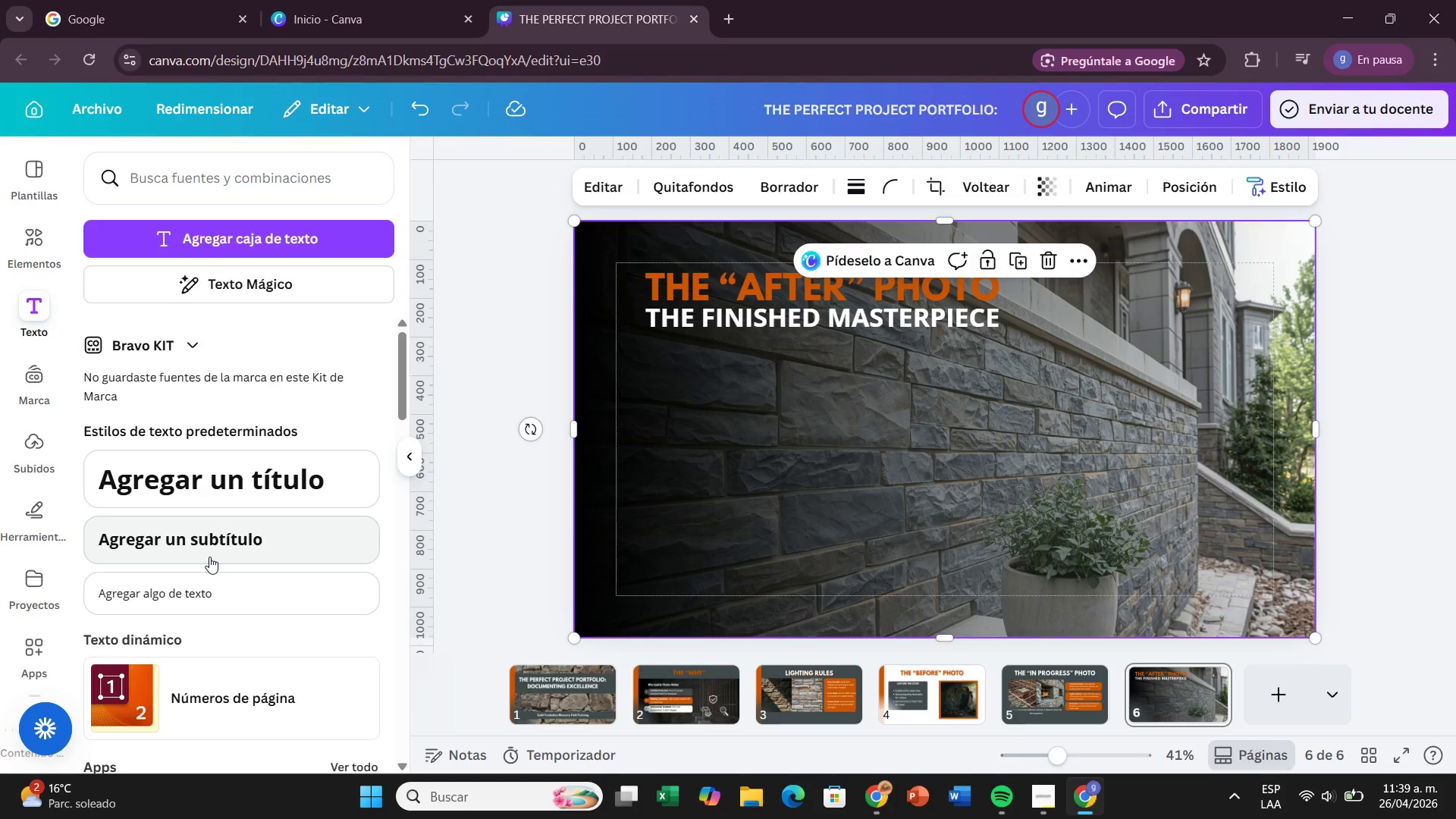 
wait(28.94)
 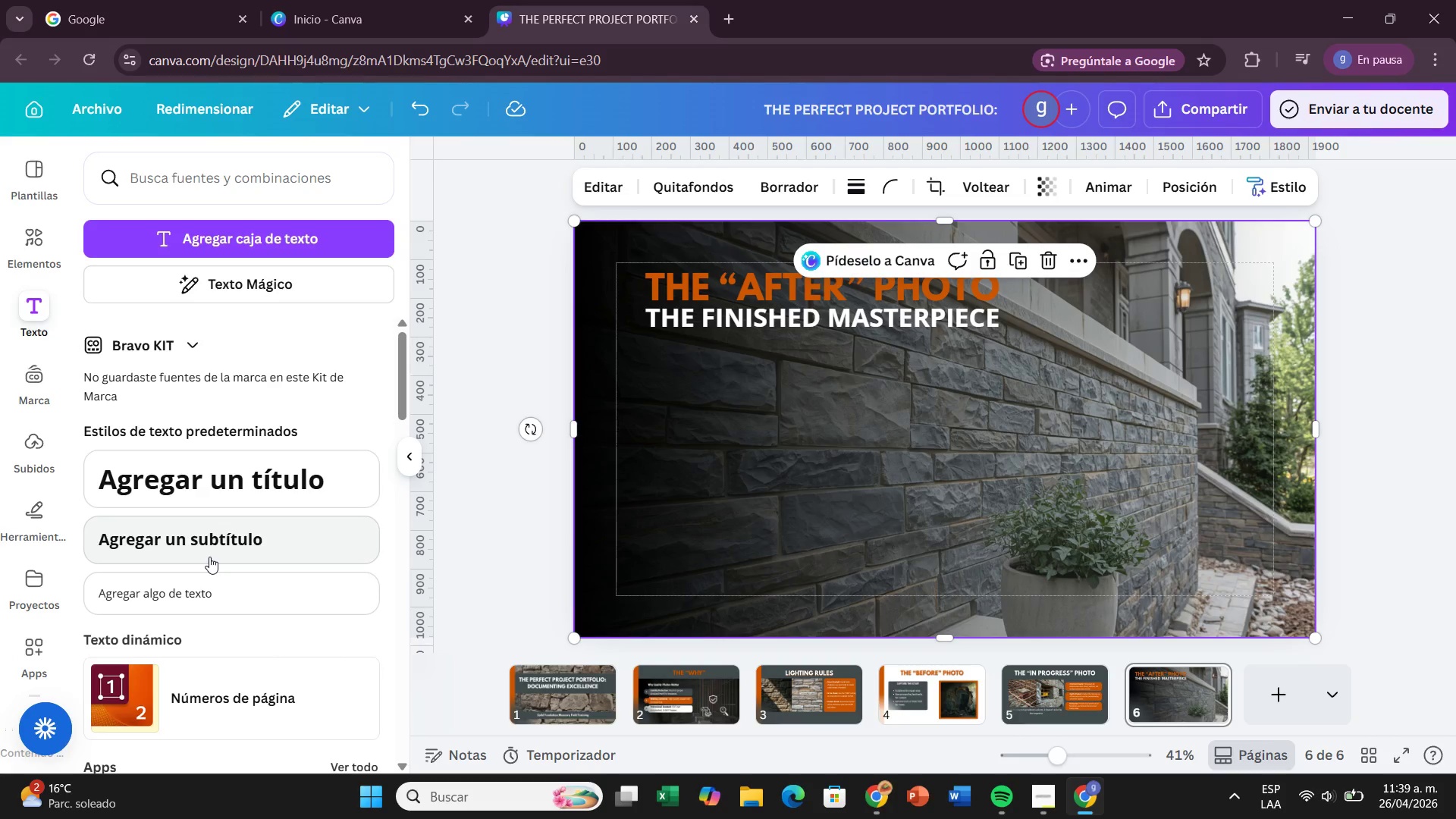 
left_click([31, 257])
 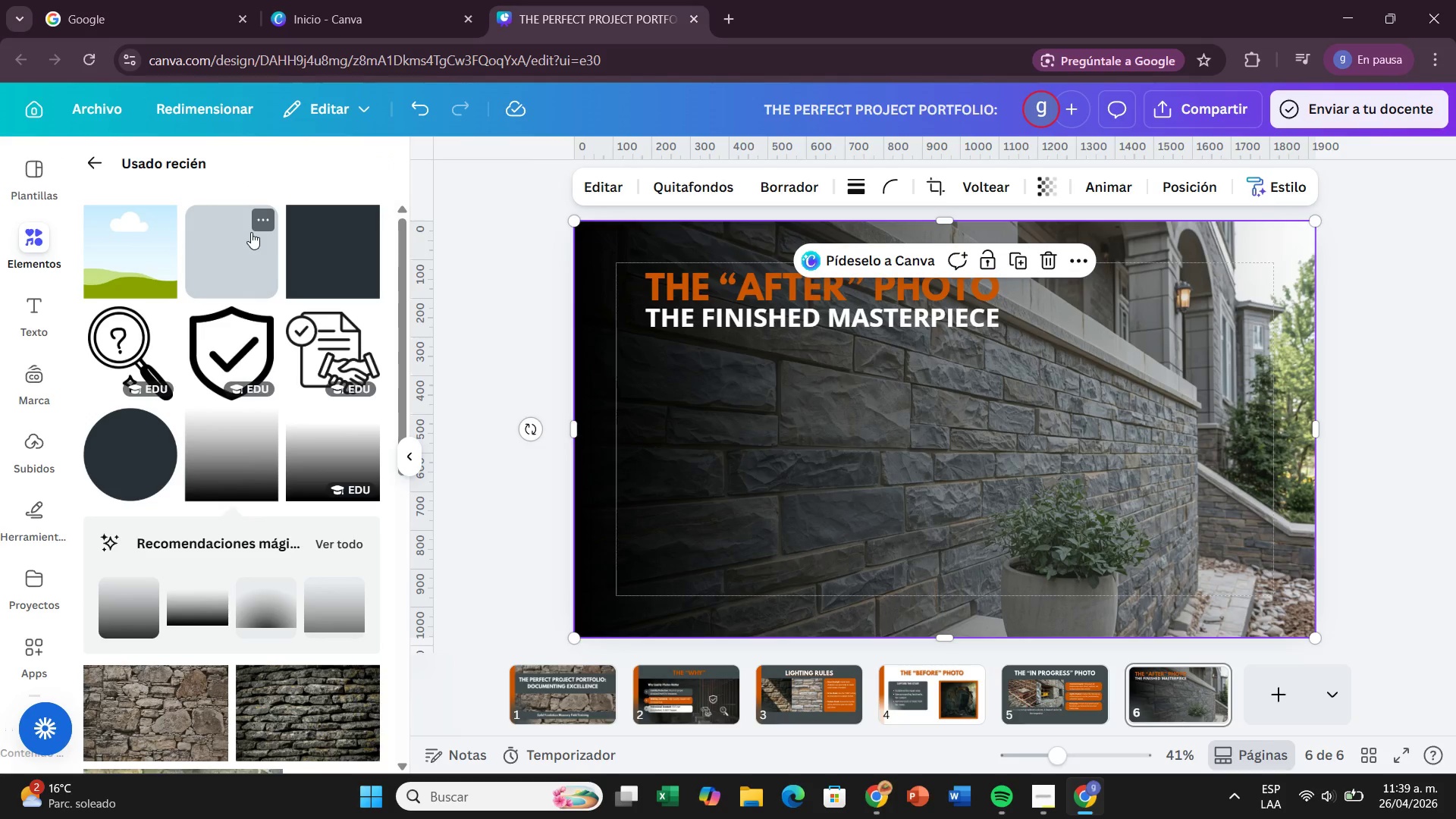 
left_click_drag(start_coordinate=[251, 232], to_coordinate=[696, 357])
 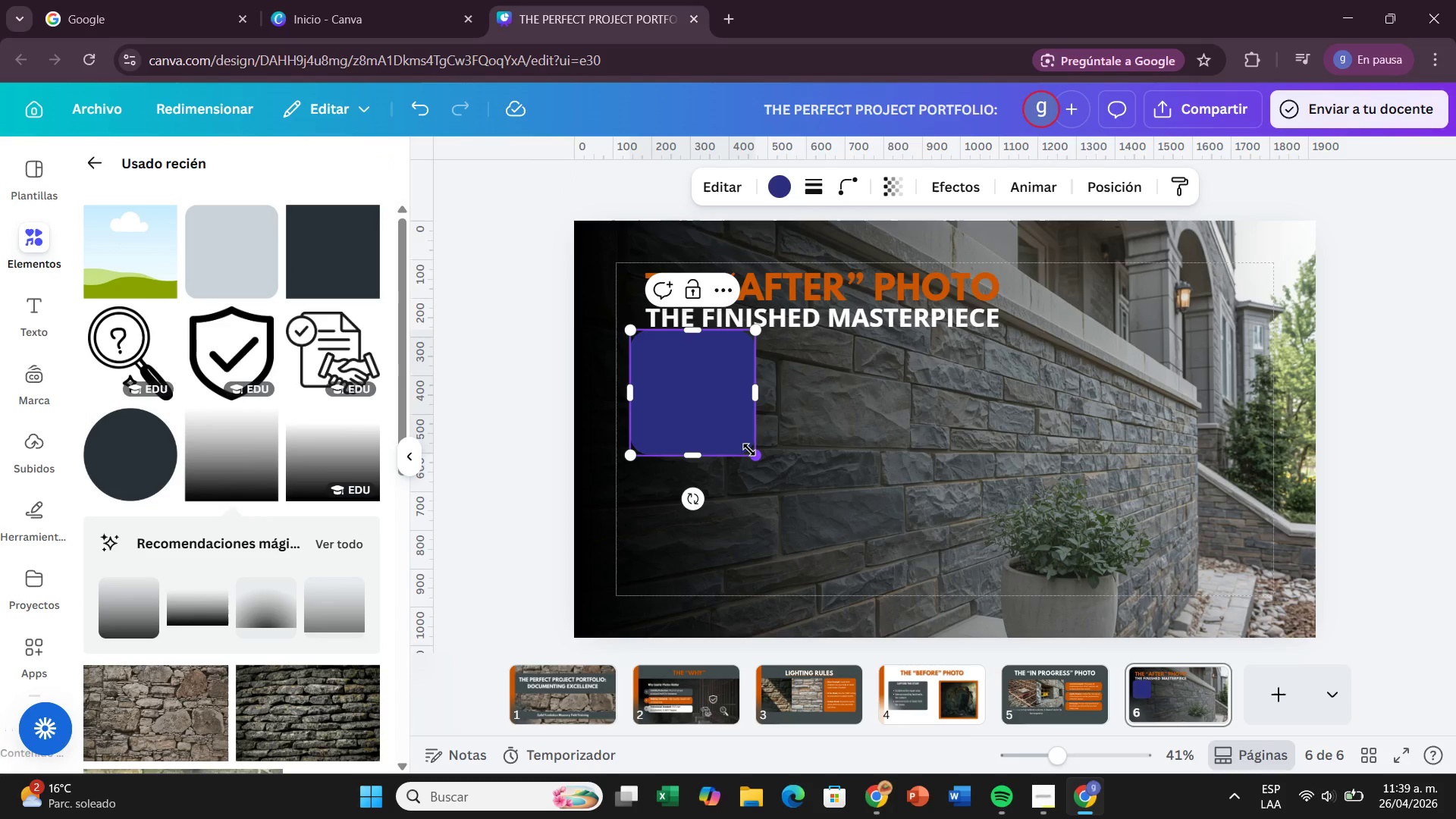 
left_click_drag(start_coordinate=[749, 450], to_coordinate=[968, 584])
 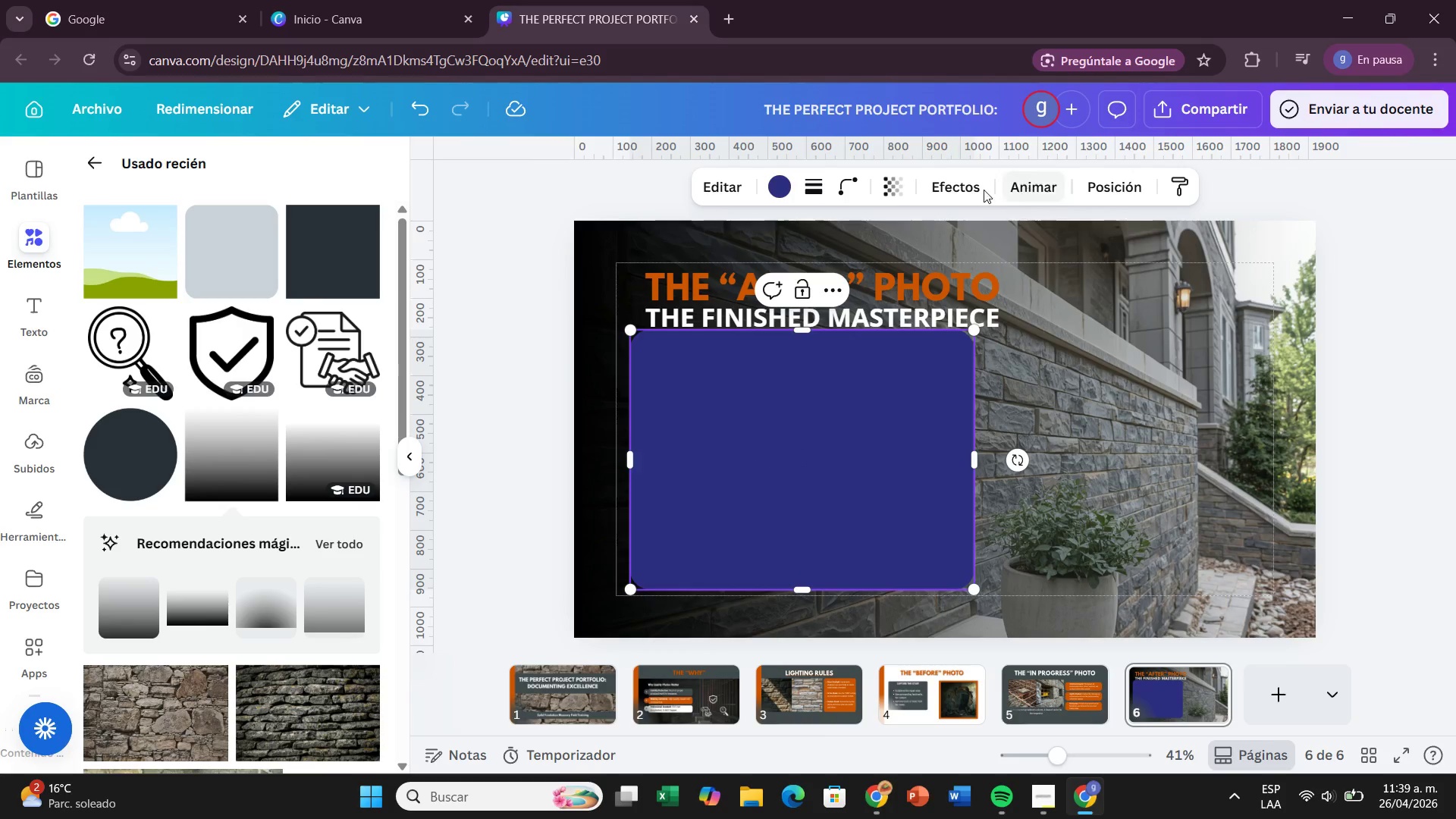 
left_click([896, 194])
 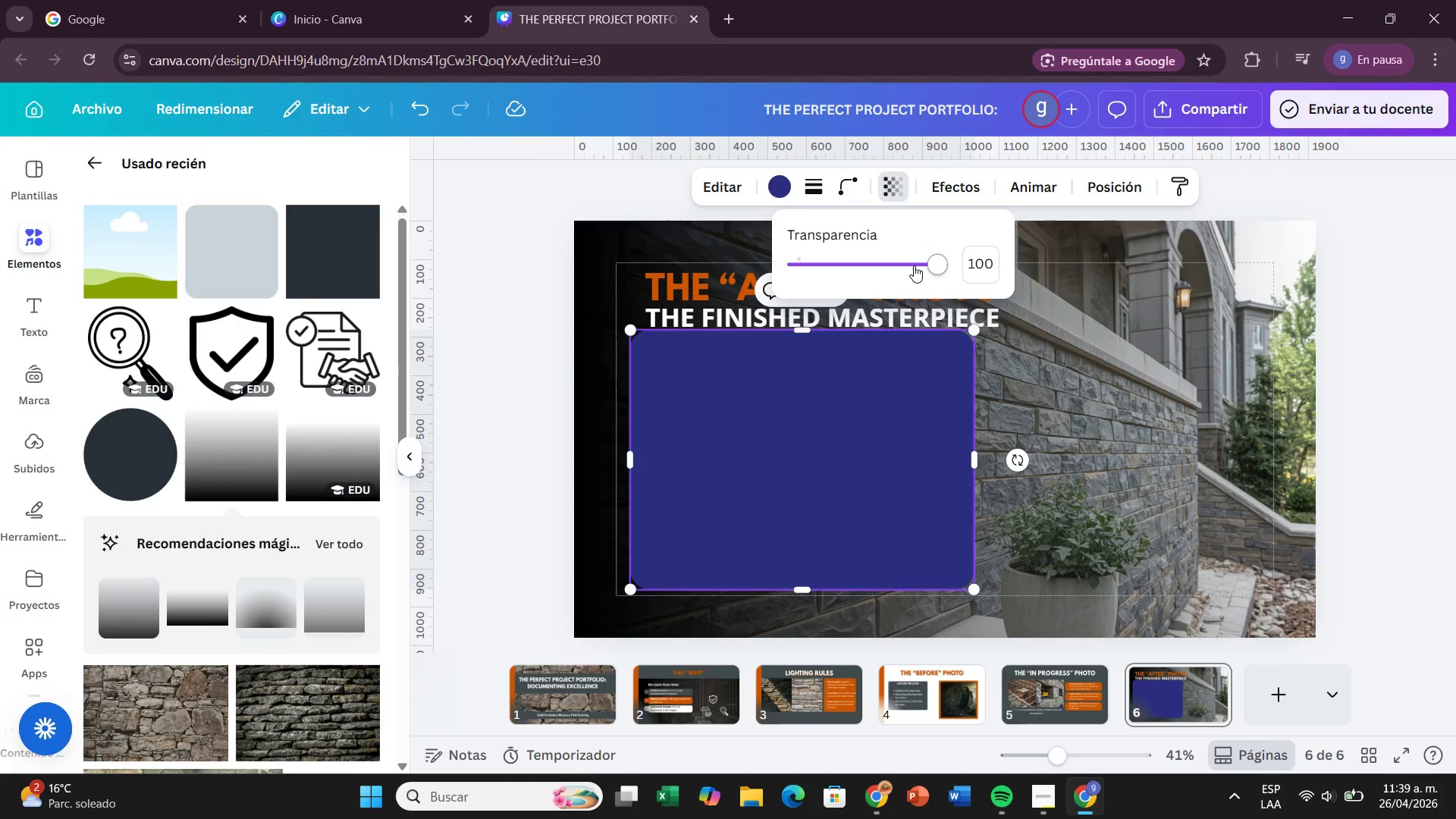 
left_click_drag(start_coordinate=[915, 265], to_coordinate=[839, 278])
 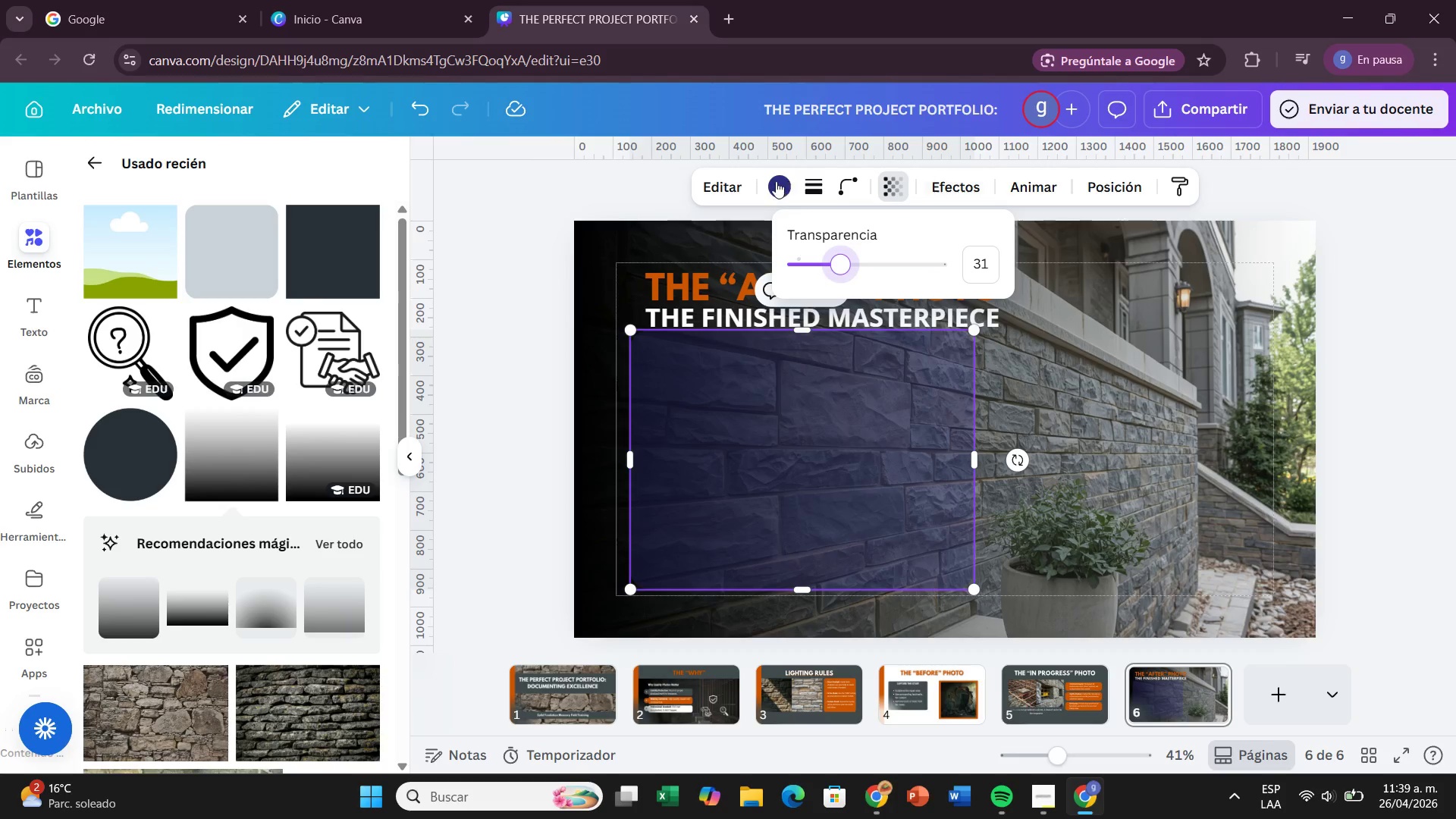 
left_click([774, 184])
 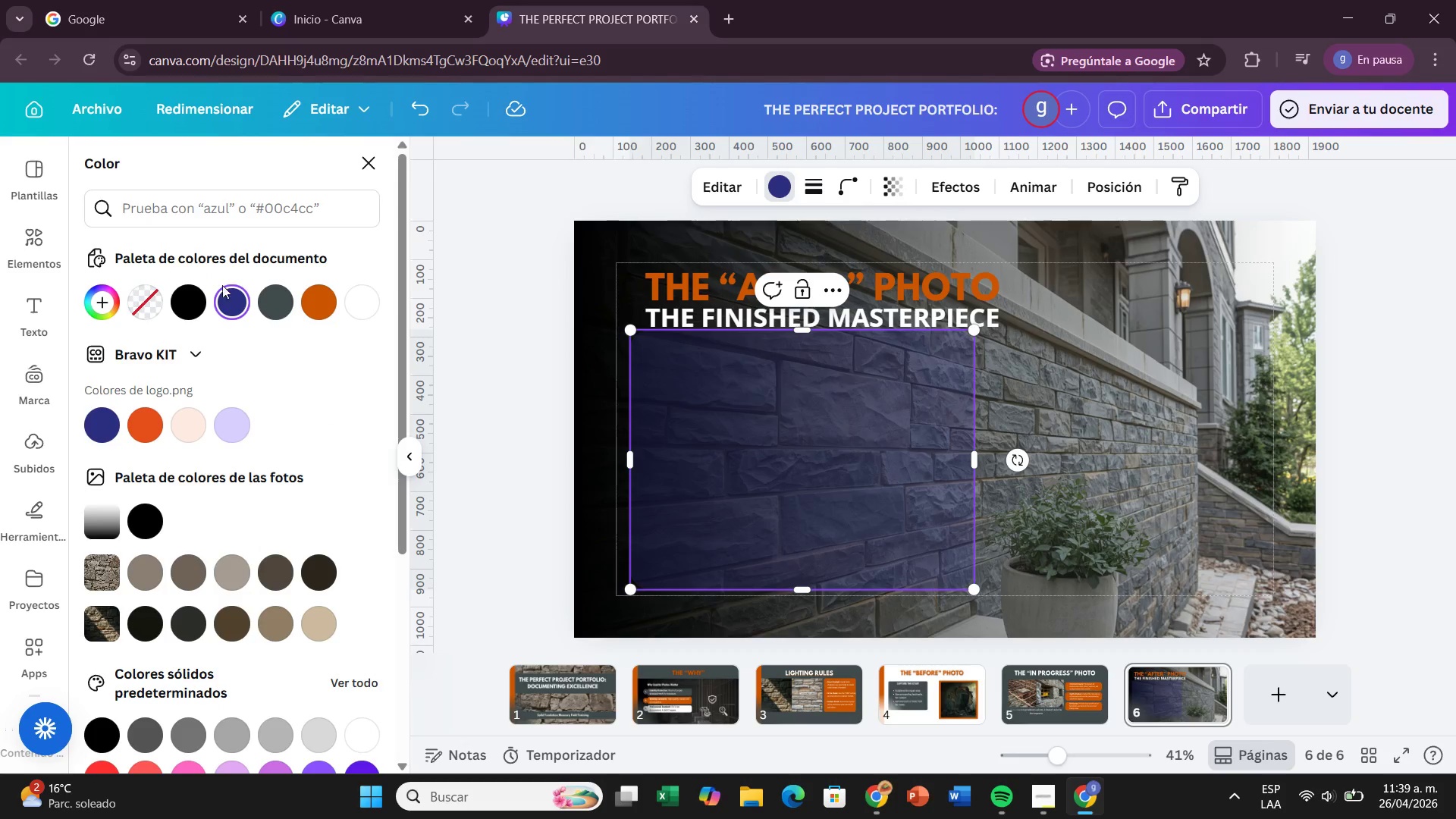 
left_click([290, 312])
 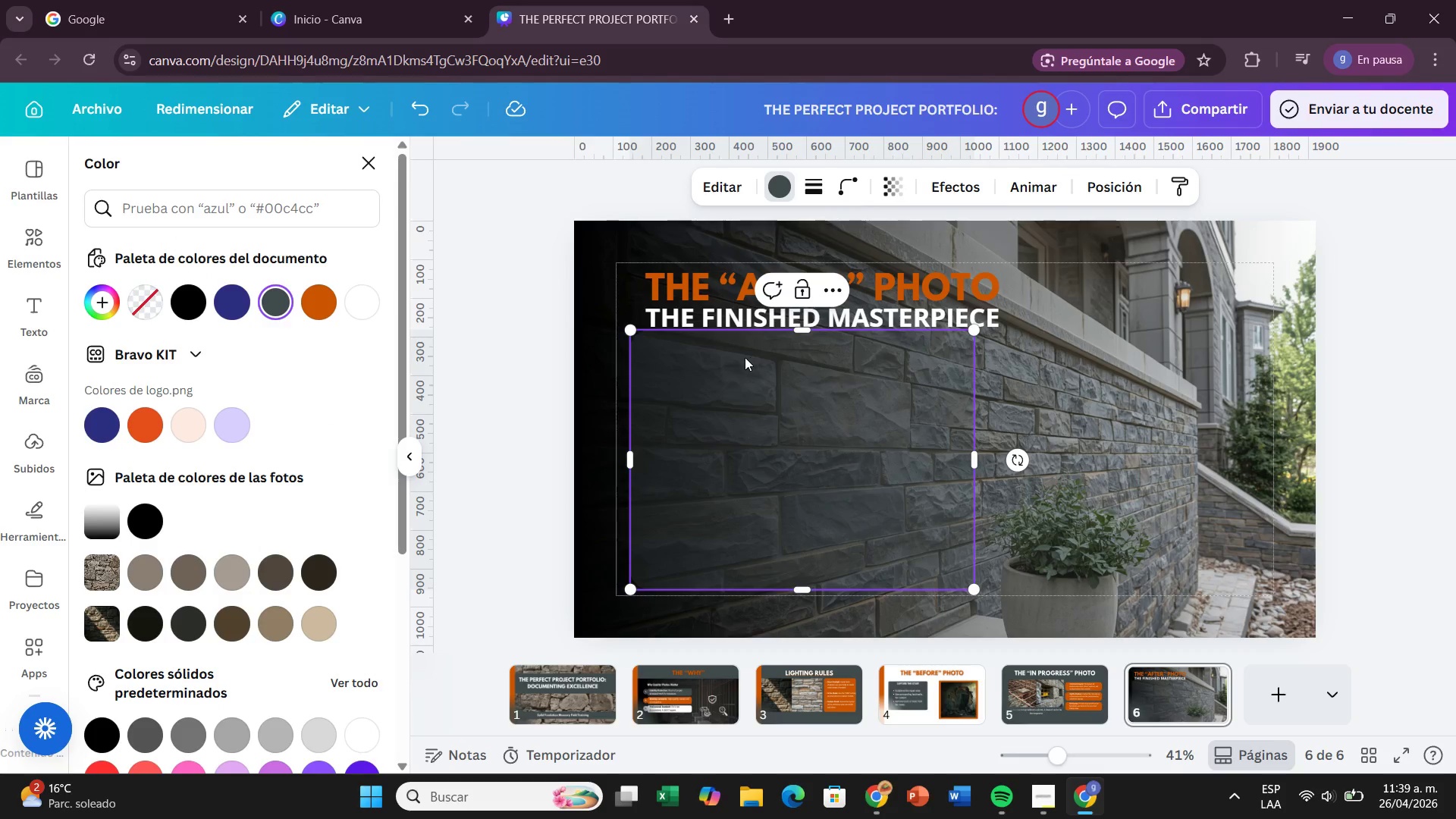 
double_click([745, 357])
 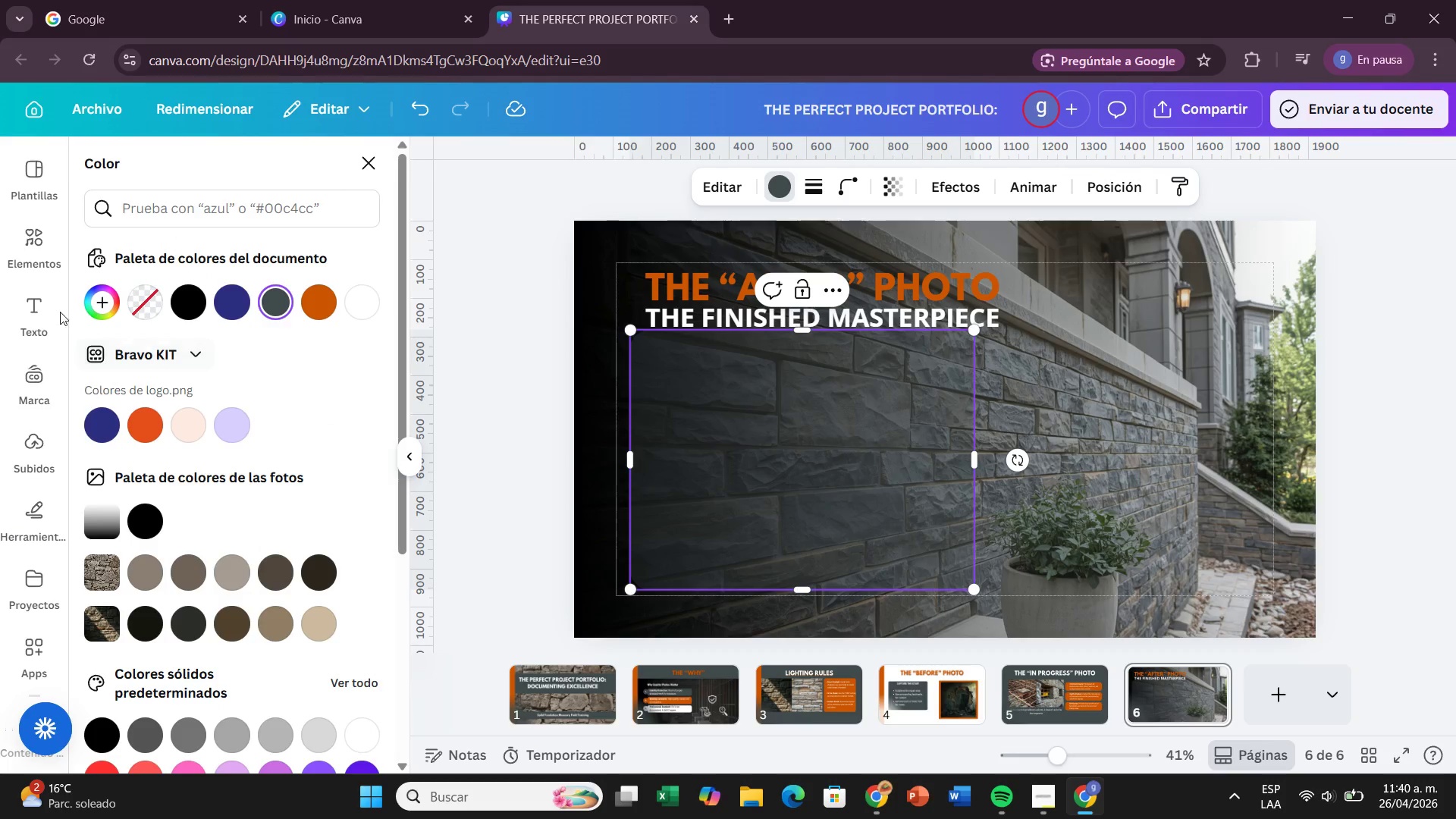 
left_click([25, 305])
 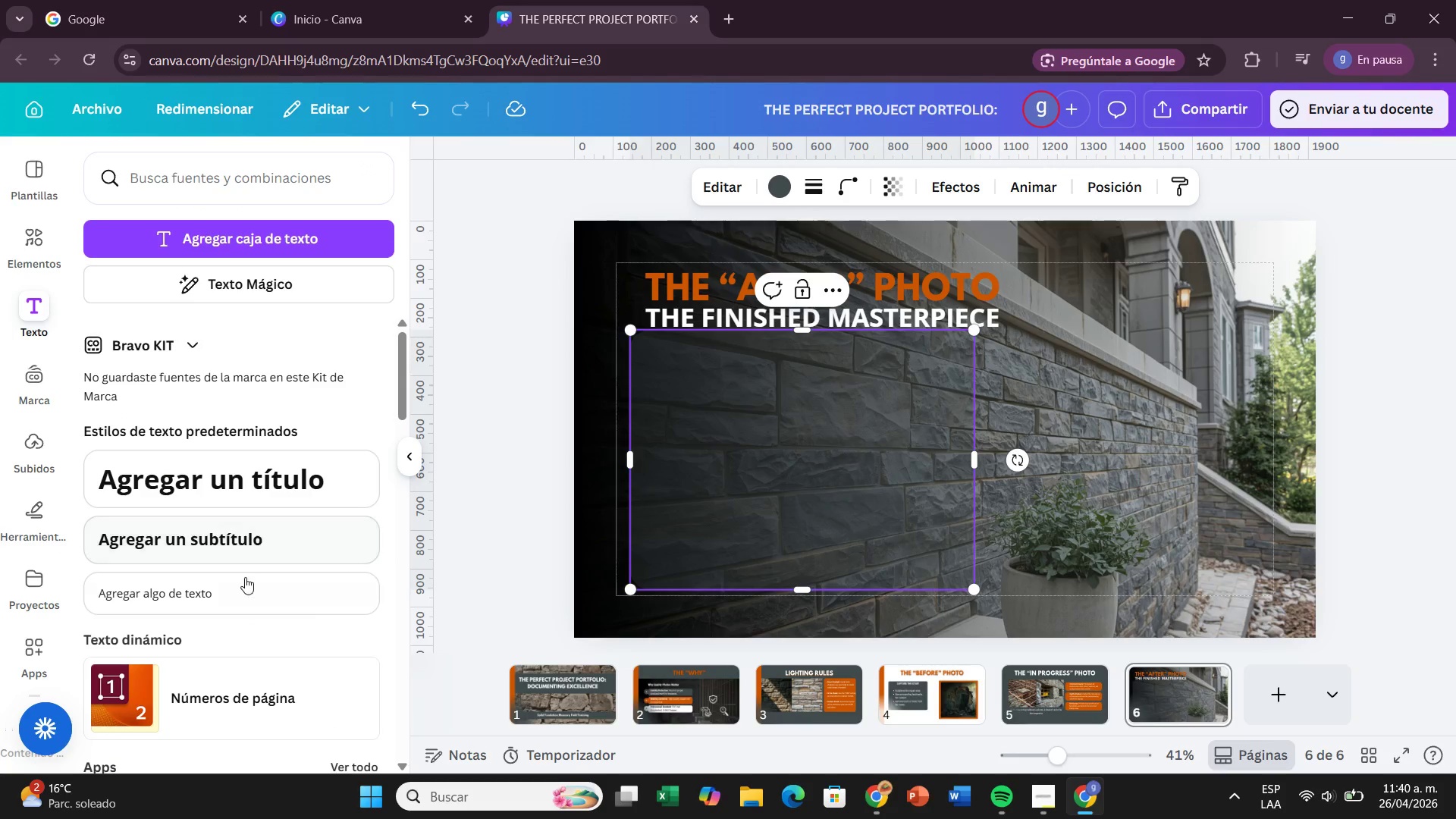 
left_click([245, 583])
 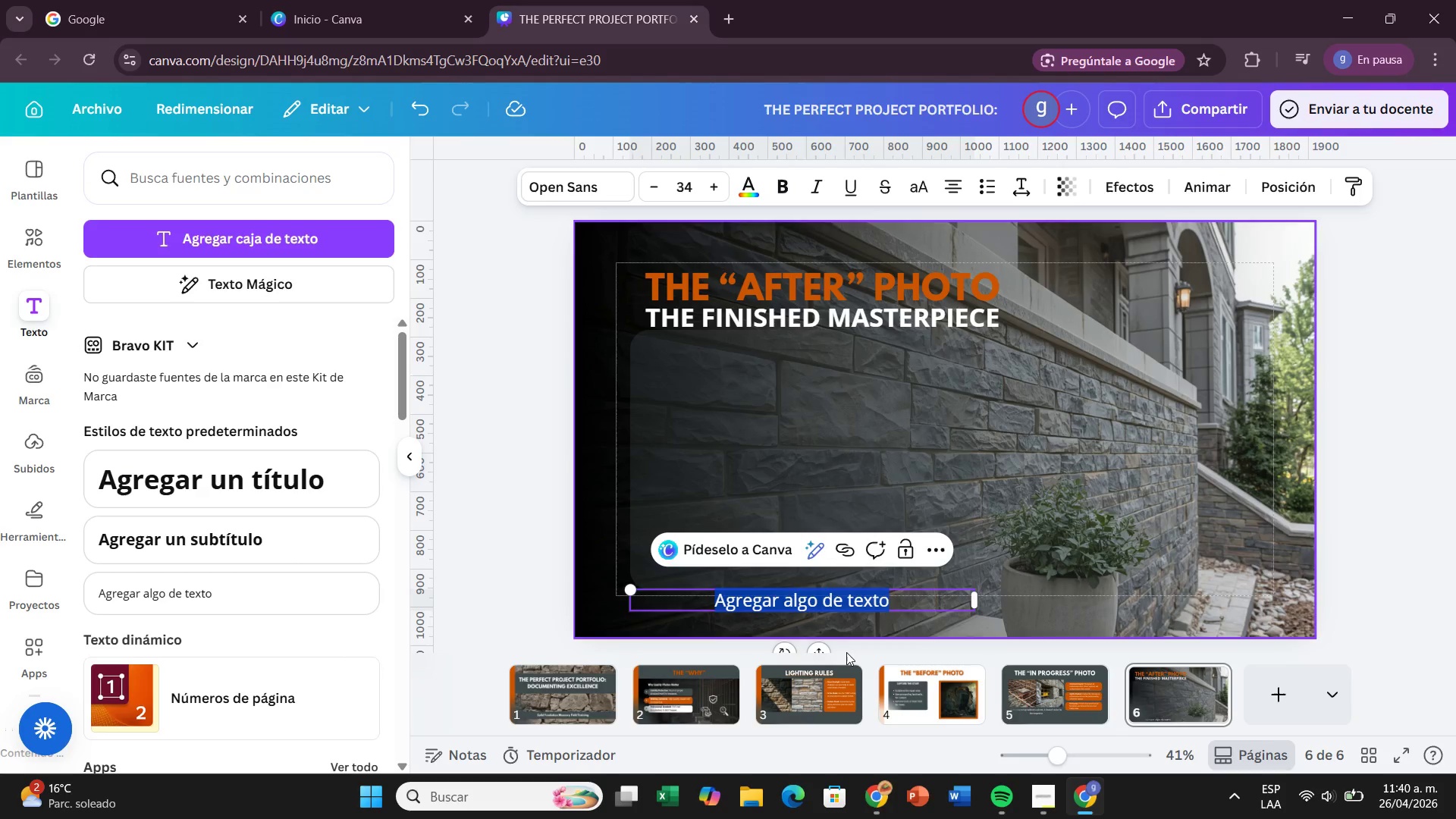 
left_click_drag(start_coordinate=[817, 651], to_coordinate=[815, 430])
 